 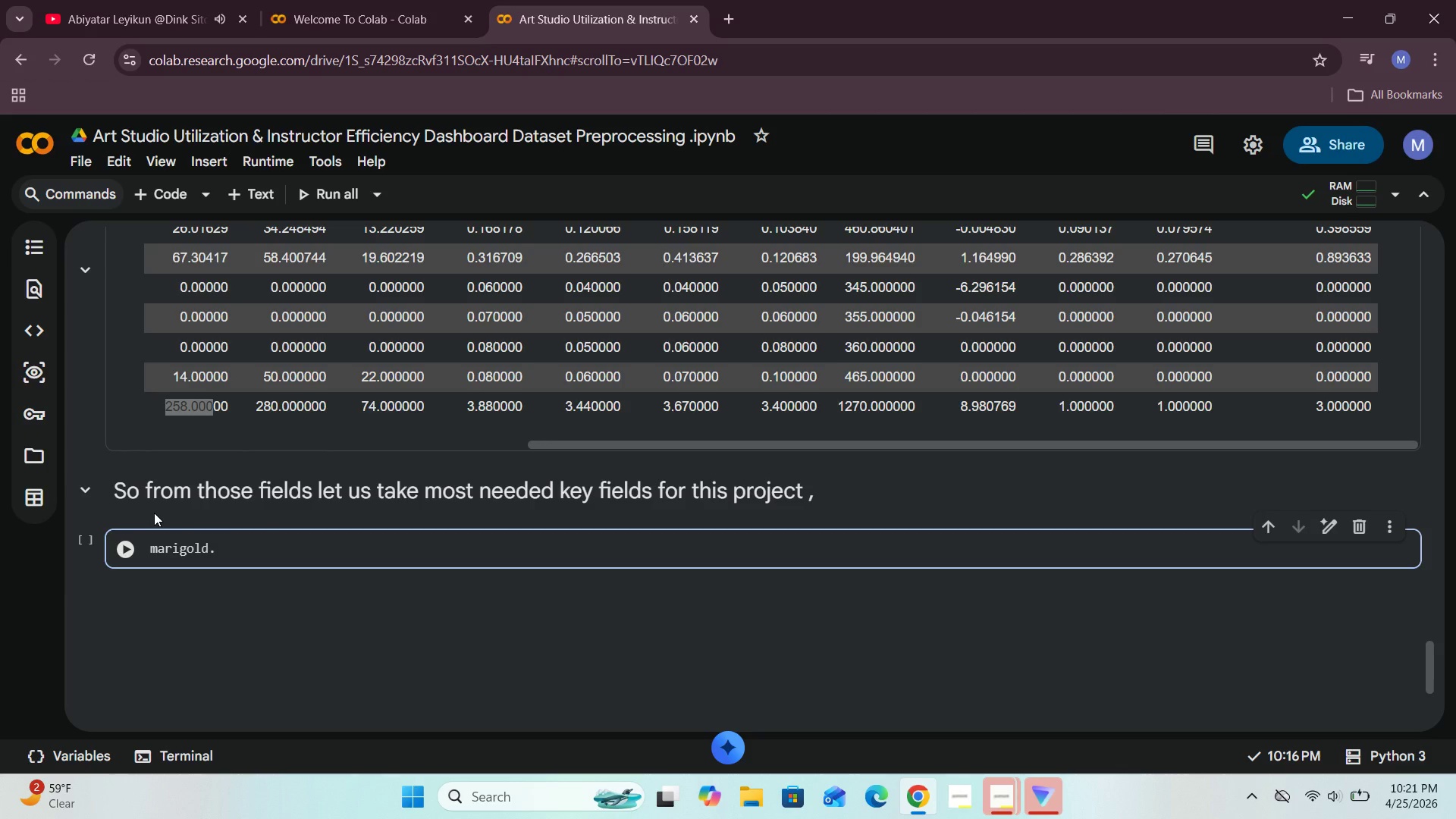 
hold_key(key=ShiftRight, duration=0.64)
 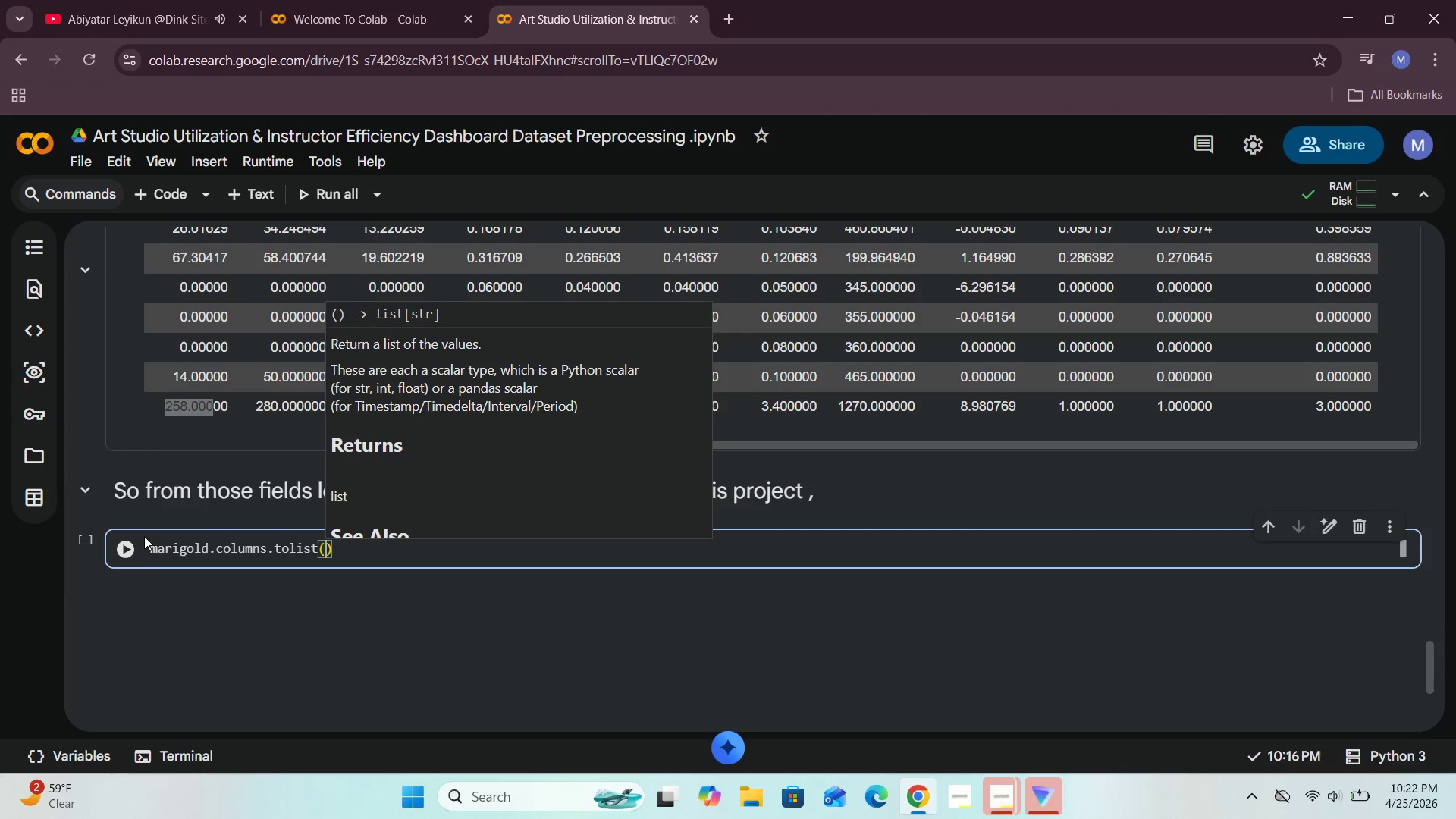 
left_click([129, 556])
 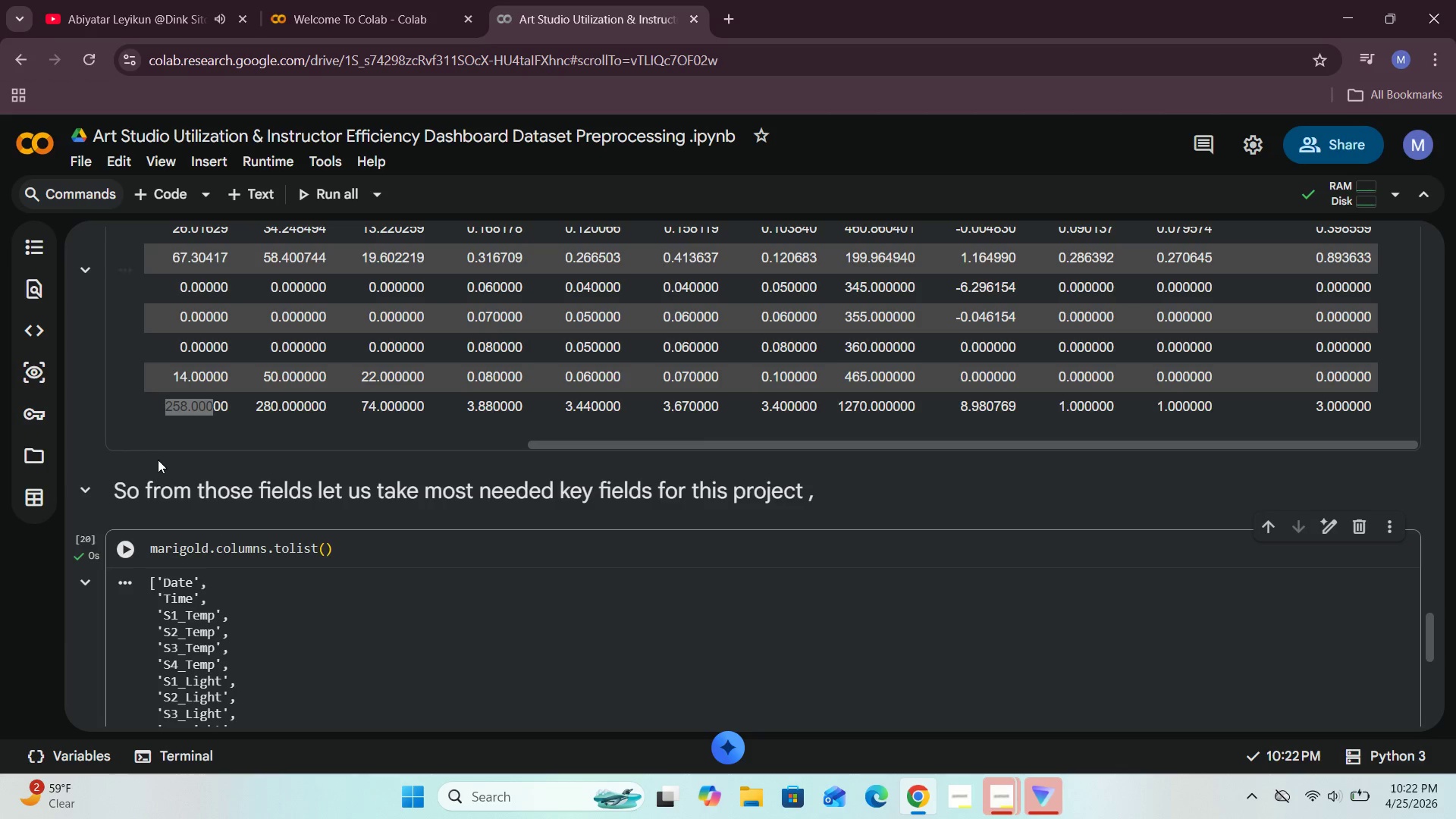 
scroll: coordinate [158, 460], scroll_direction: down, amount: 3.0
 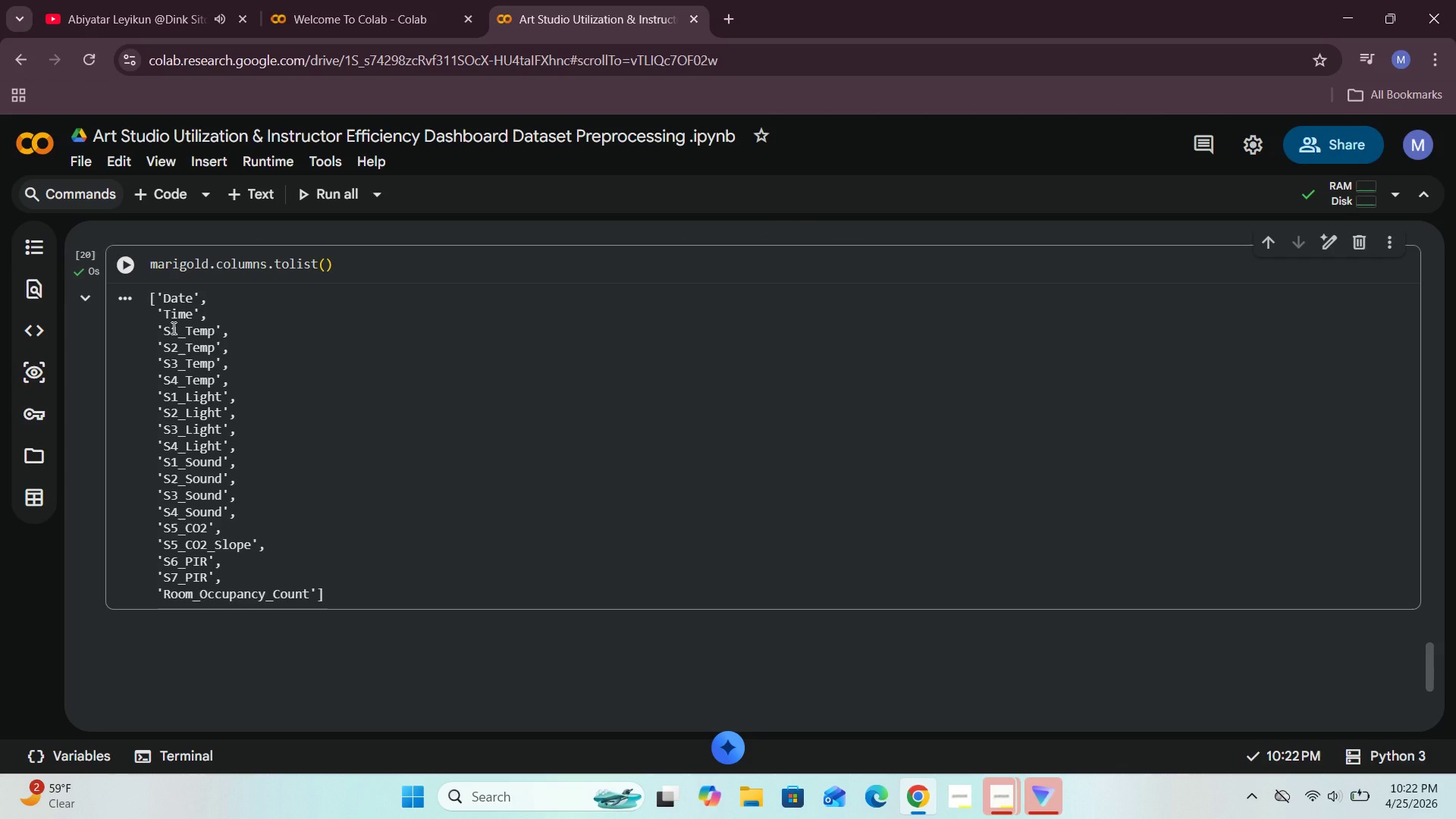 
wait(5.83)
 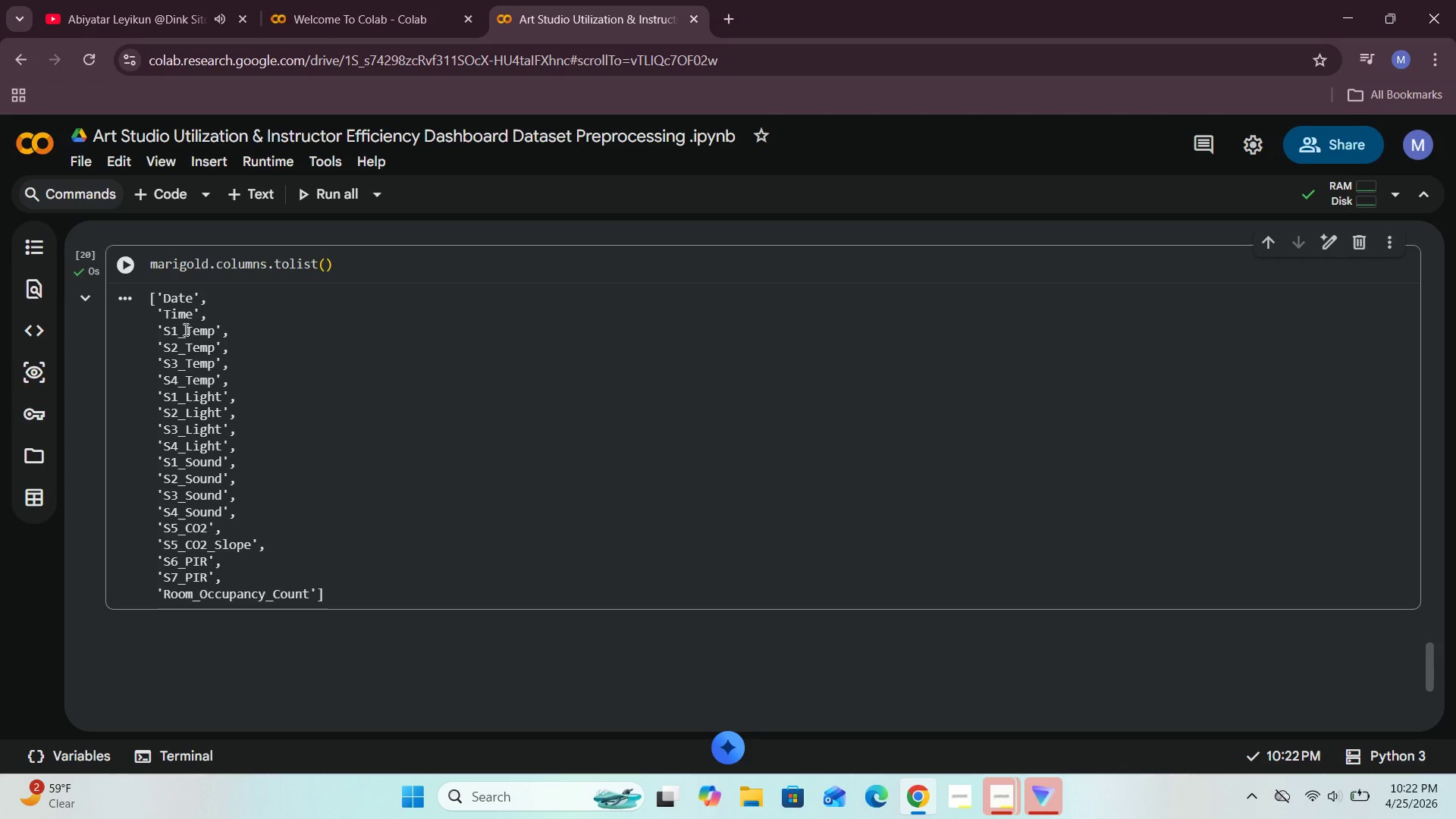 
scroll: coordinate [262, 356], scroll_direction: up, amount: 2.0
 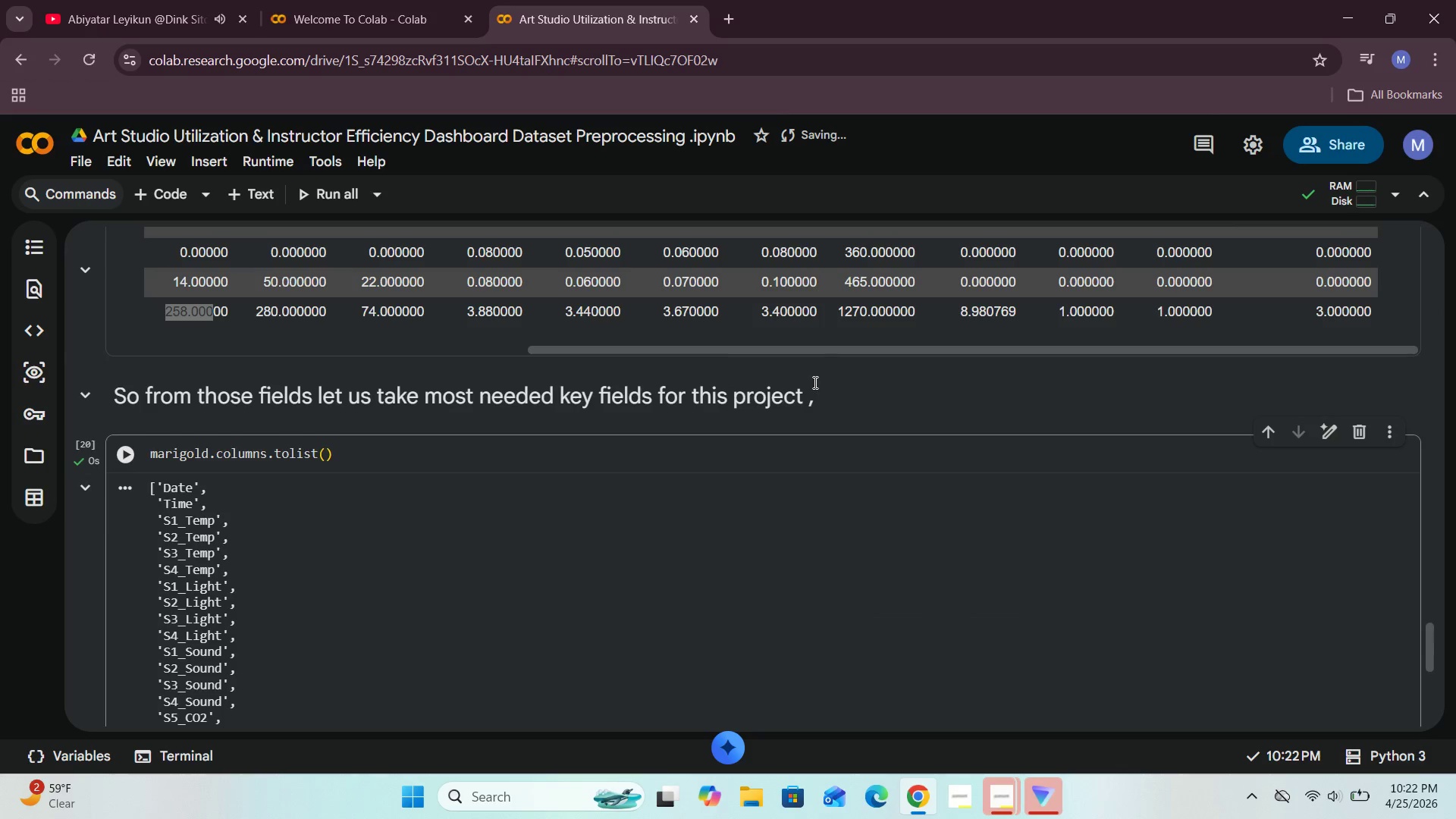 
double_click([835, 390])
 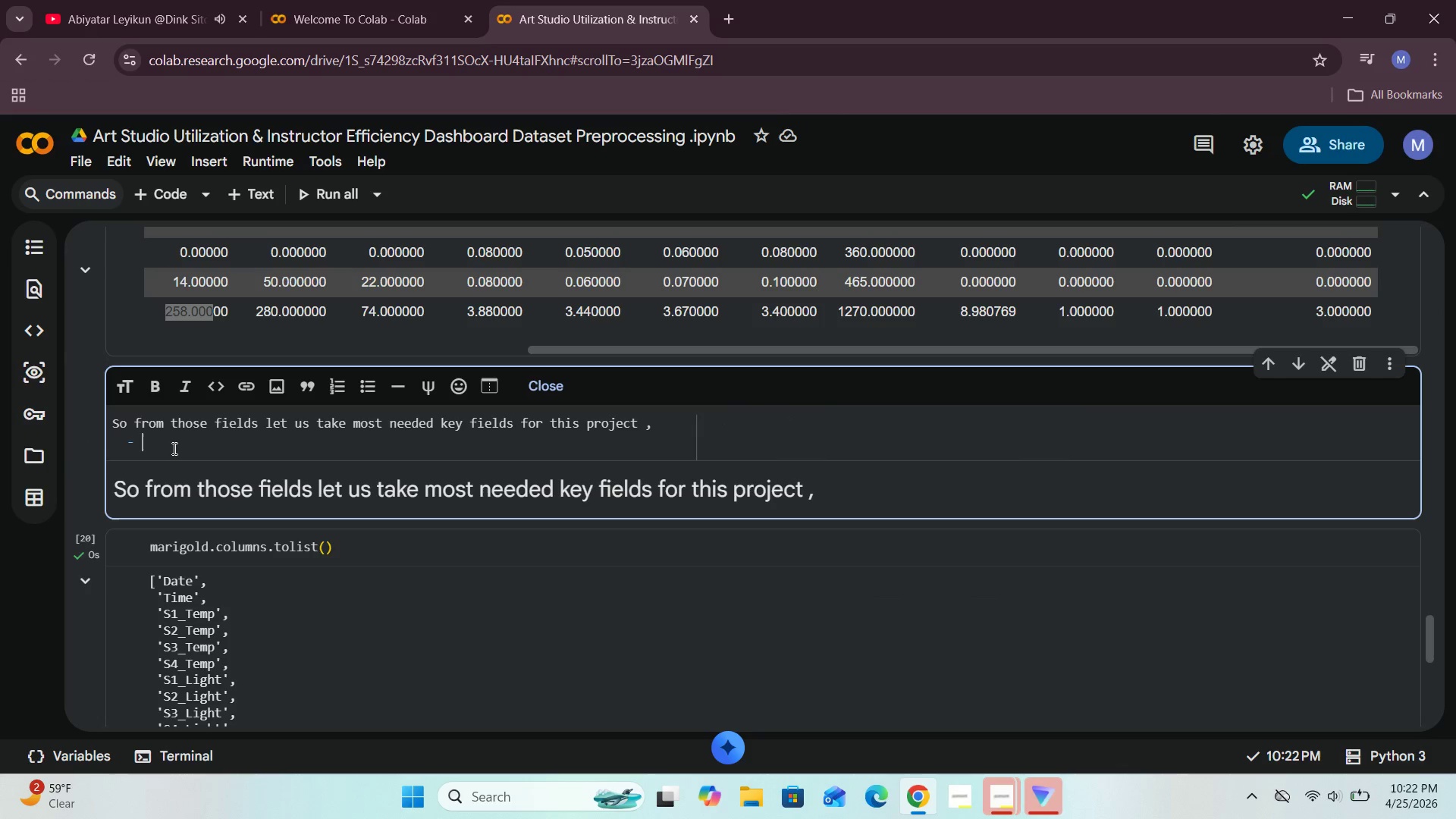 
key(Shift+Quote)
 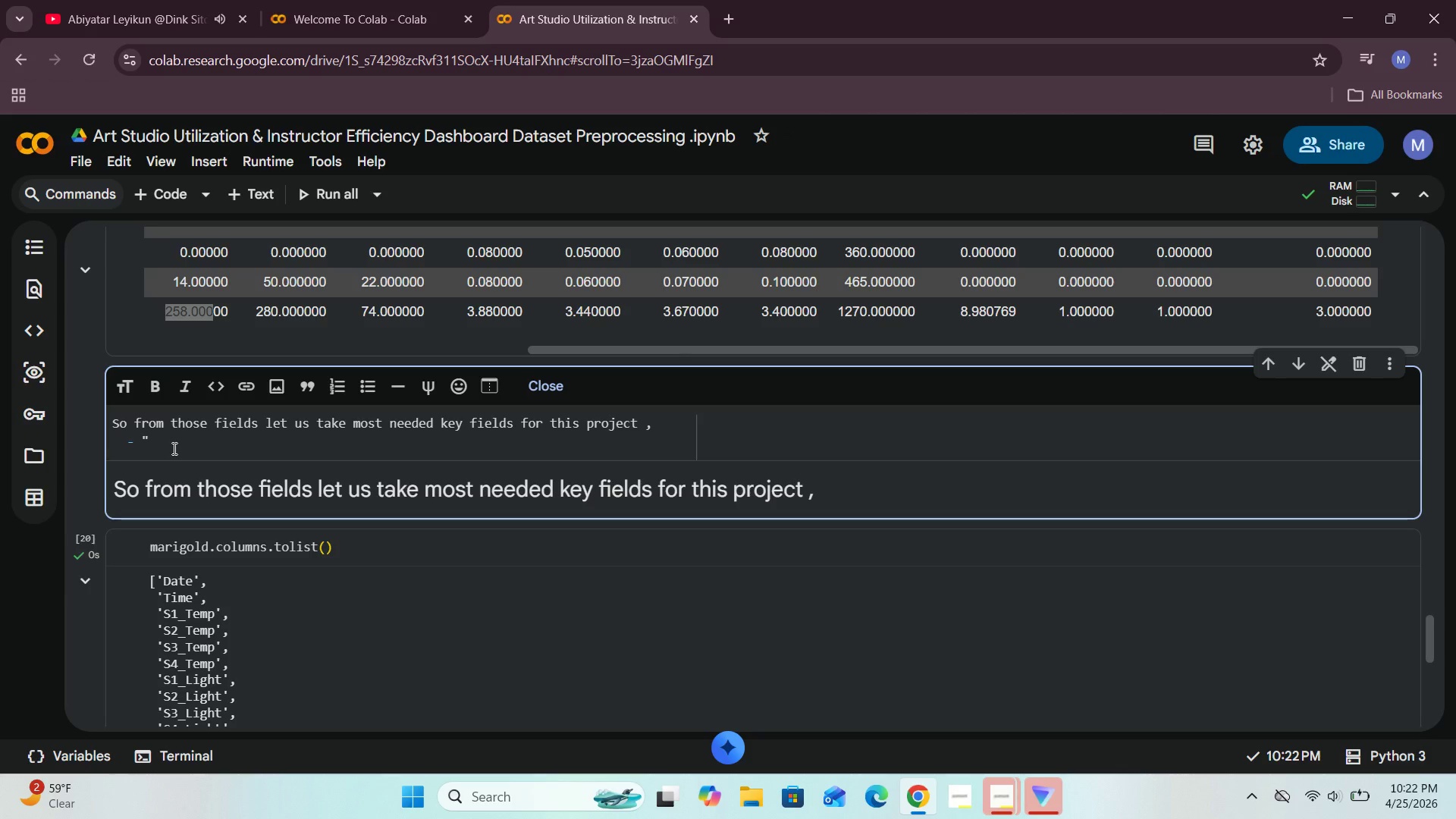 
key(Shift+Quote)
 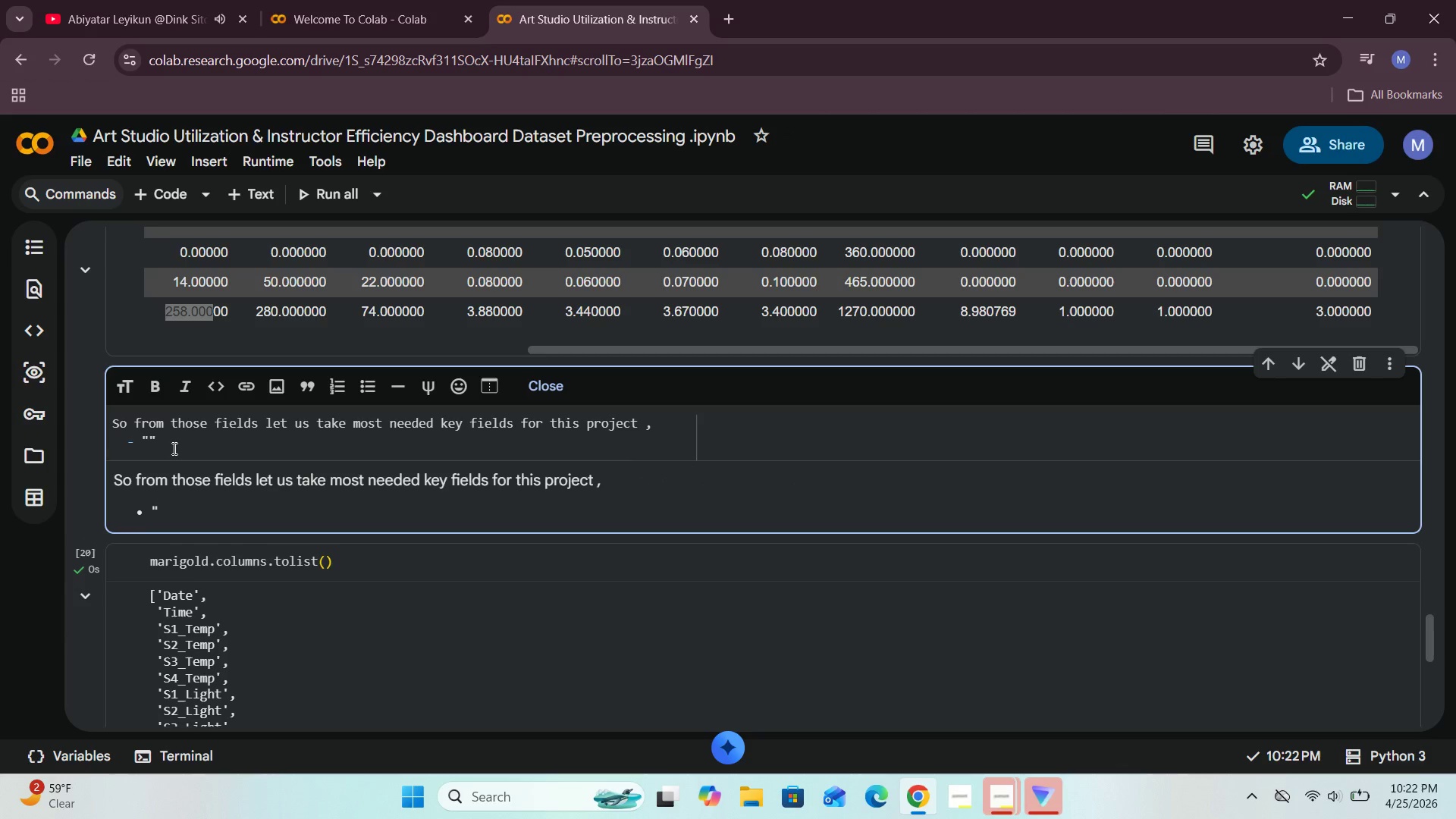 
key(ArrowLeft)
 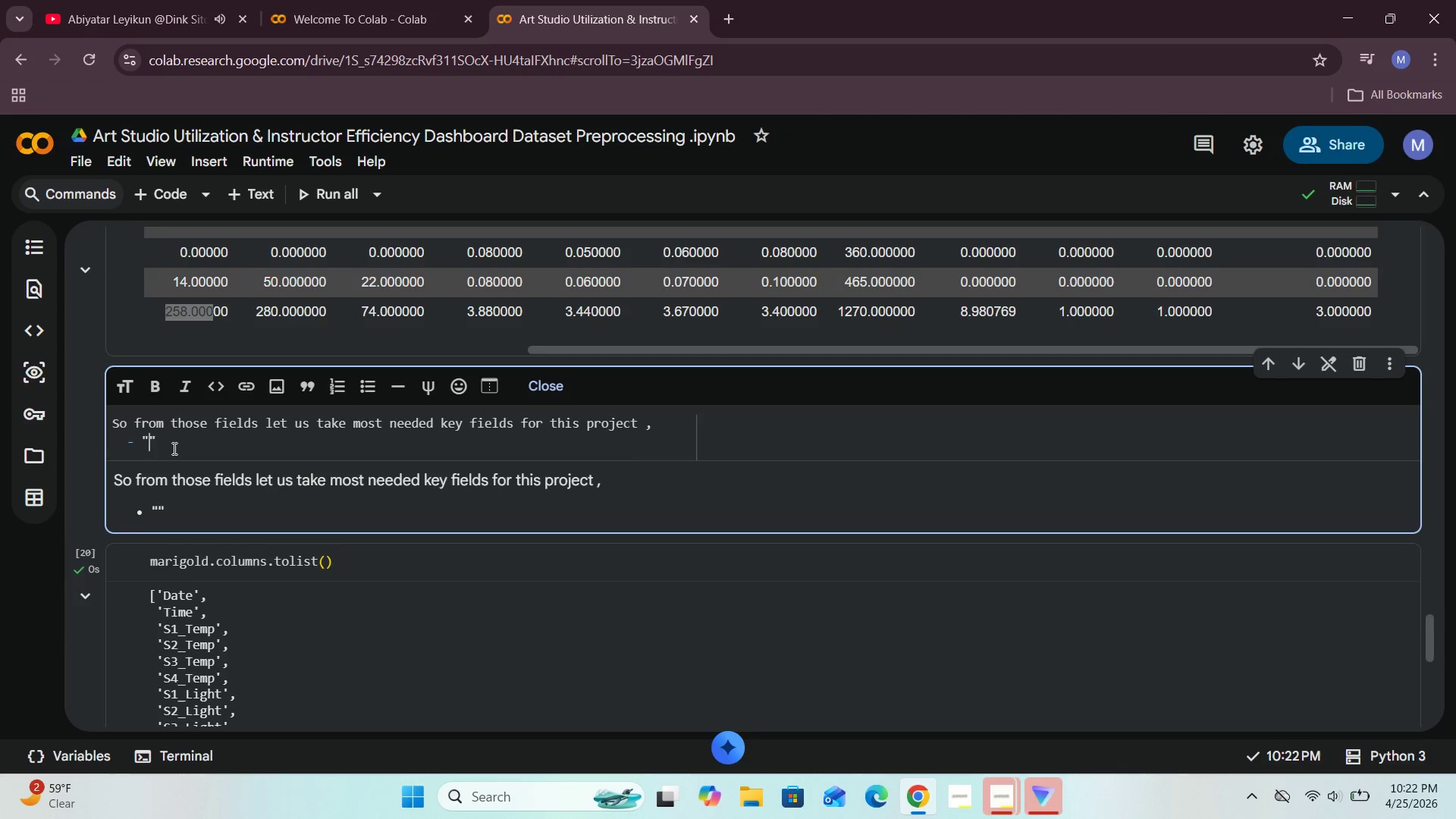 
type(Date)
 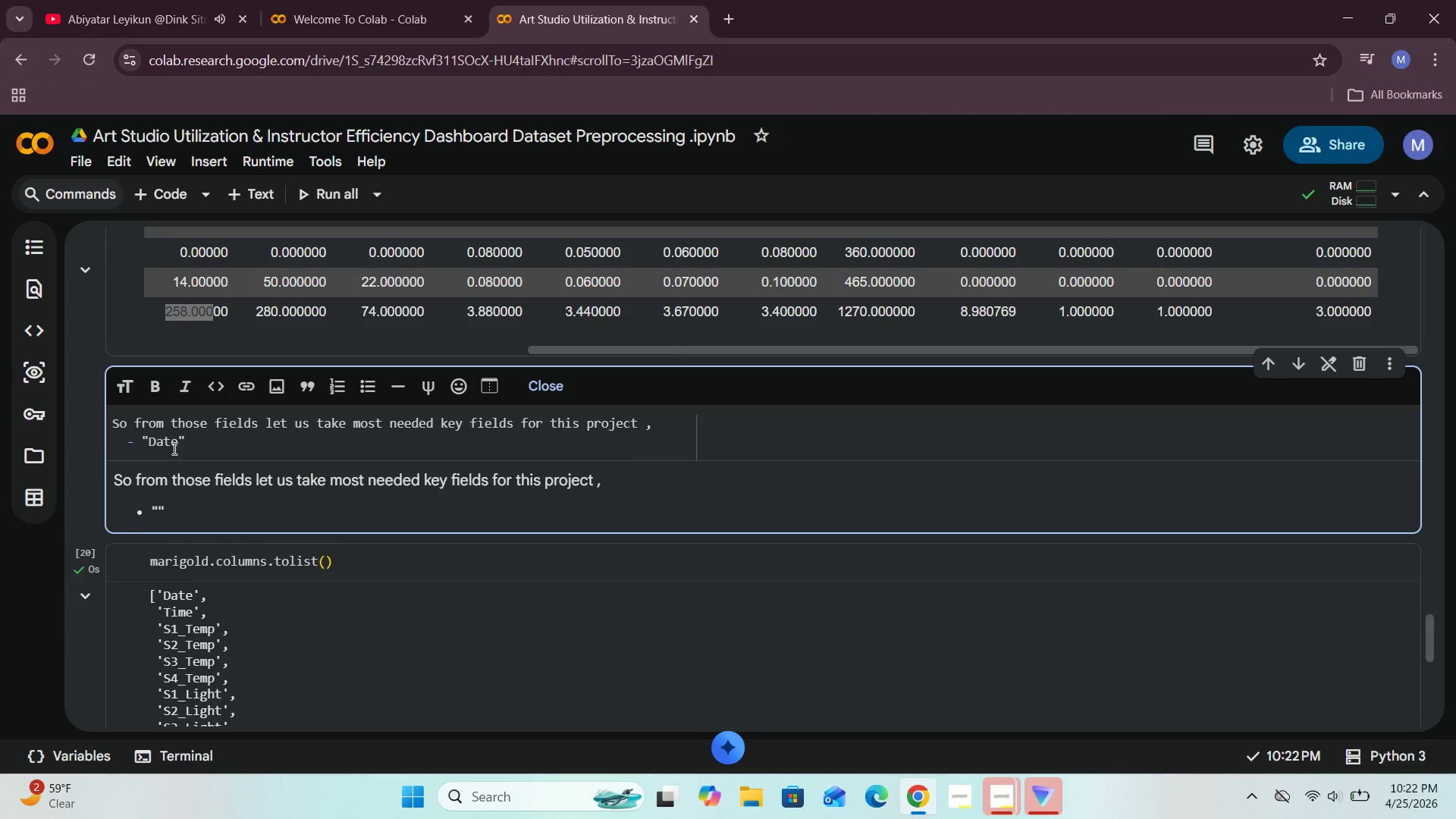 
key(ArrowRight)
 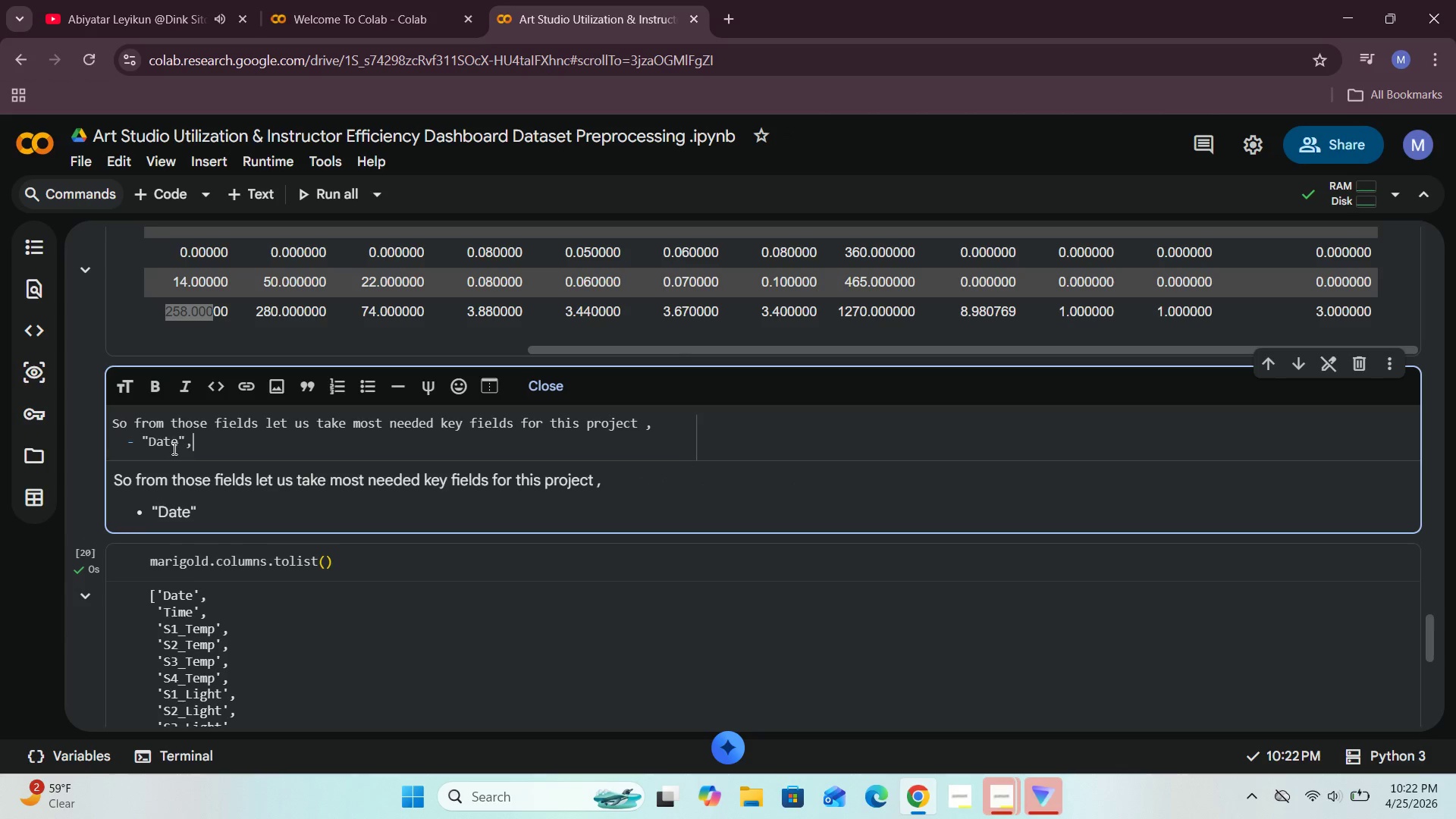 
key(Comma)
 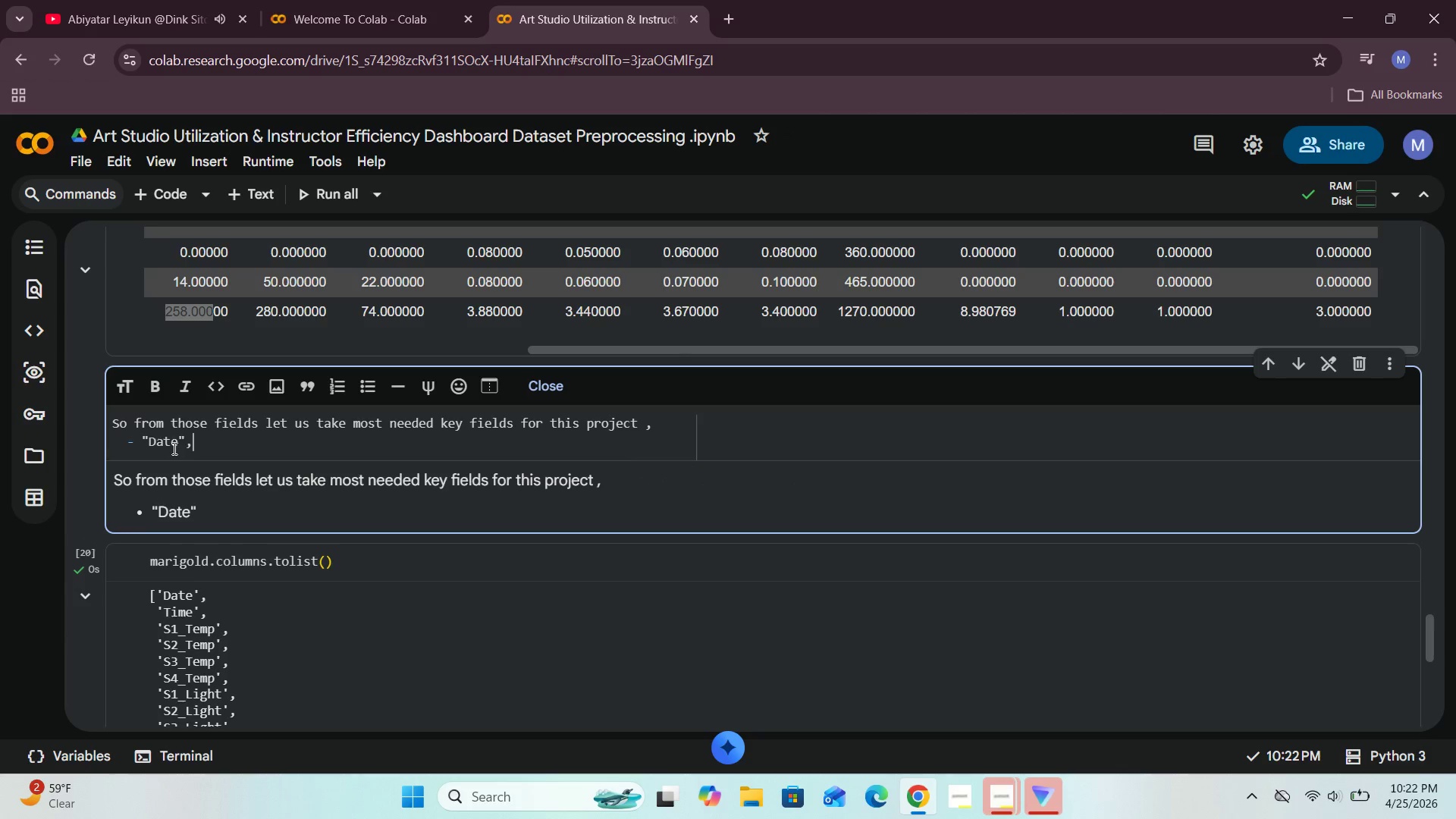 
key(Space)
 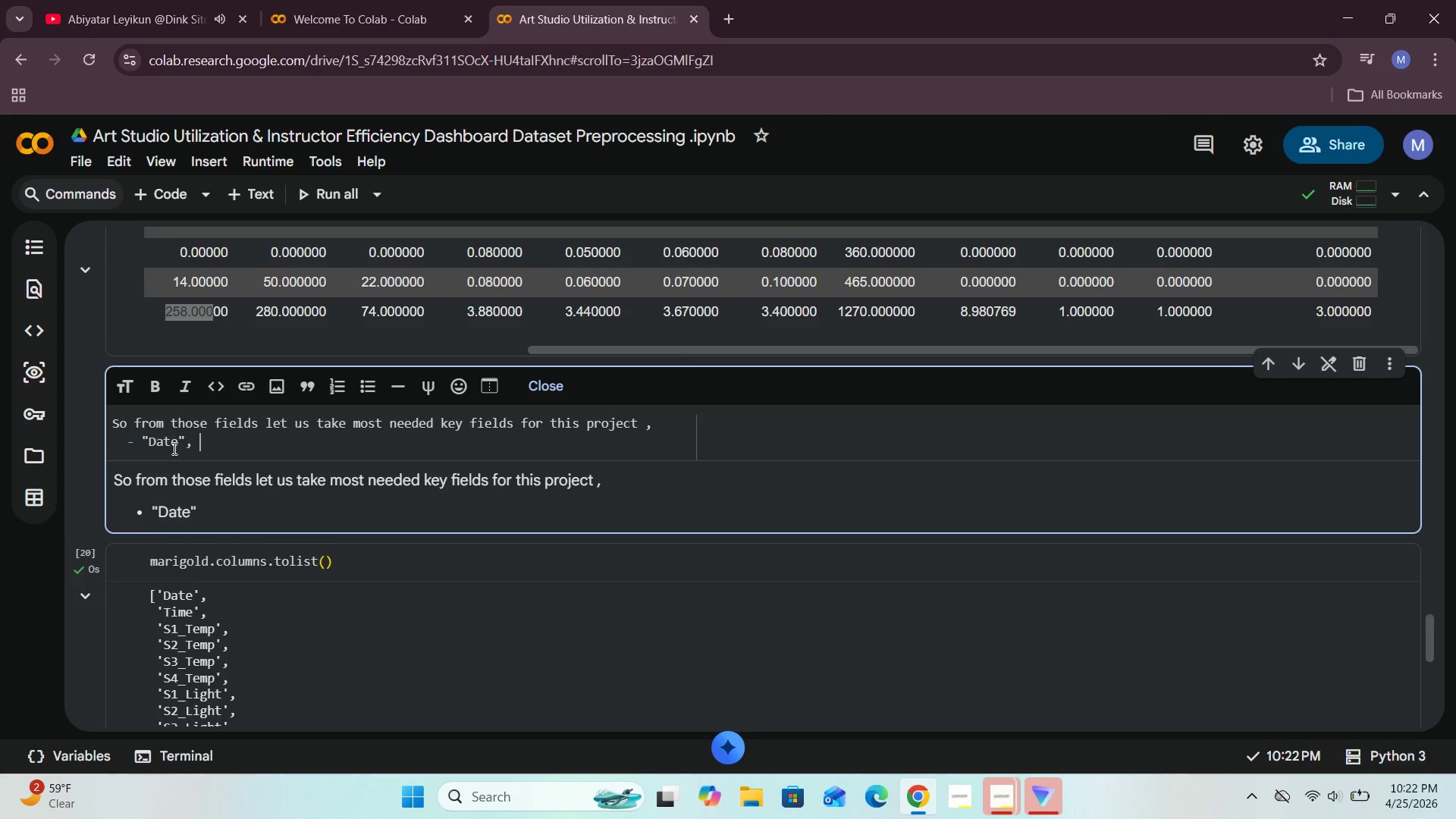 
key(Shift+Quote)
 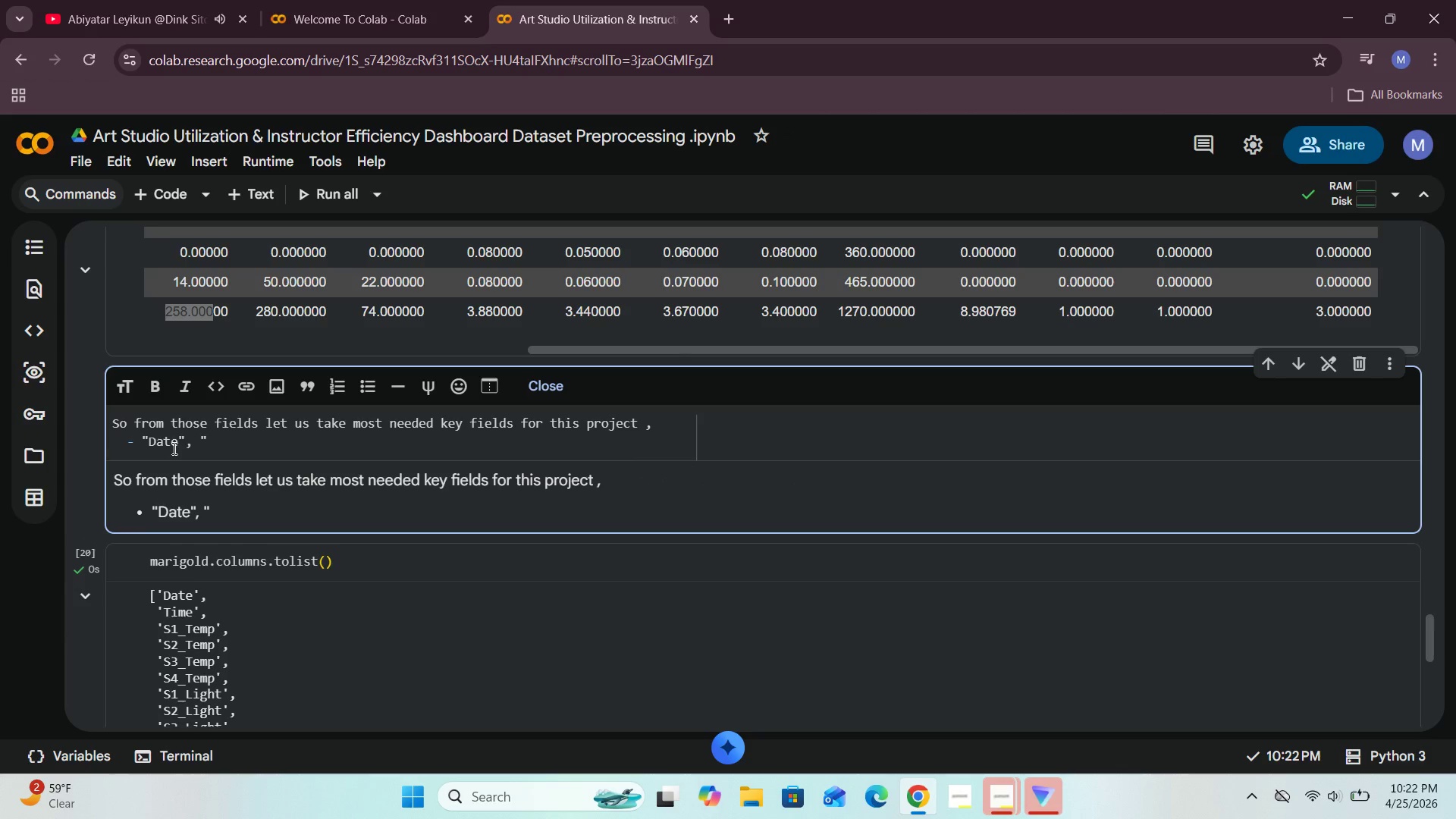 
key(Shift+Quote)
 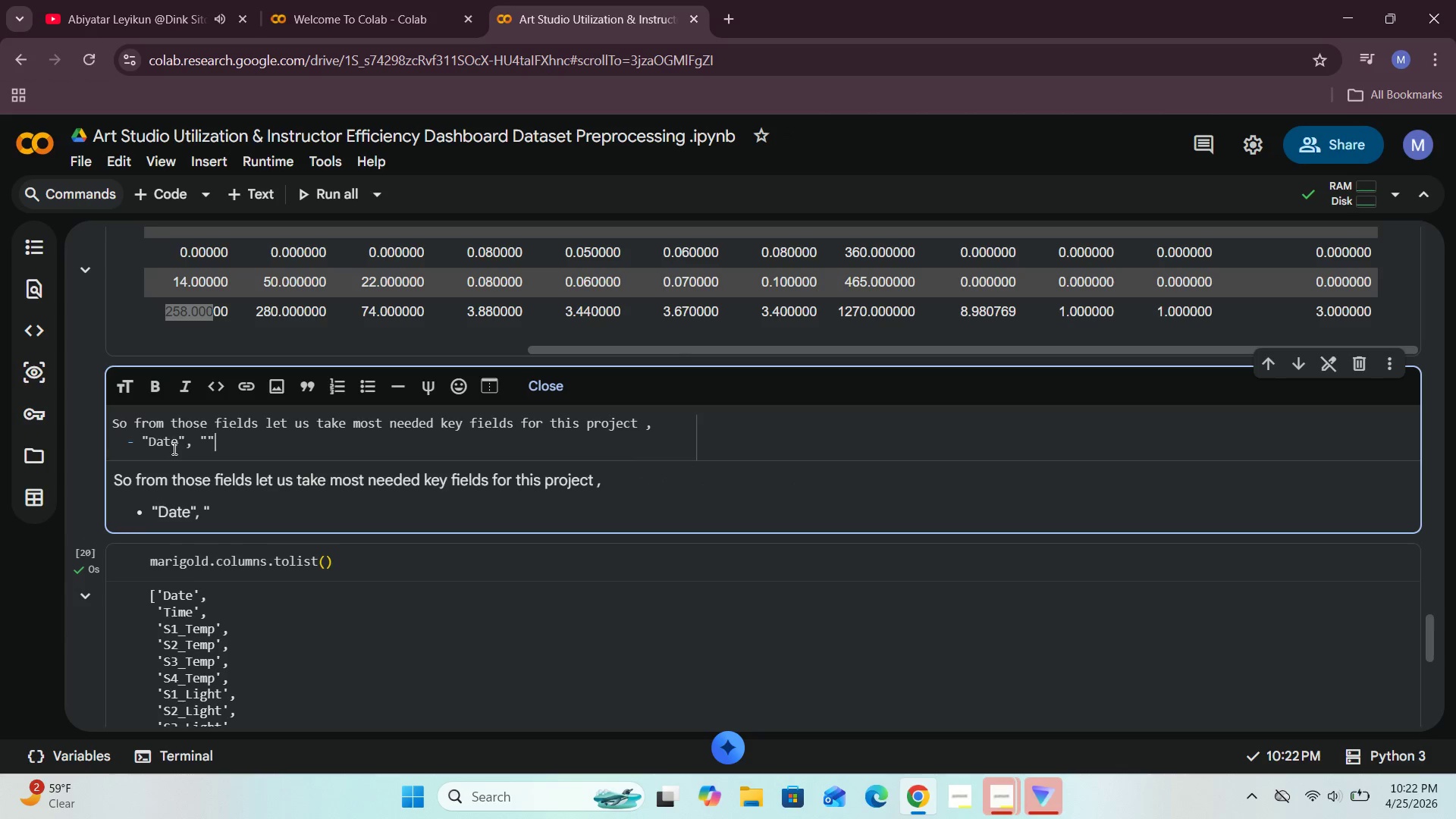 
key(Control+ControlRight)
 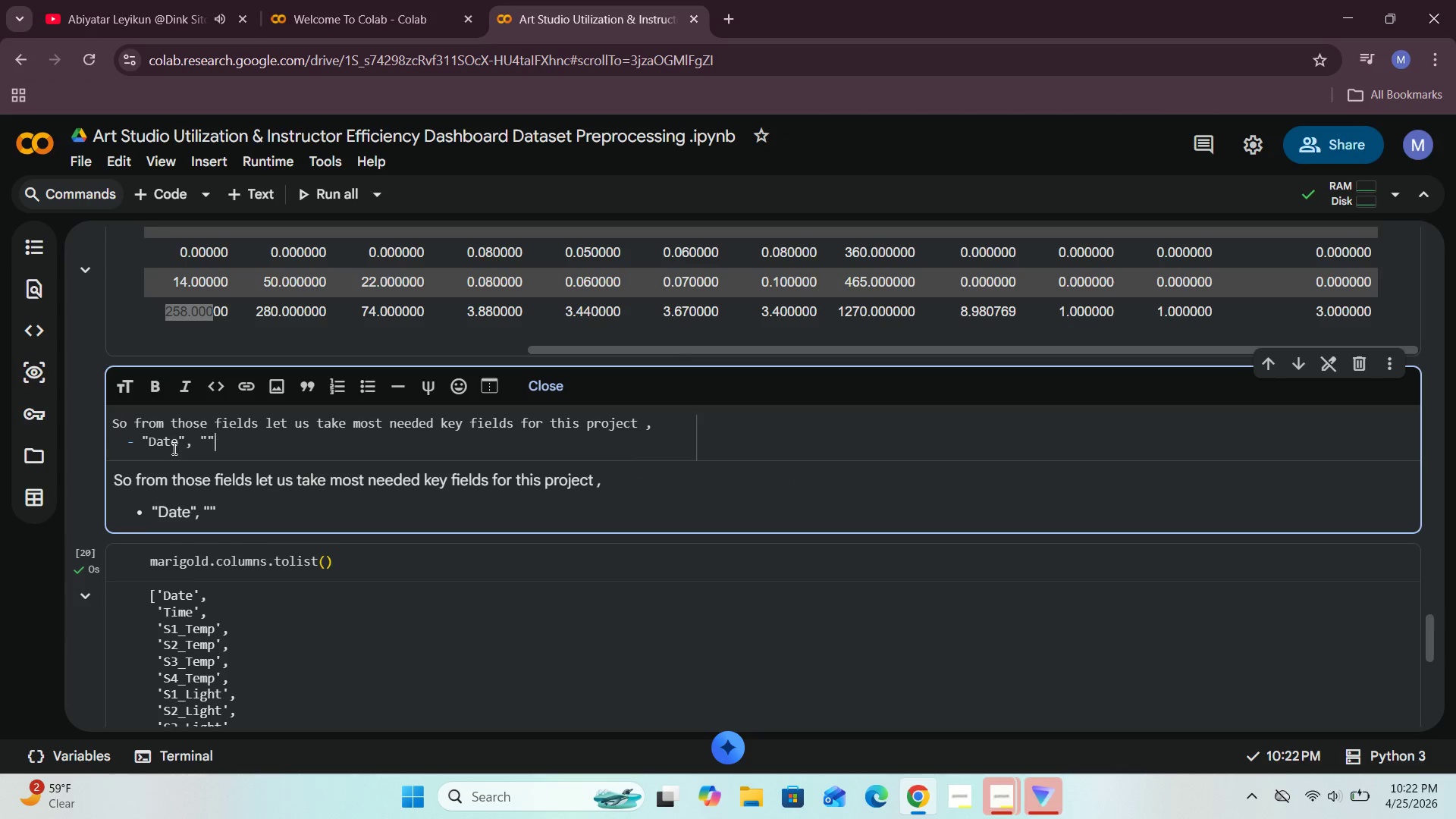 
key(ArrowLeft)
 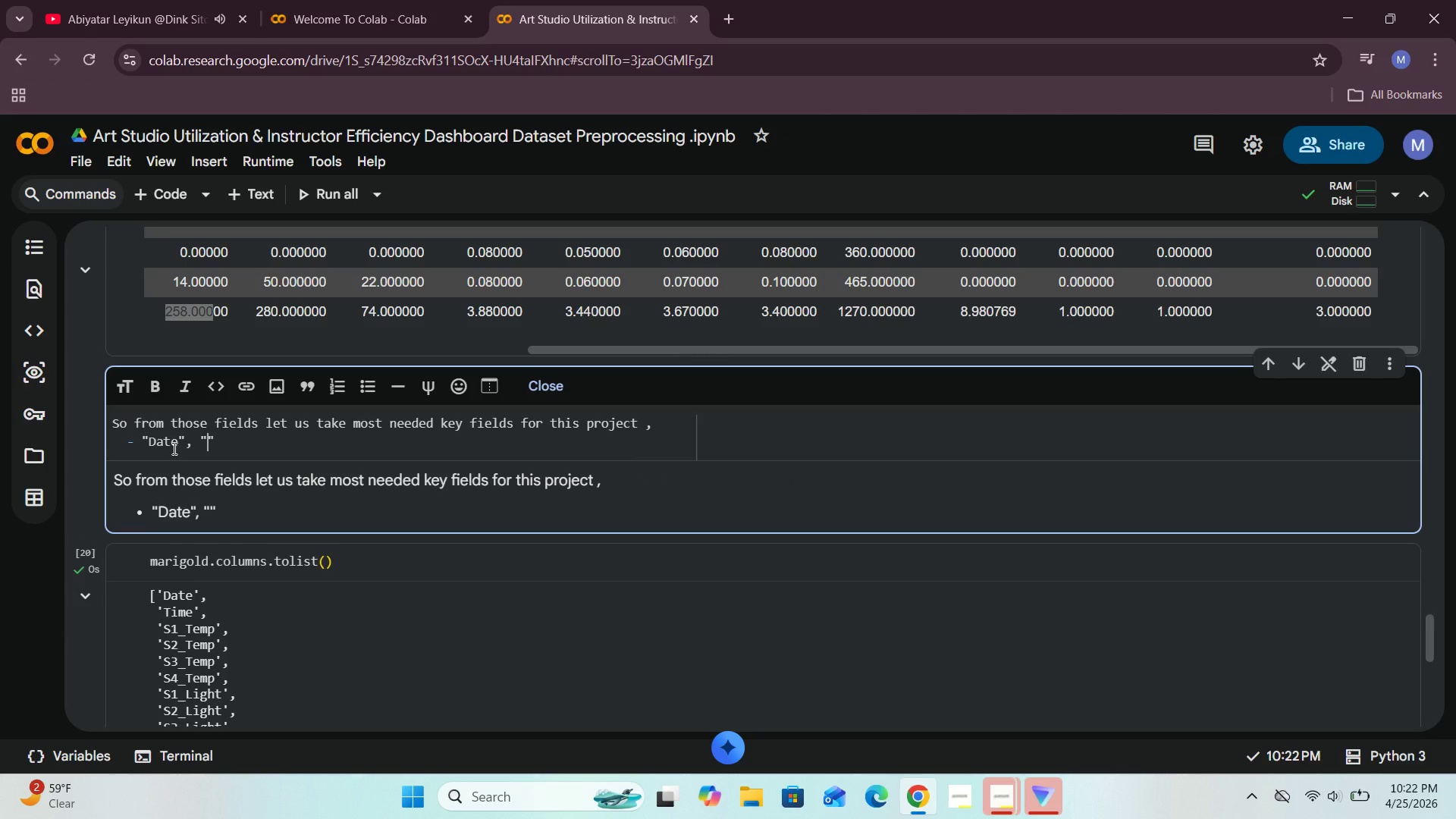 
type(Time)
 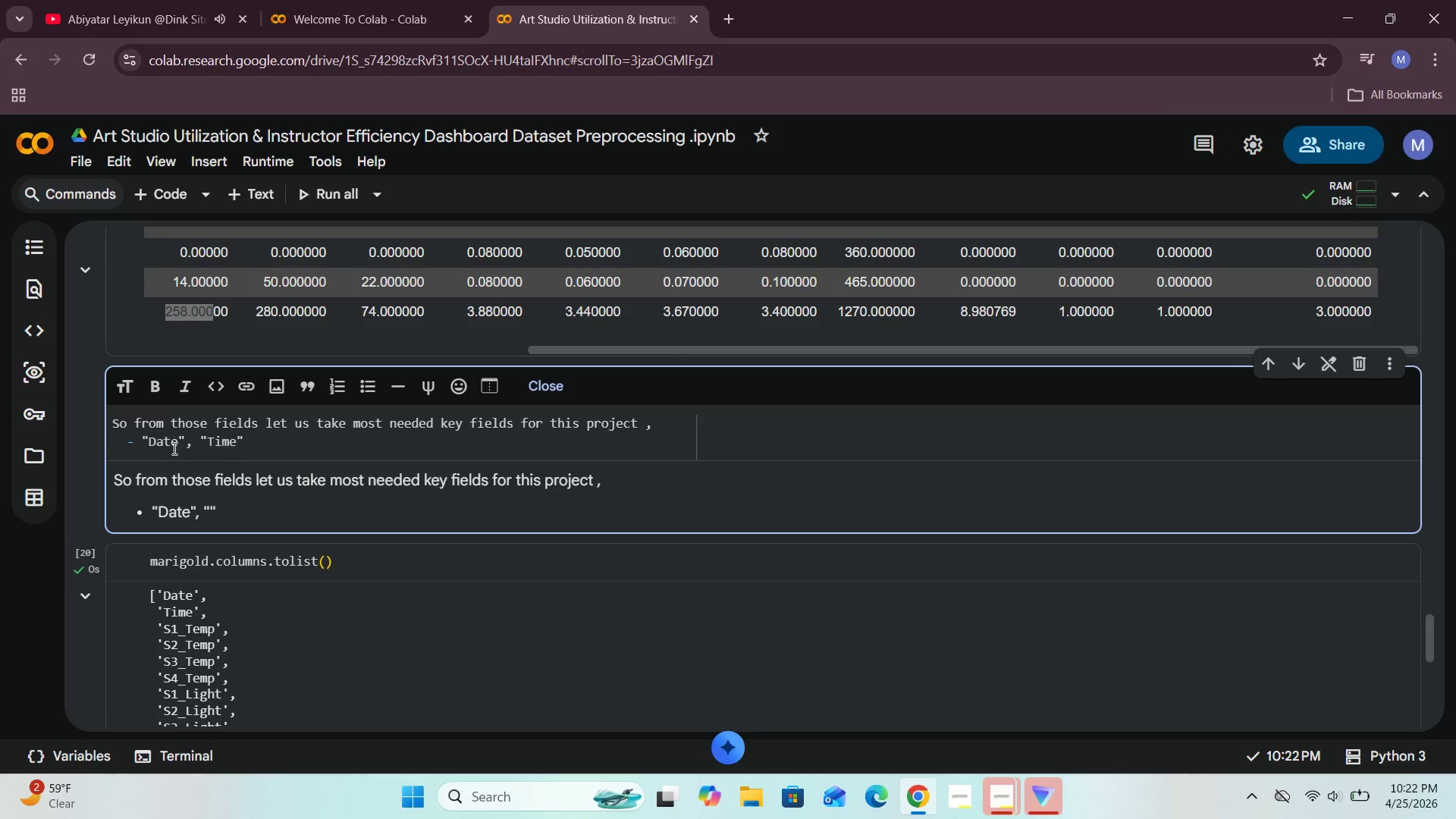 
key(ArrowRight)
 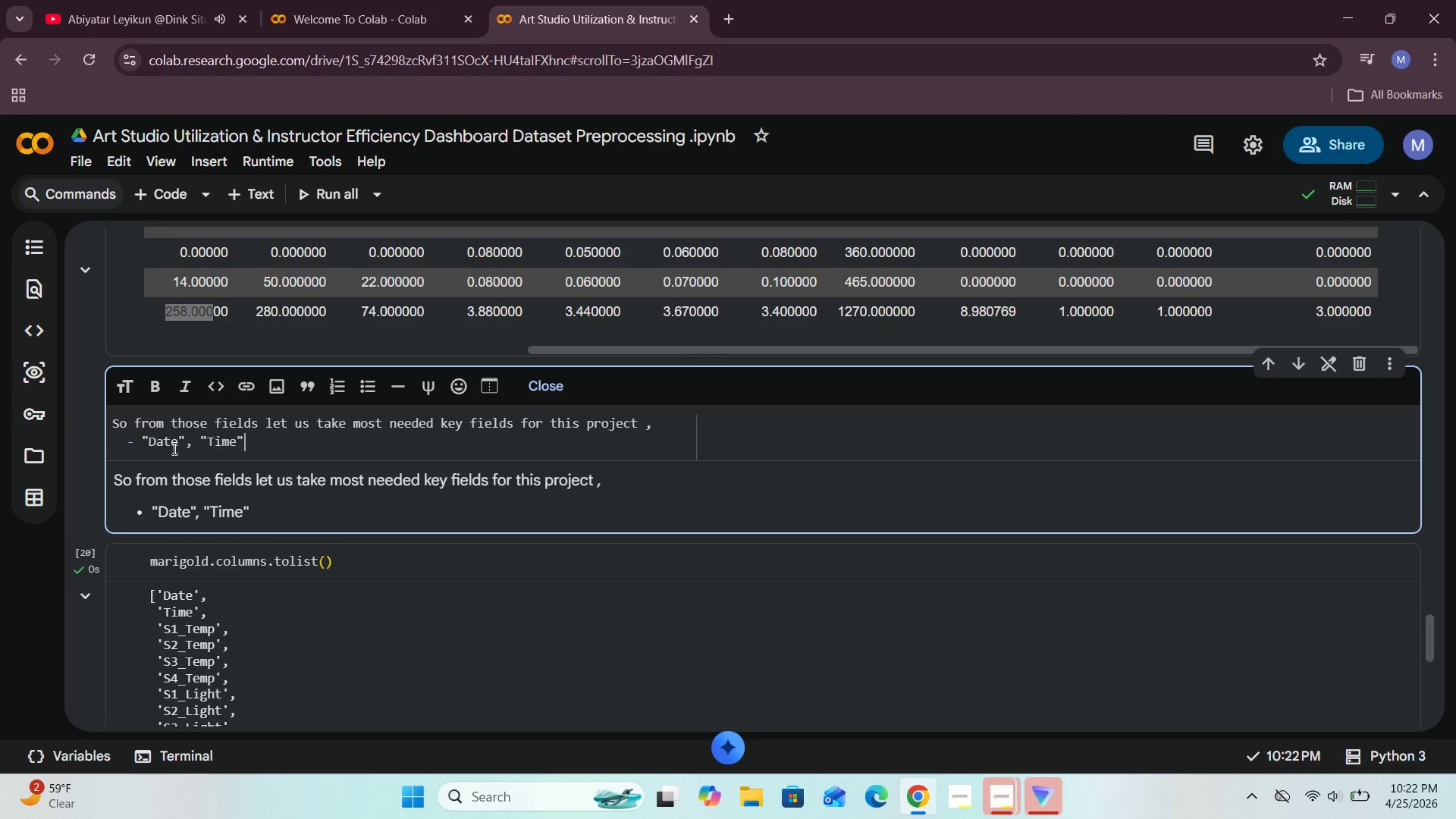 
key(Comma)
 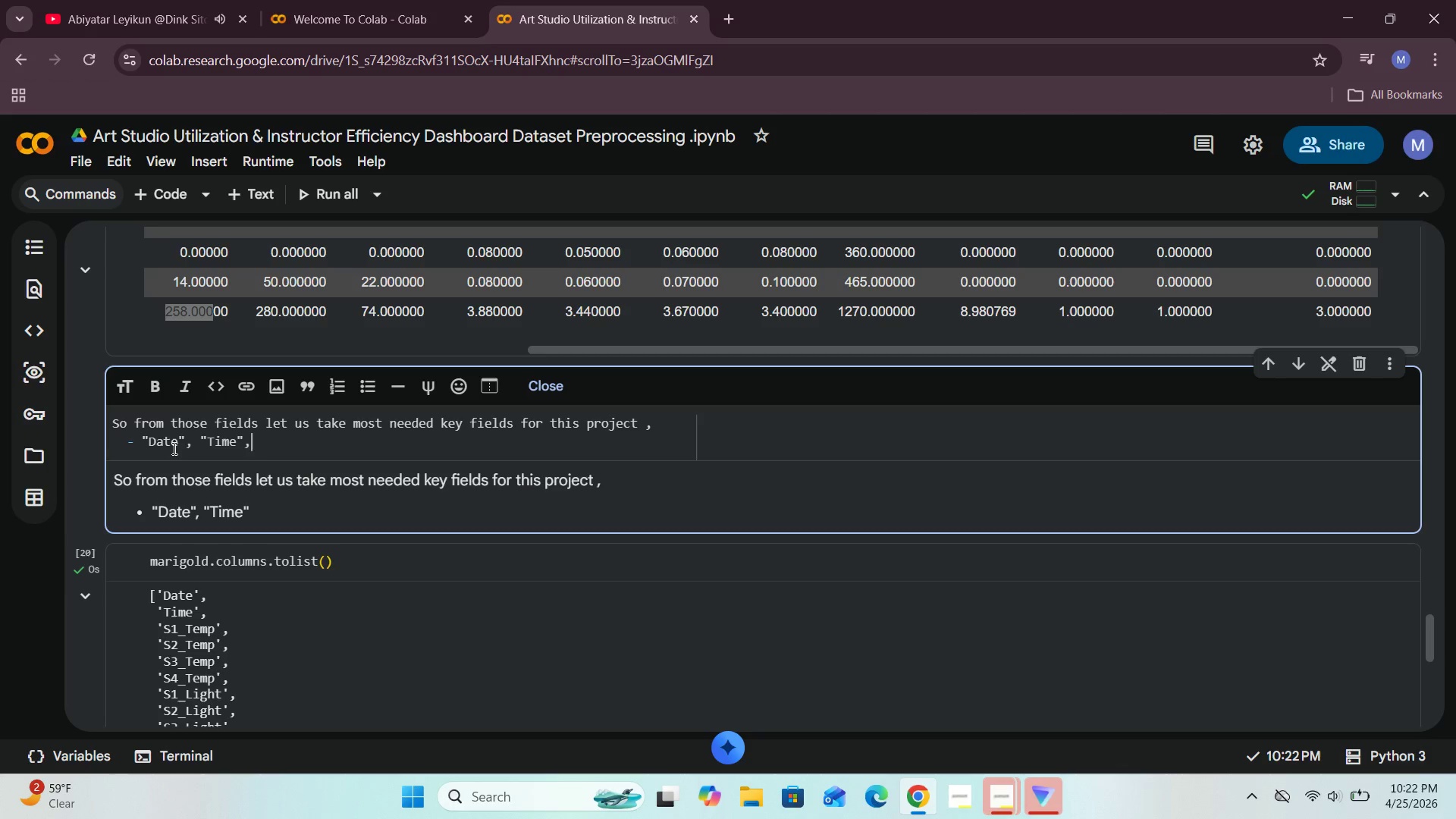 
key(Space)
 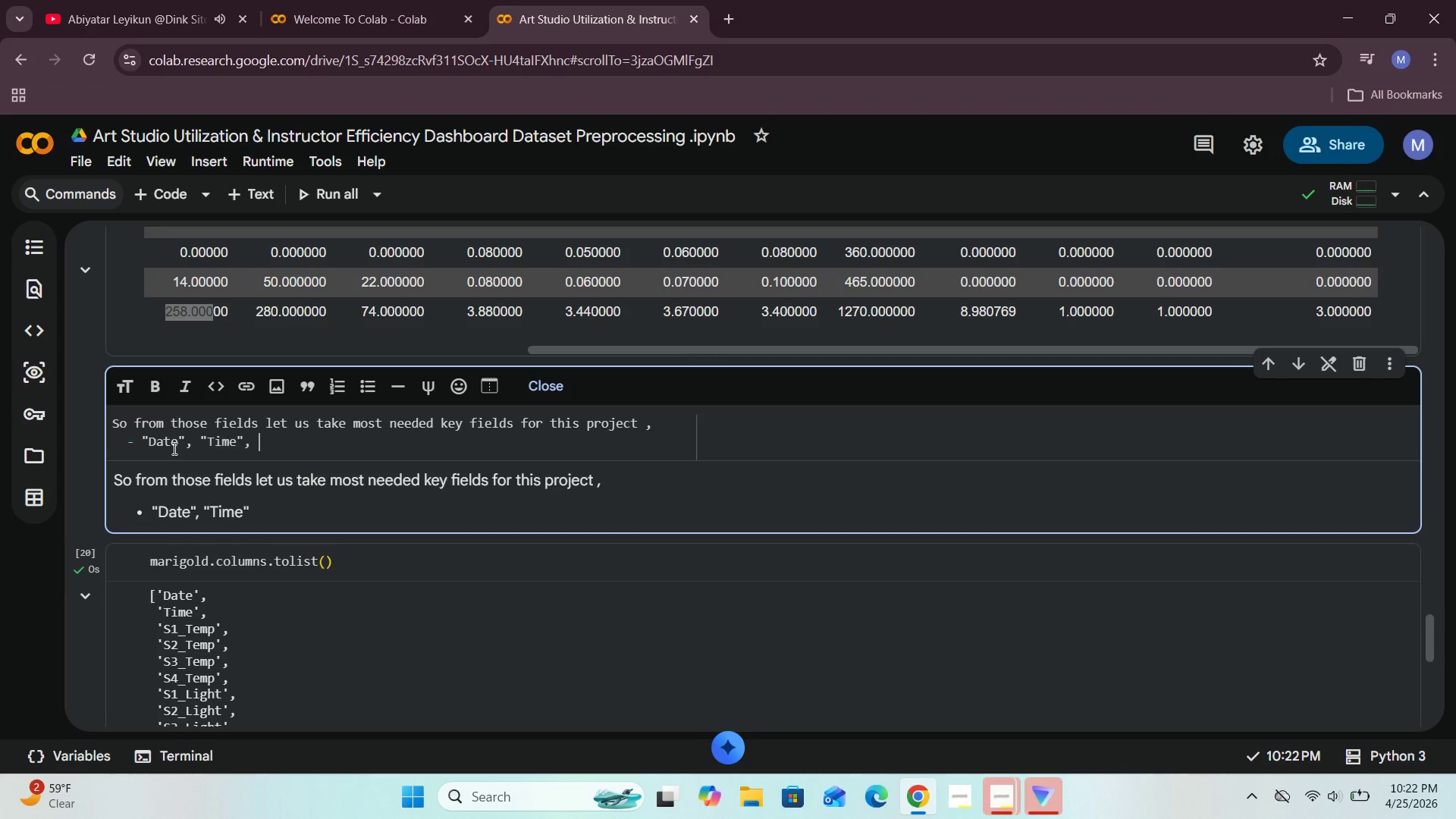 
key(Shift+Quote)
 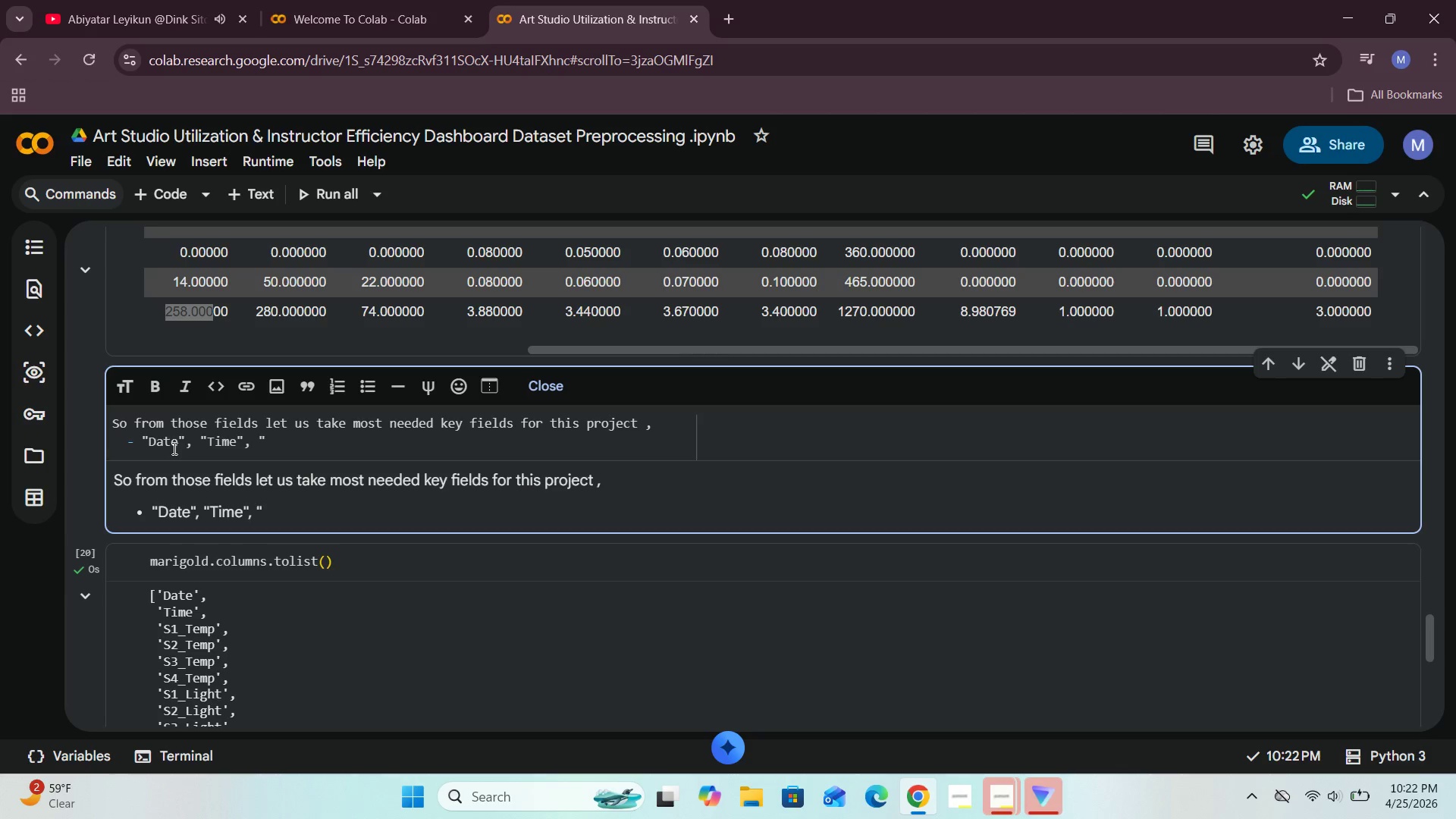 
key(Shift+Quote)
 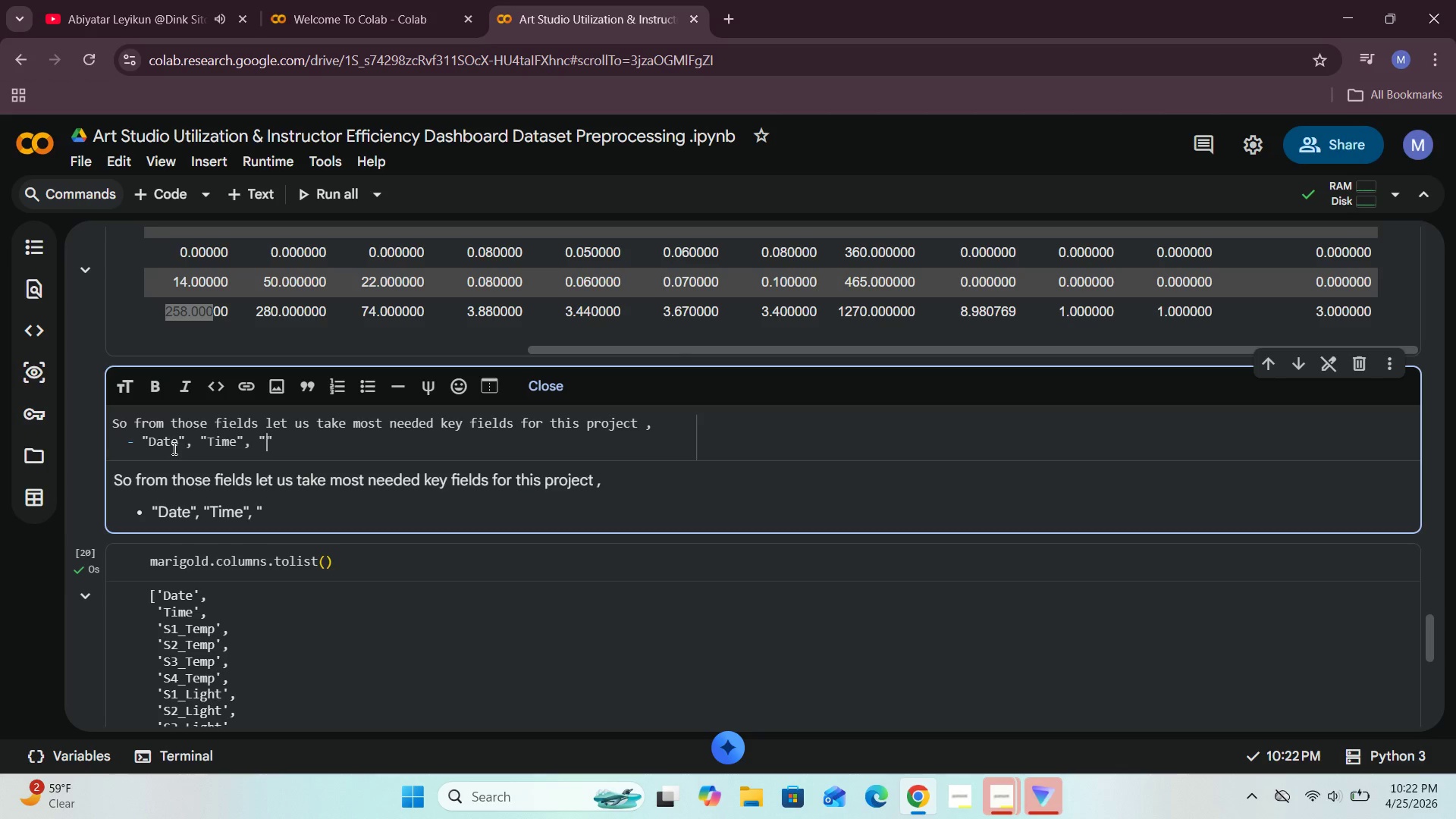 
key(ArrowLeft)
 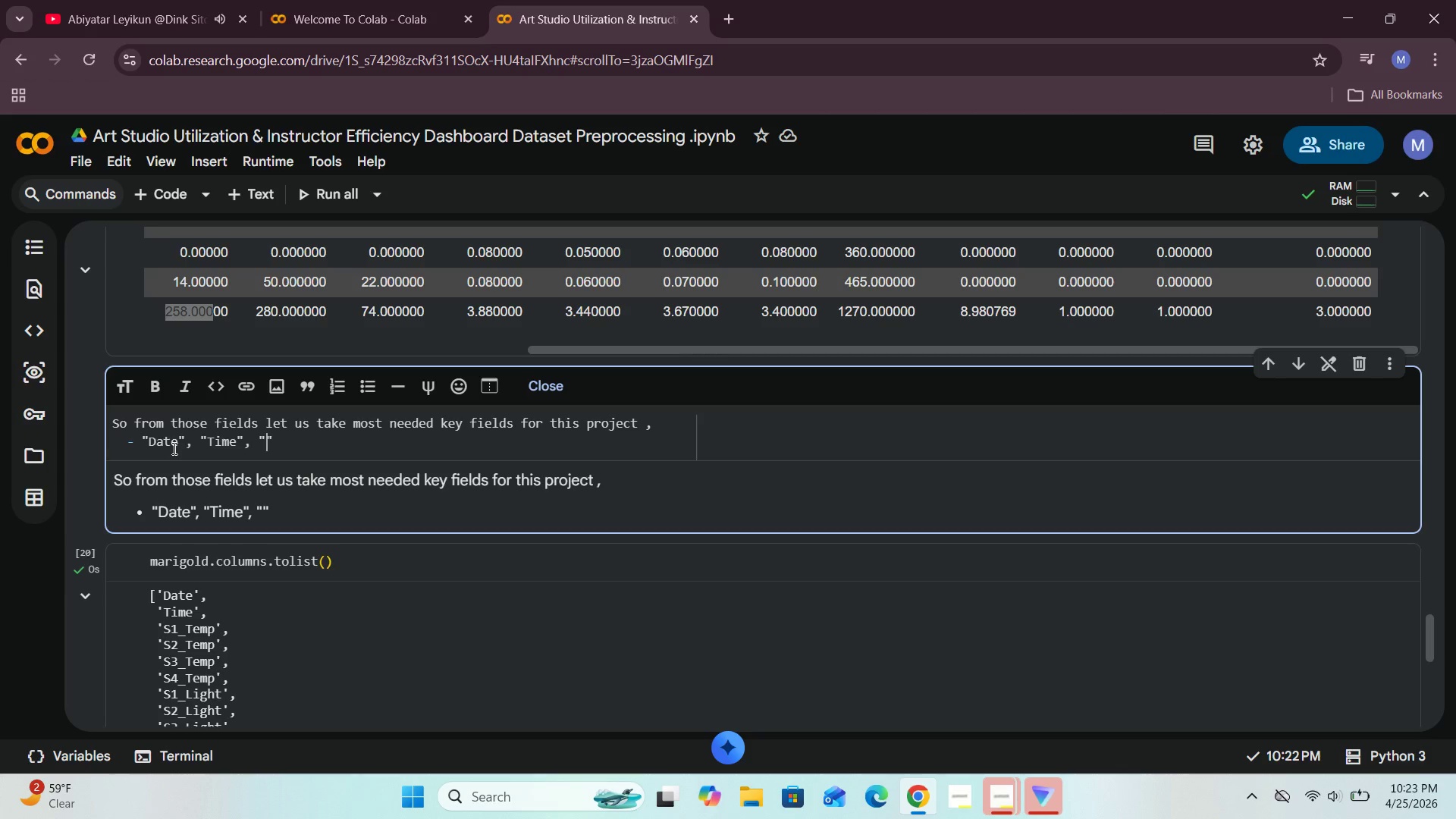 
wait(42.2)
 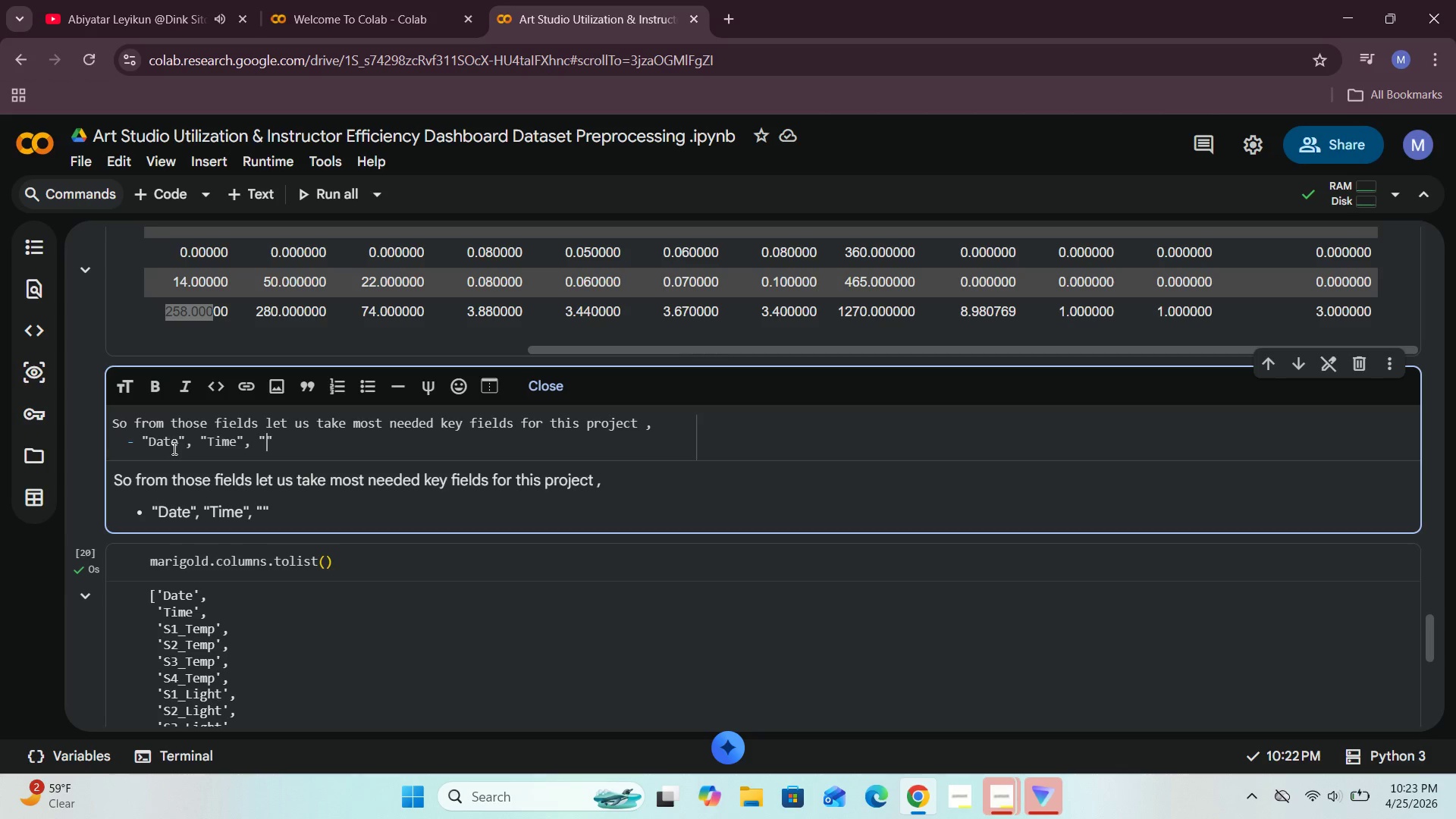 
type(Room Occupancy Cp)
key(Backspace)
type(ount)
 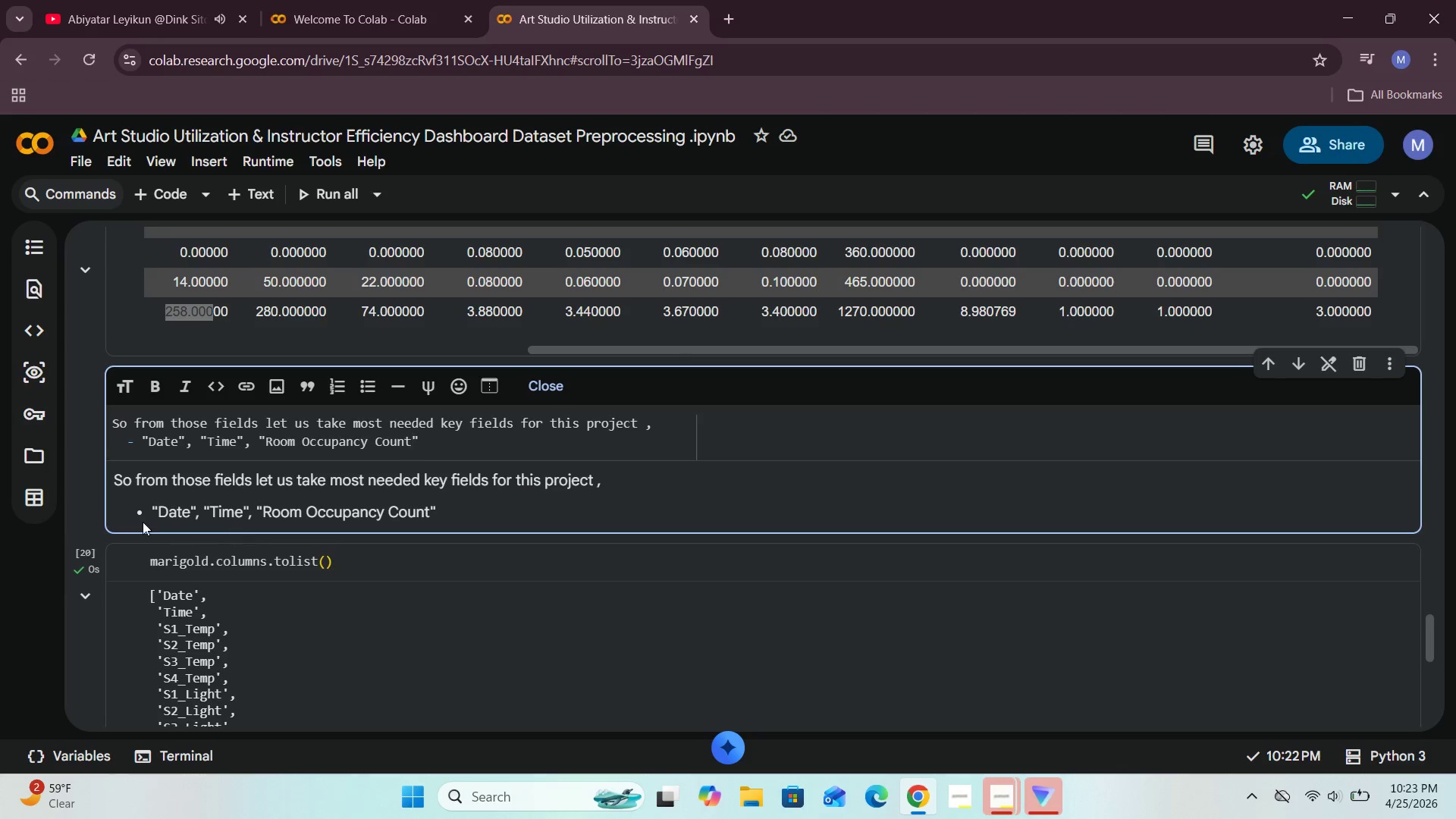 
wait(6.12)
 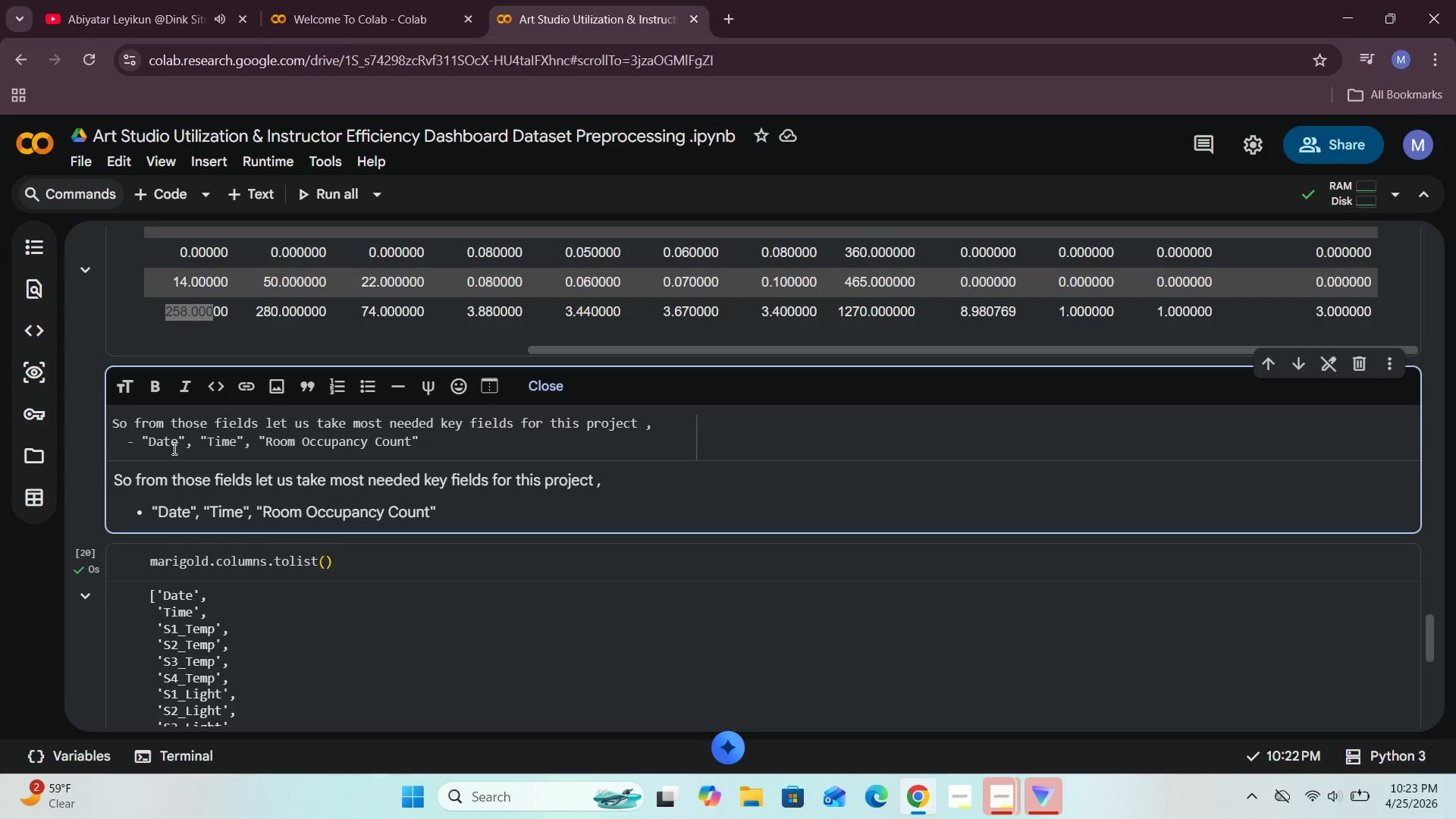 
scroll: coordinate [275, 492], scroll_direction: down, amount: 2.0
 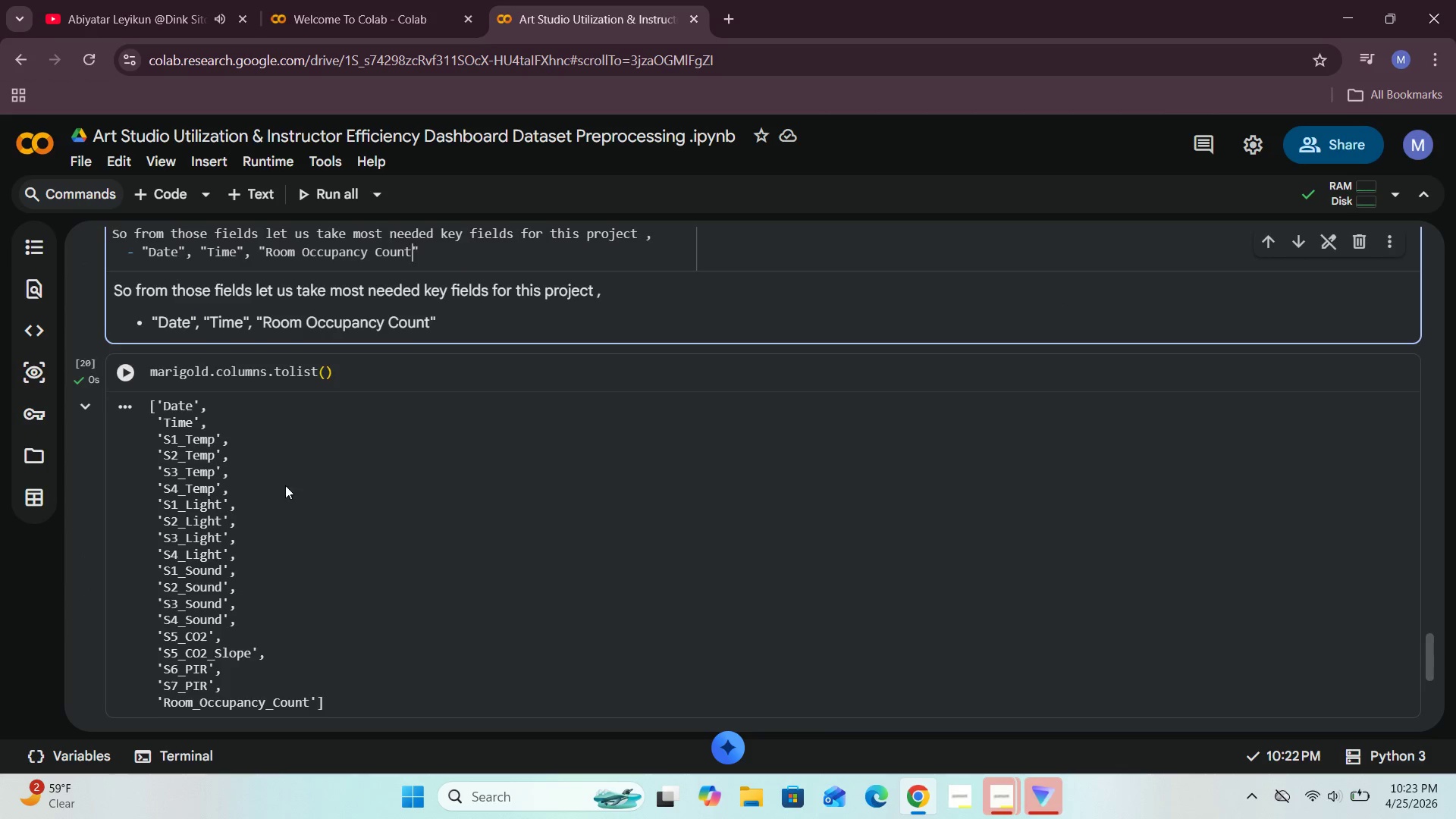 
scroll: coordinate [485, 386], scroll_direction: up, amount: 2.0
 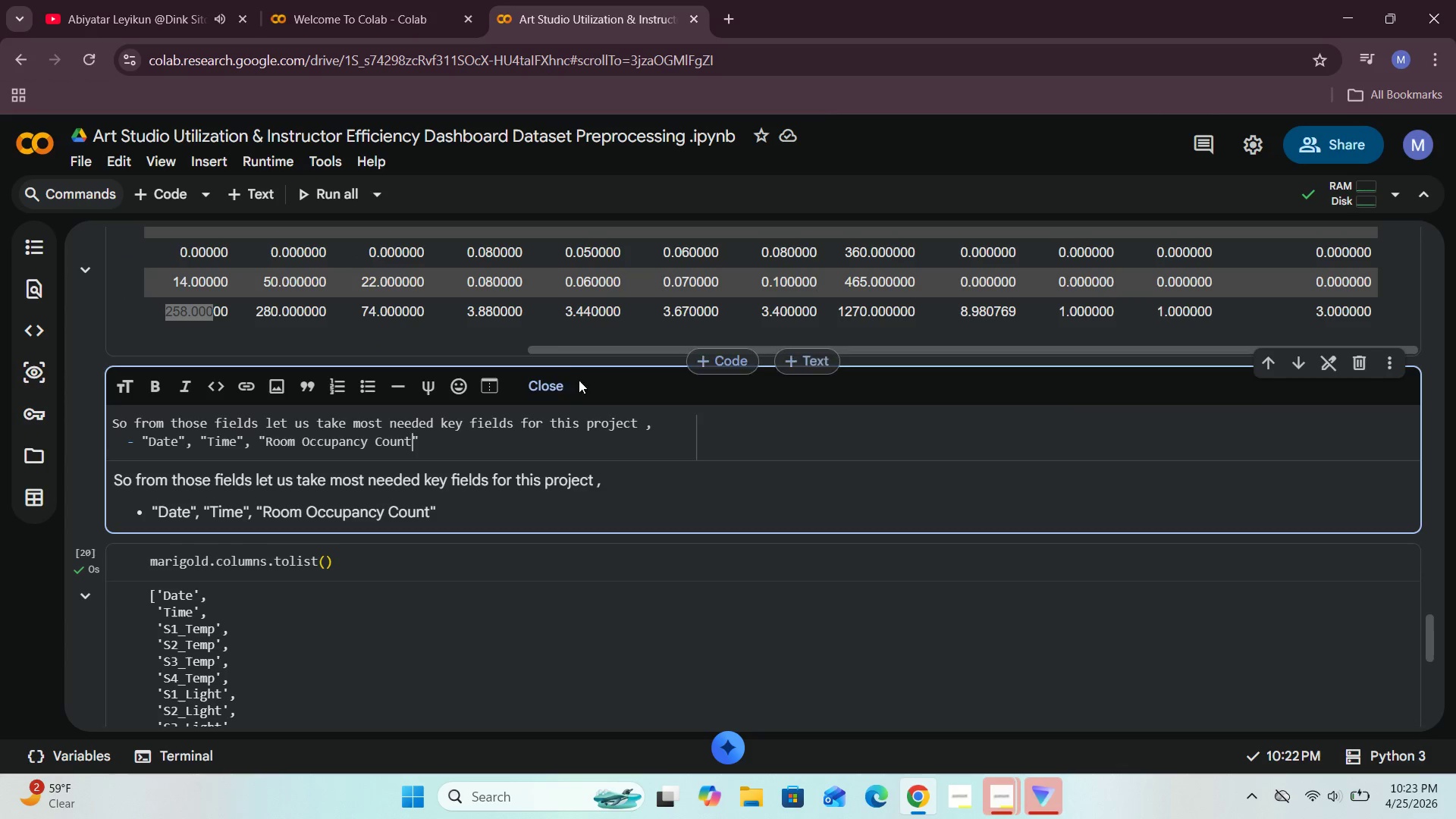 
left_click([557, 383])
 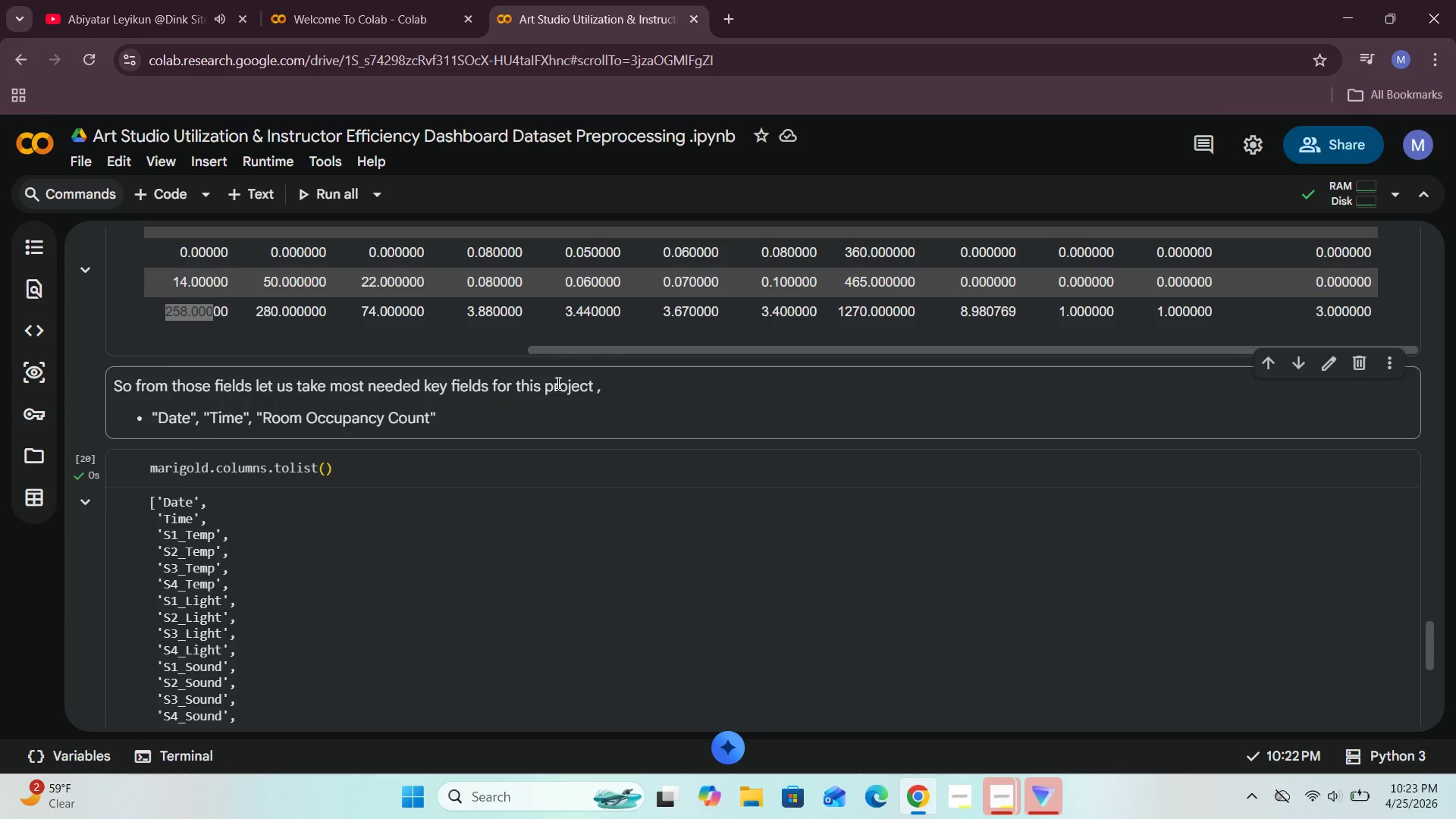 
scroll: coordinate [557, 383], scroll_direction: down, amount: 1.0
 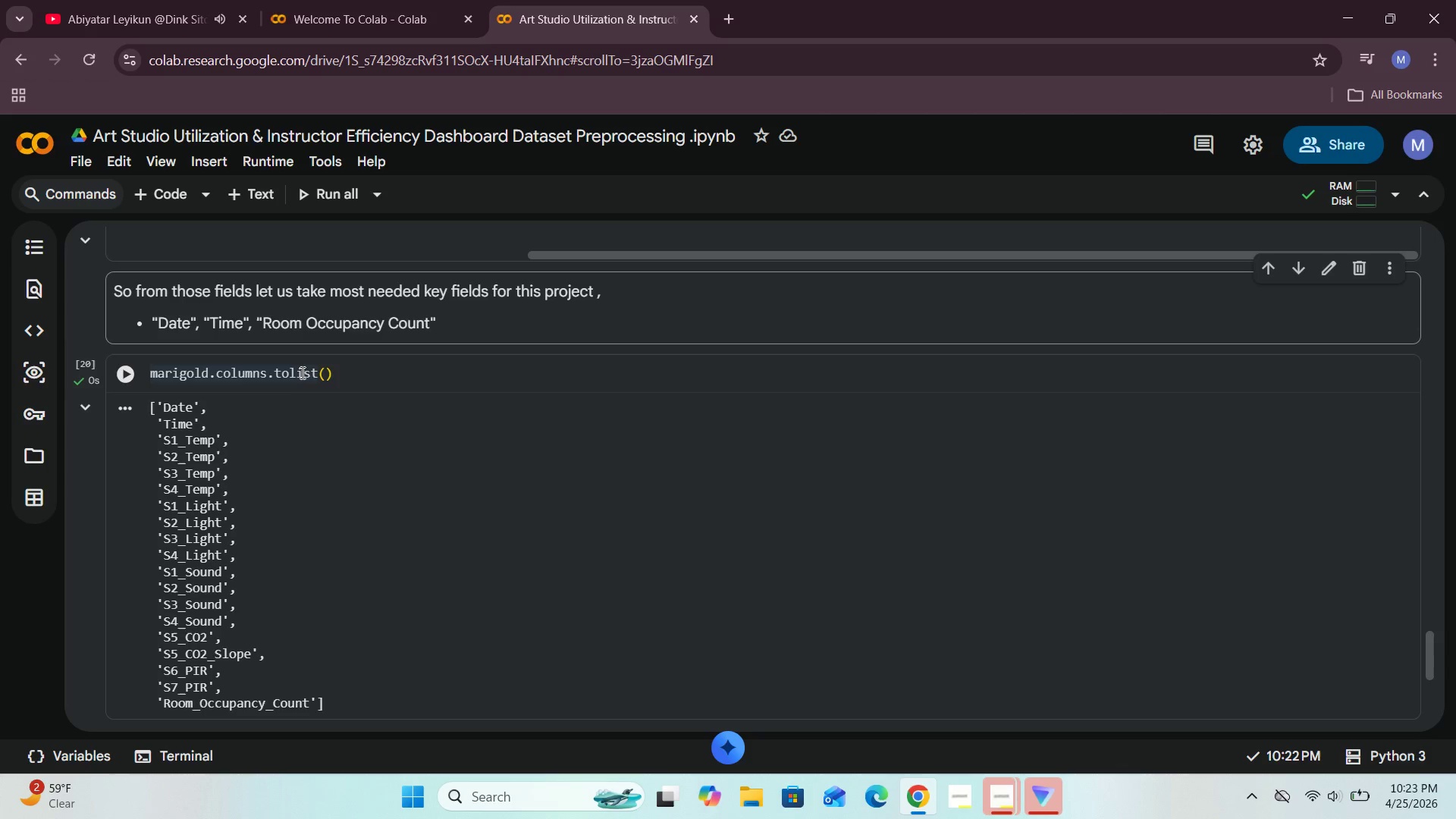 
wait(11.89)
 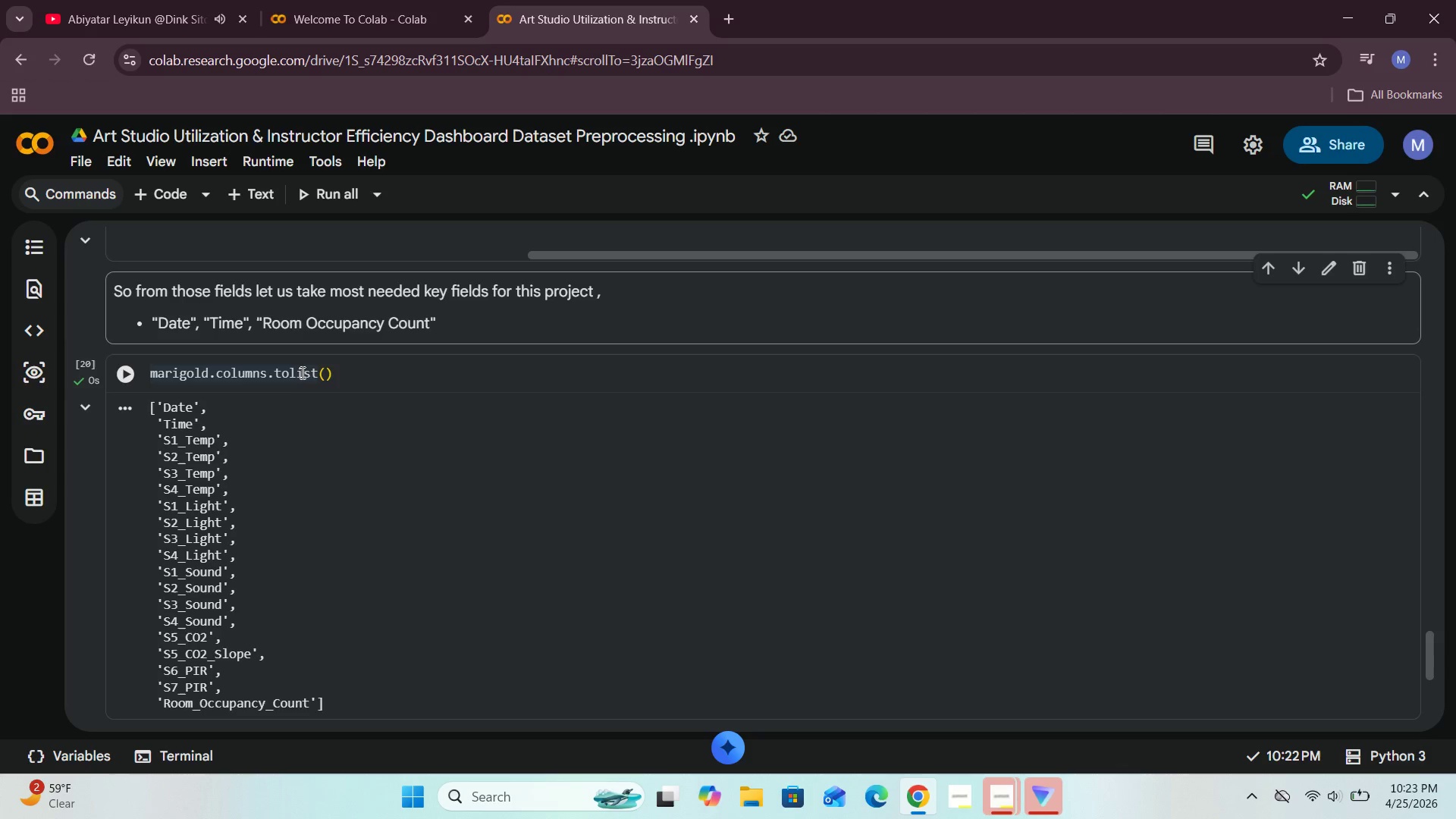 
scroll: coordinate [289, 412], scroll_direction: none, amount: 0.0
 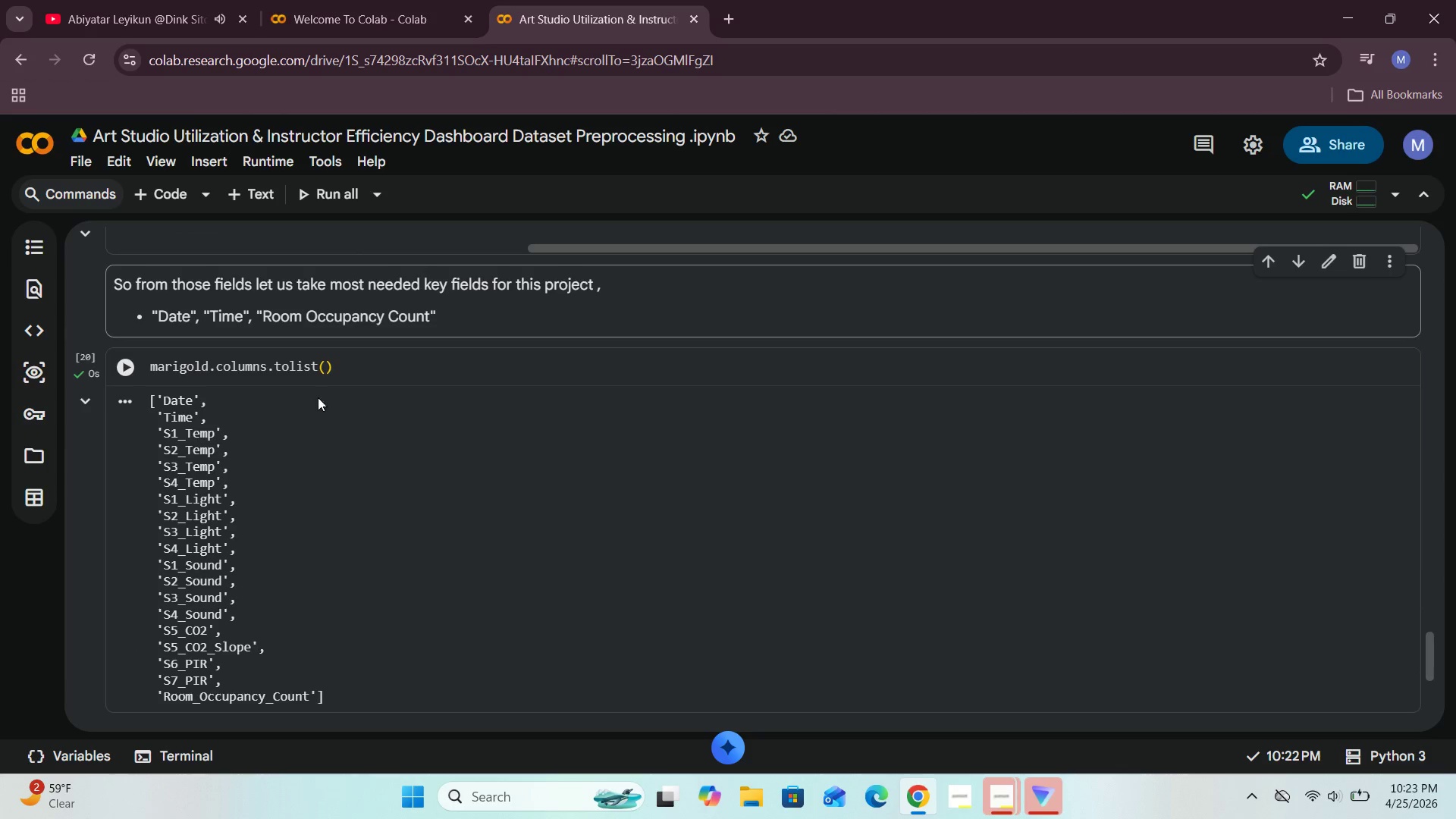 
left_click_drag(start_coordinate=[371, 370], to_coordinate=[109, 366])
 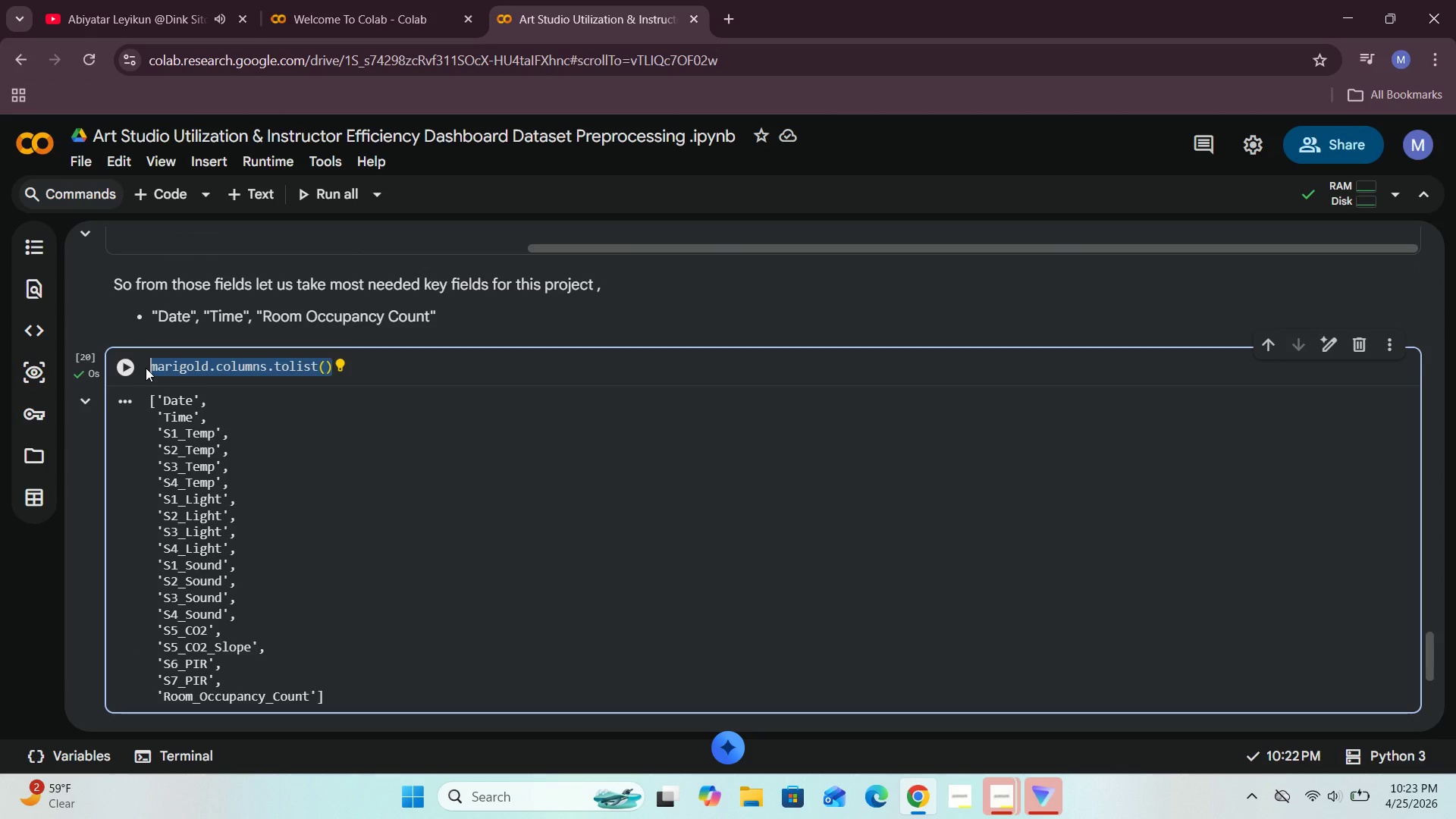 
key(Backspace)
 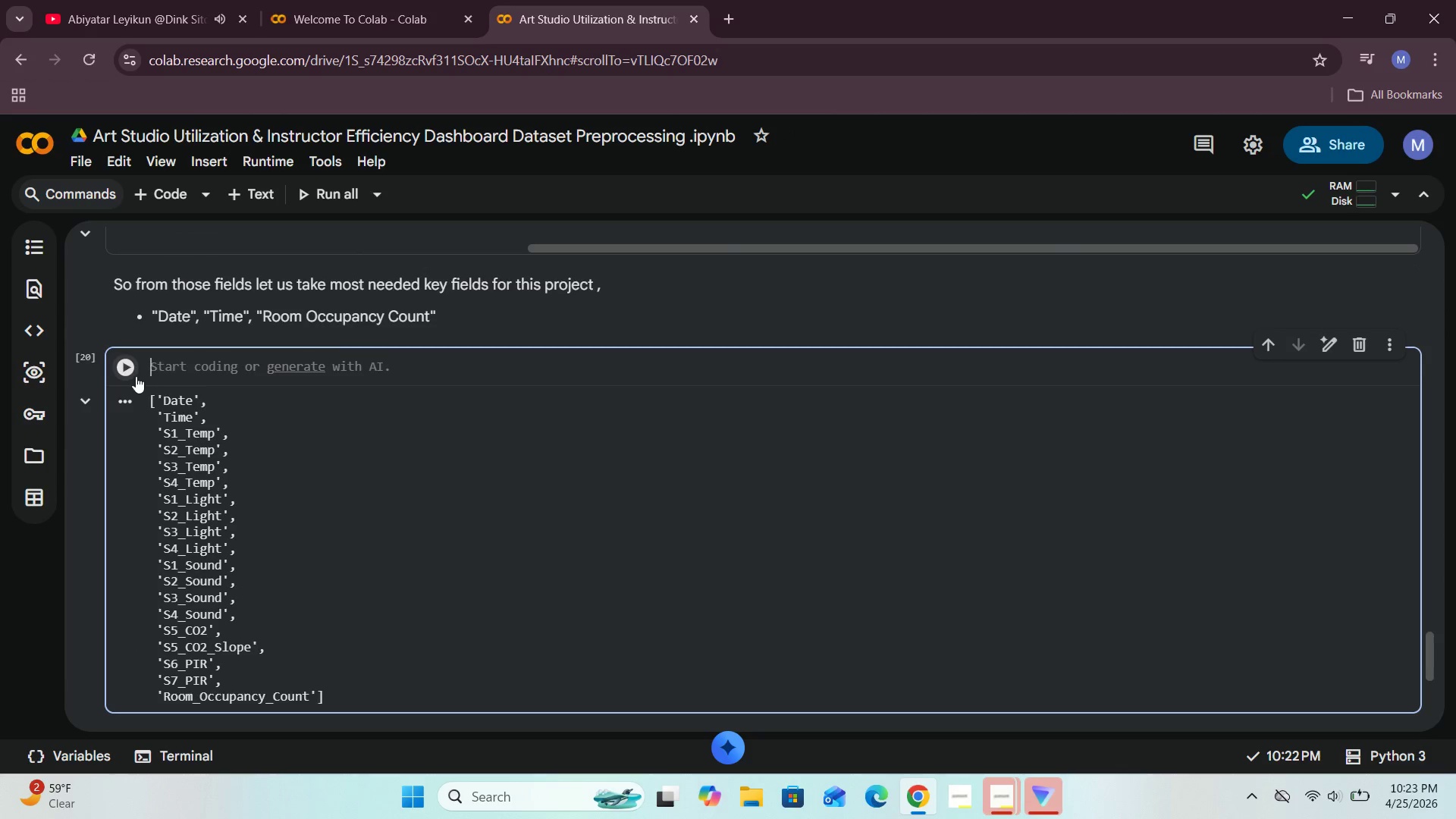 
left_click([135, 376])
 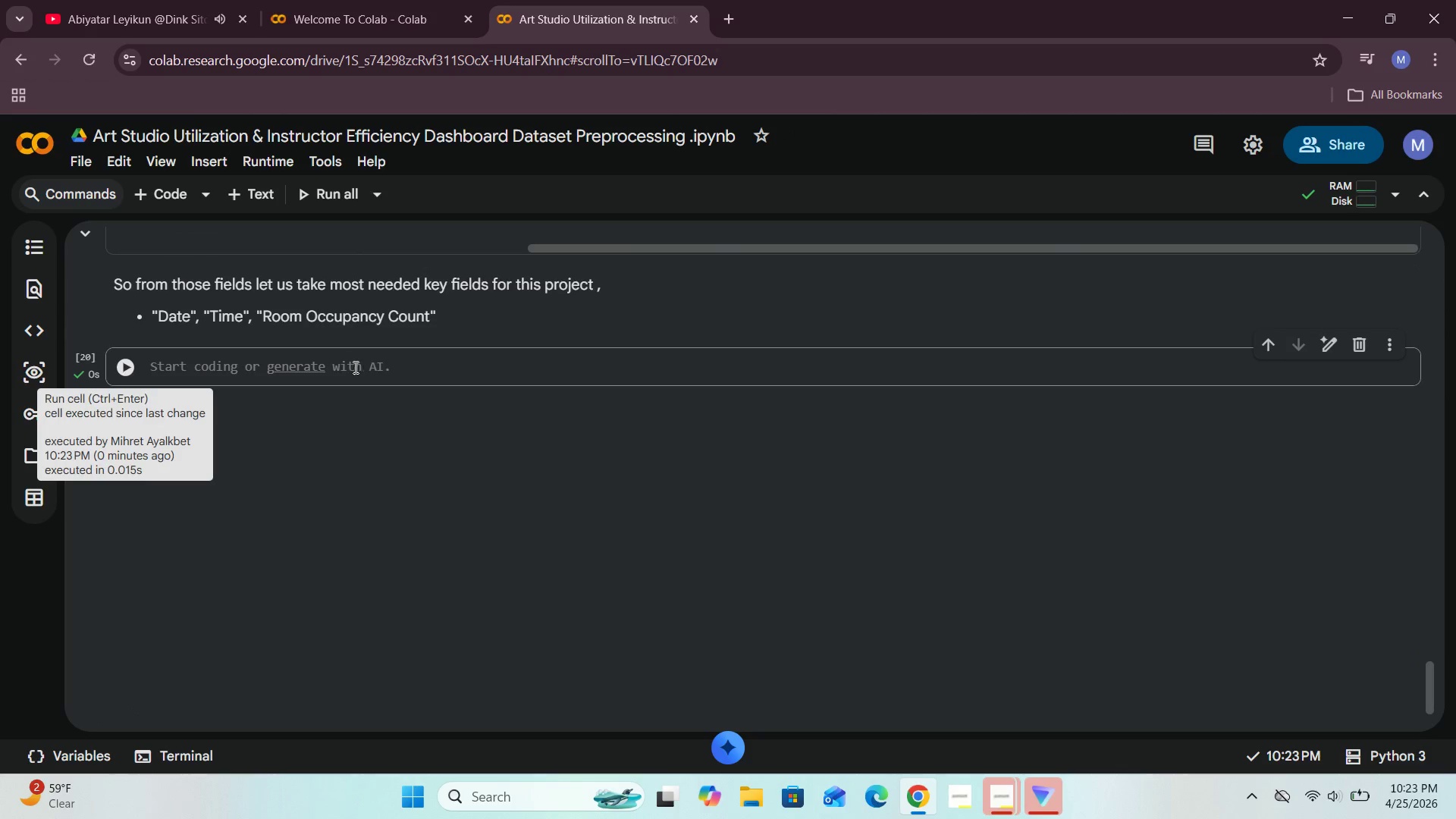 
double_click([495, 322])
 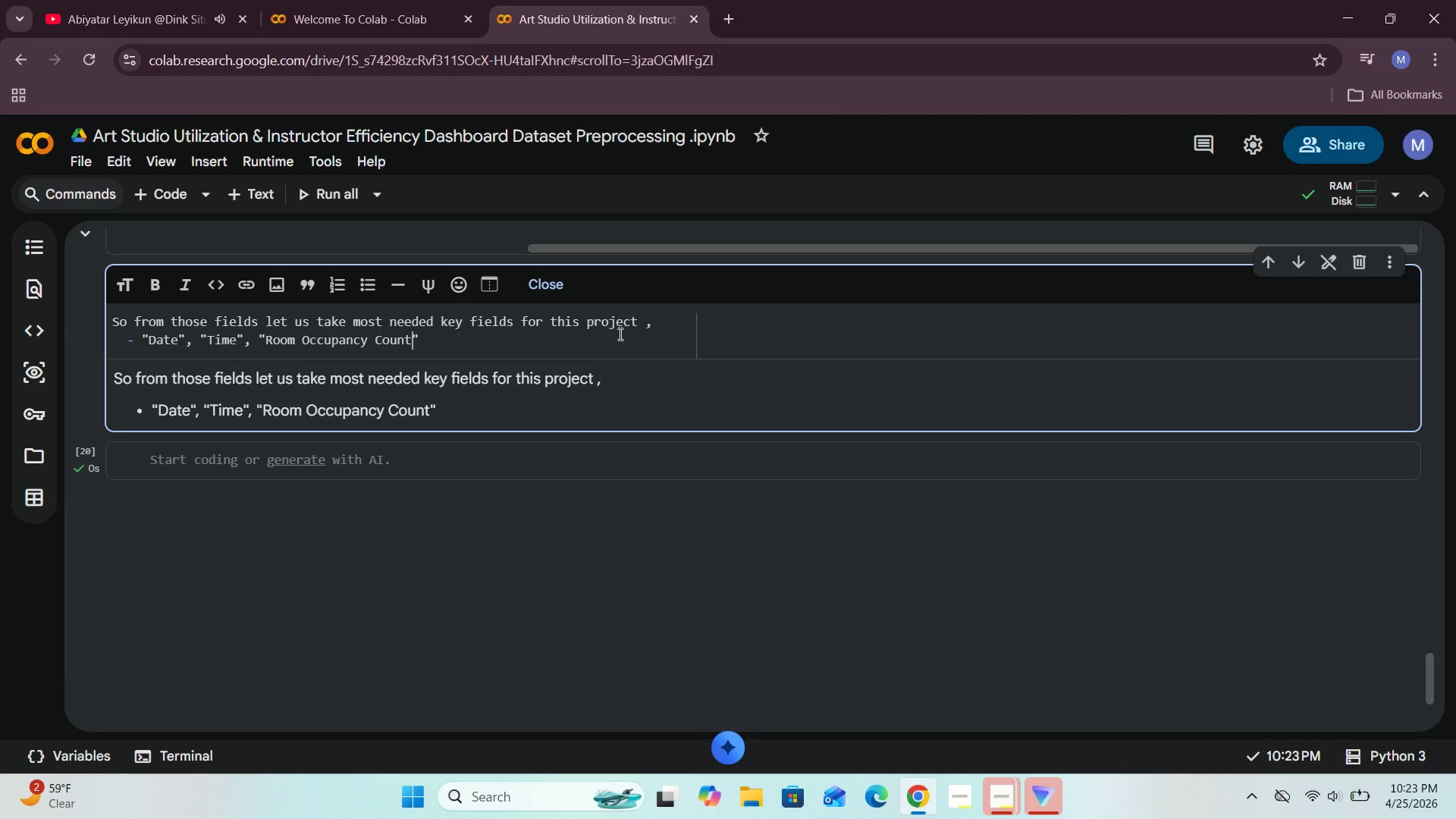 
left_click([664, 328])
 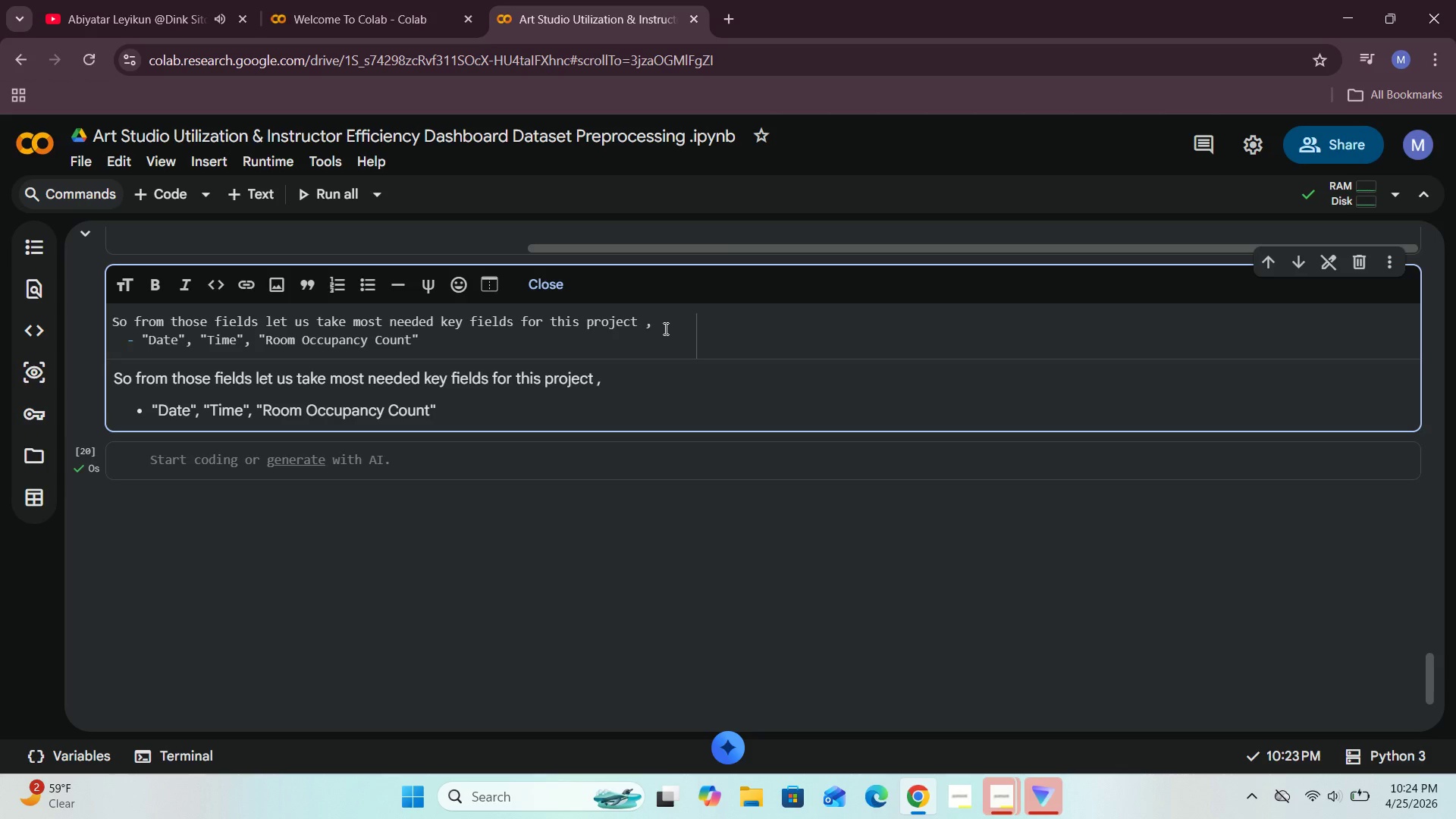 
type(and los)
key(Backspace)
type(ok them to understand those fields well and what left is needed for our )
 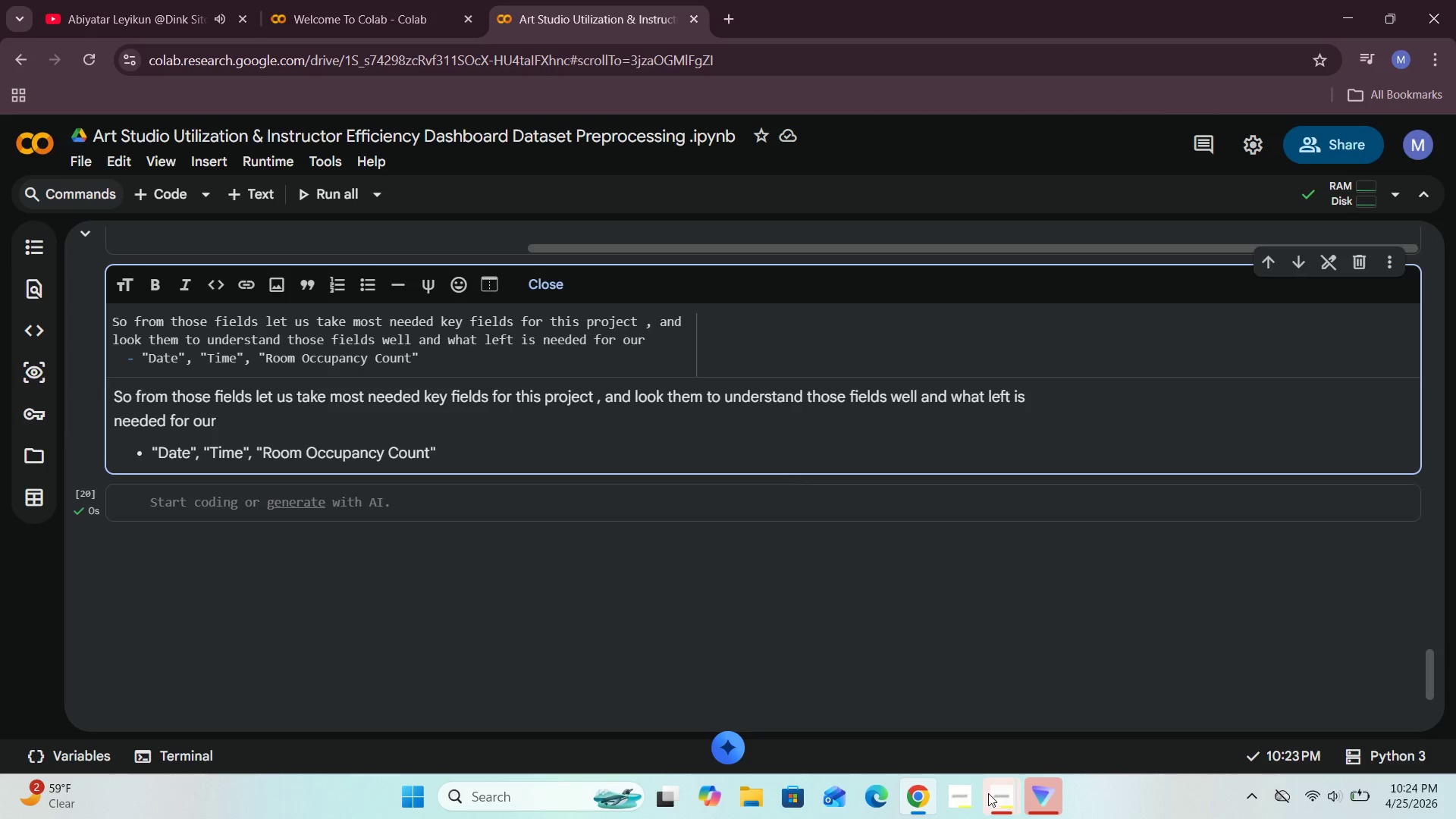 
left_click([999, 683])
 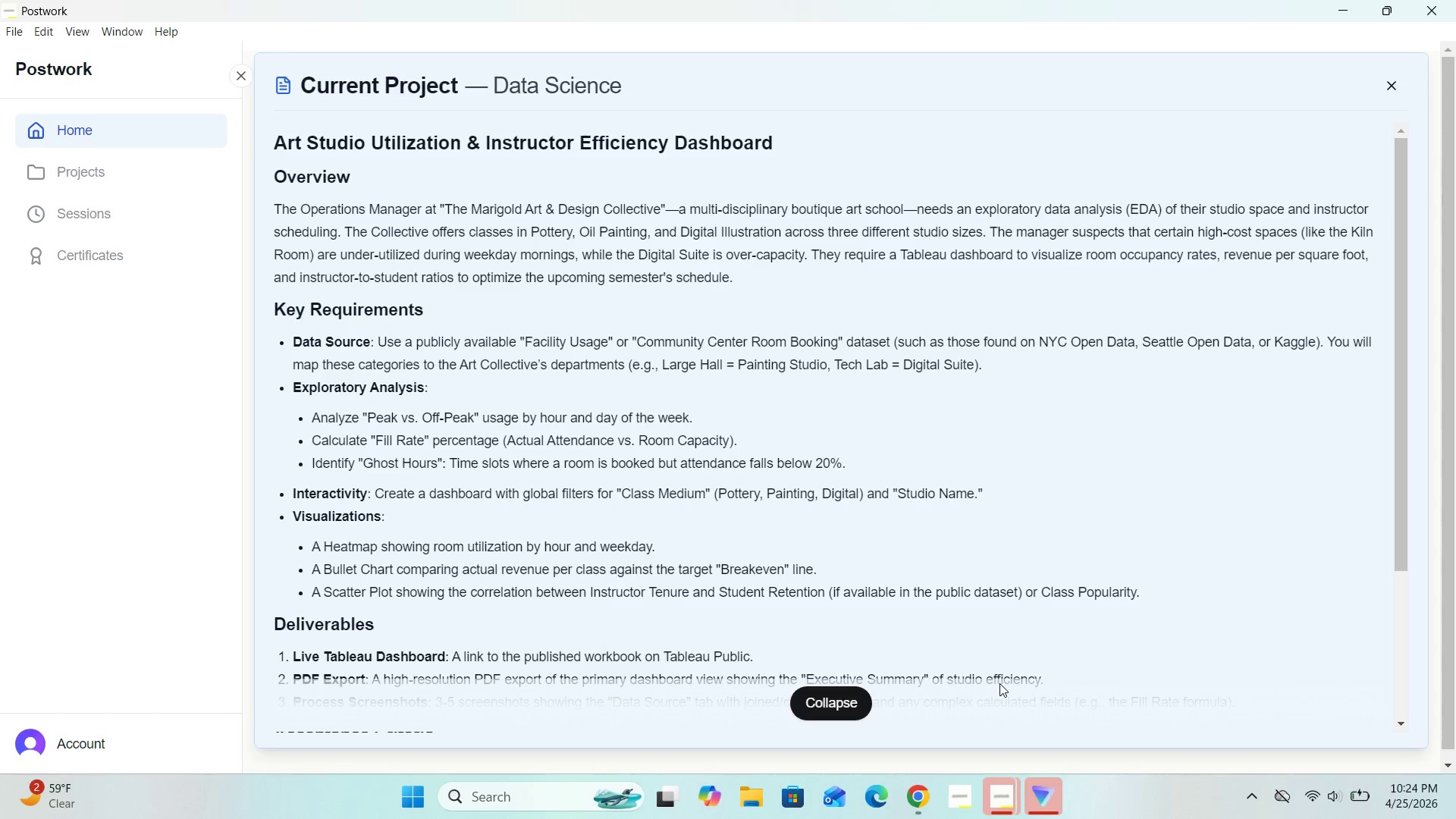 
wait(7.42)
 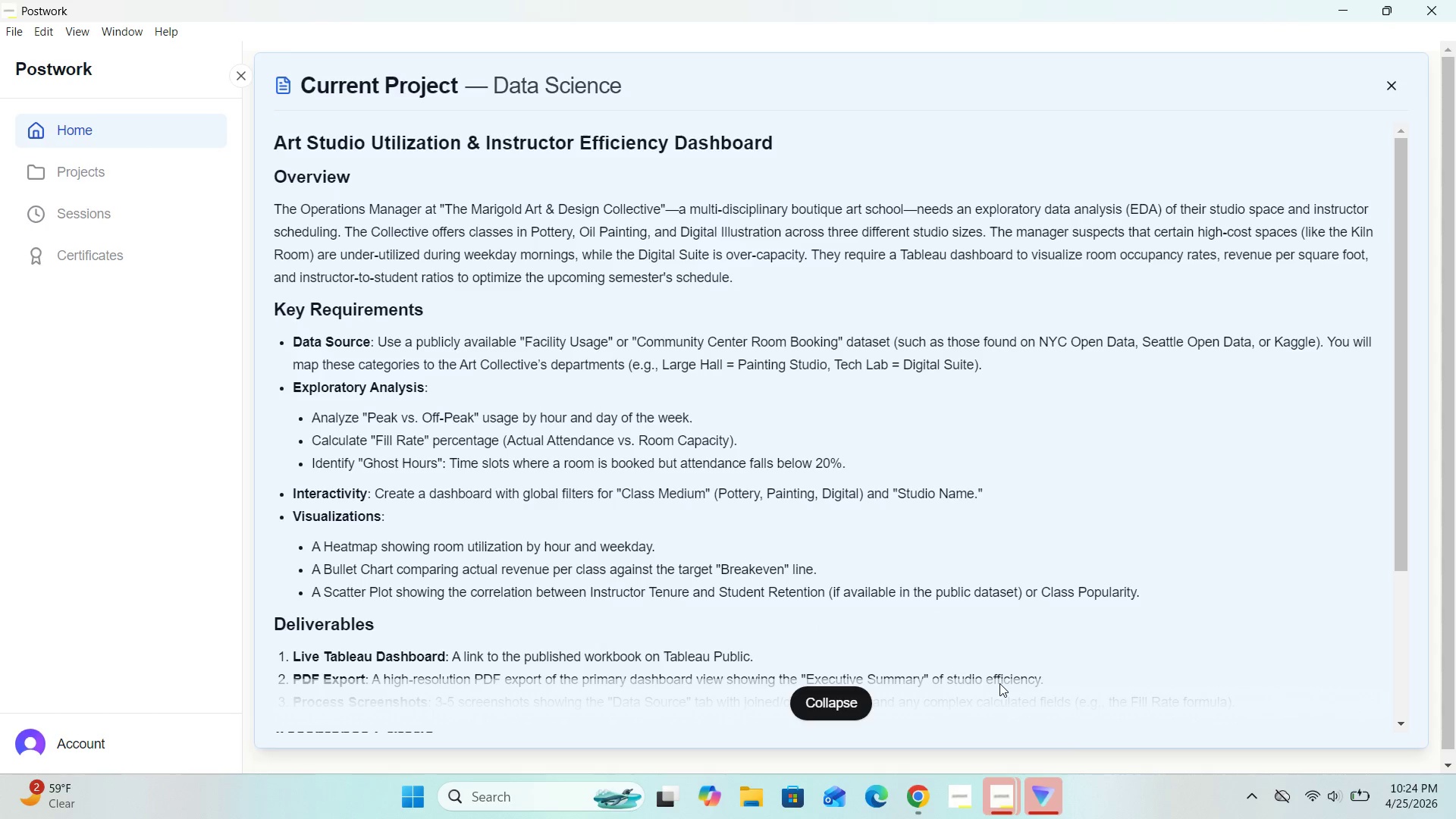 
left_click([921, 699])
 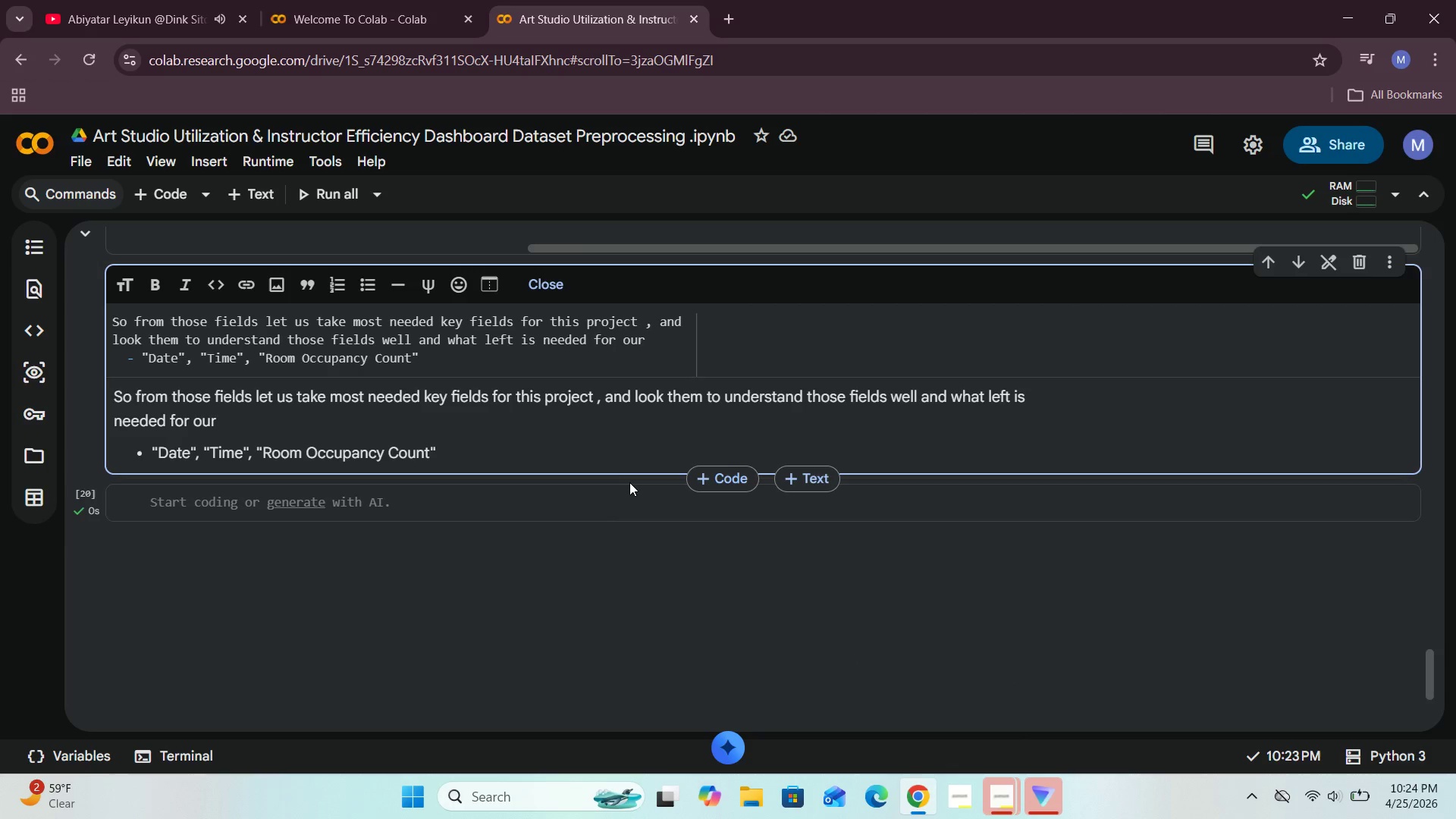 
type(explorar)
key(Backspace)
type(ti)
key(Backspace)
 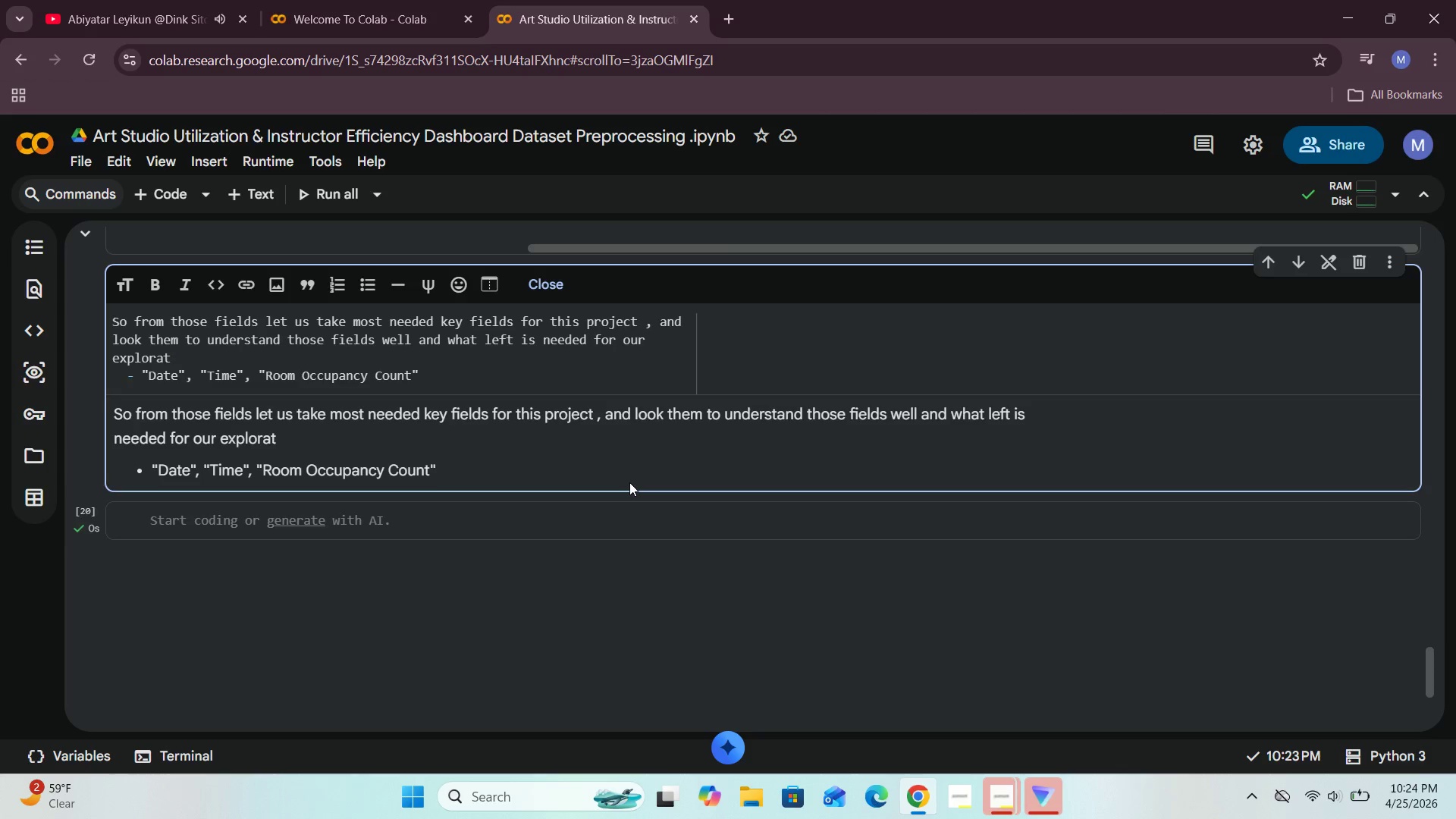 
type(ory datas)
key(Backspace)
type(anlysis)
 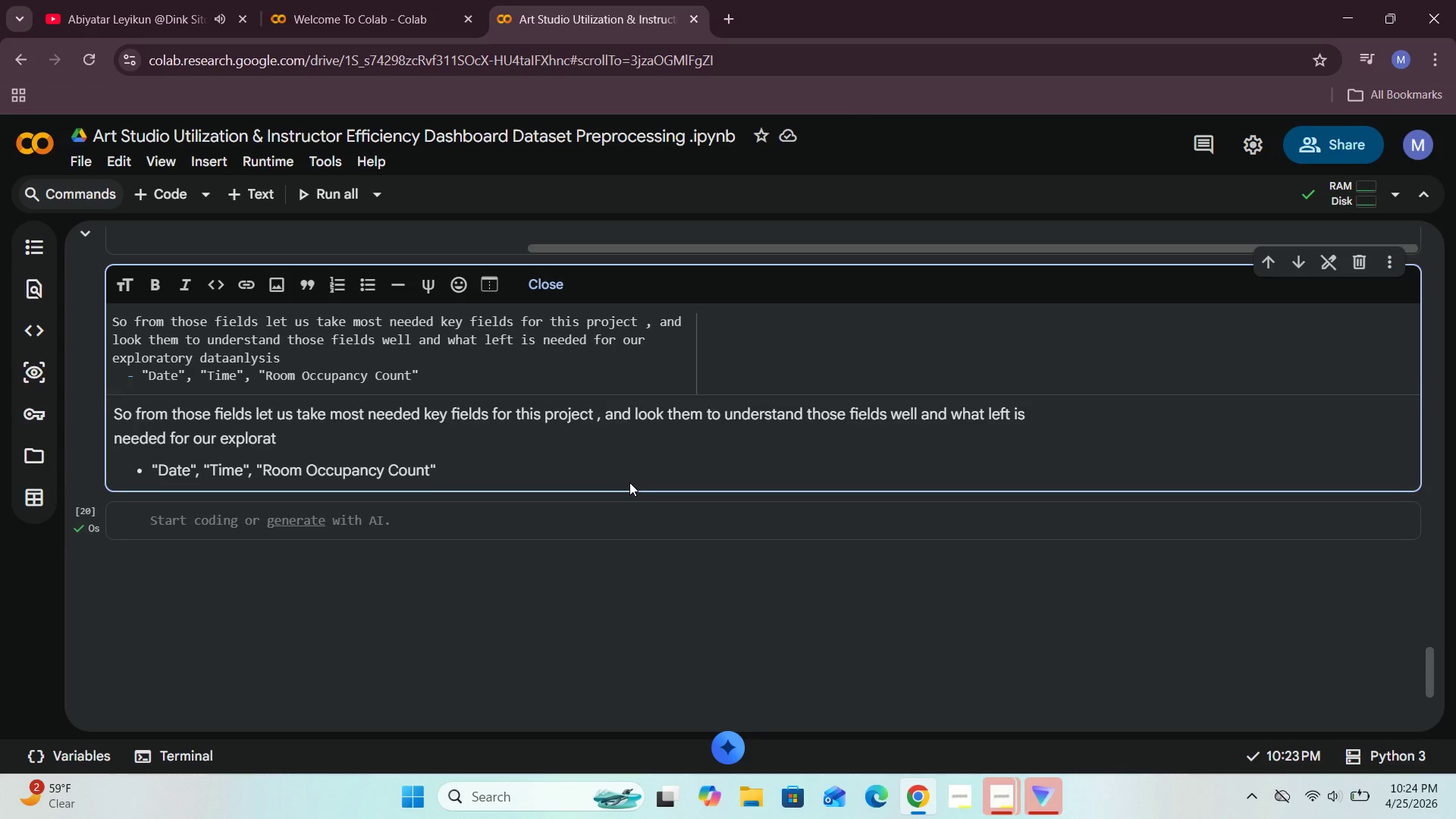 
key(ArrowLeft)
 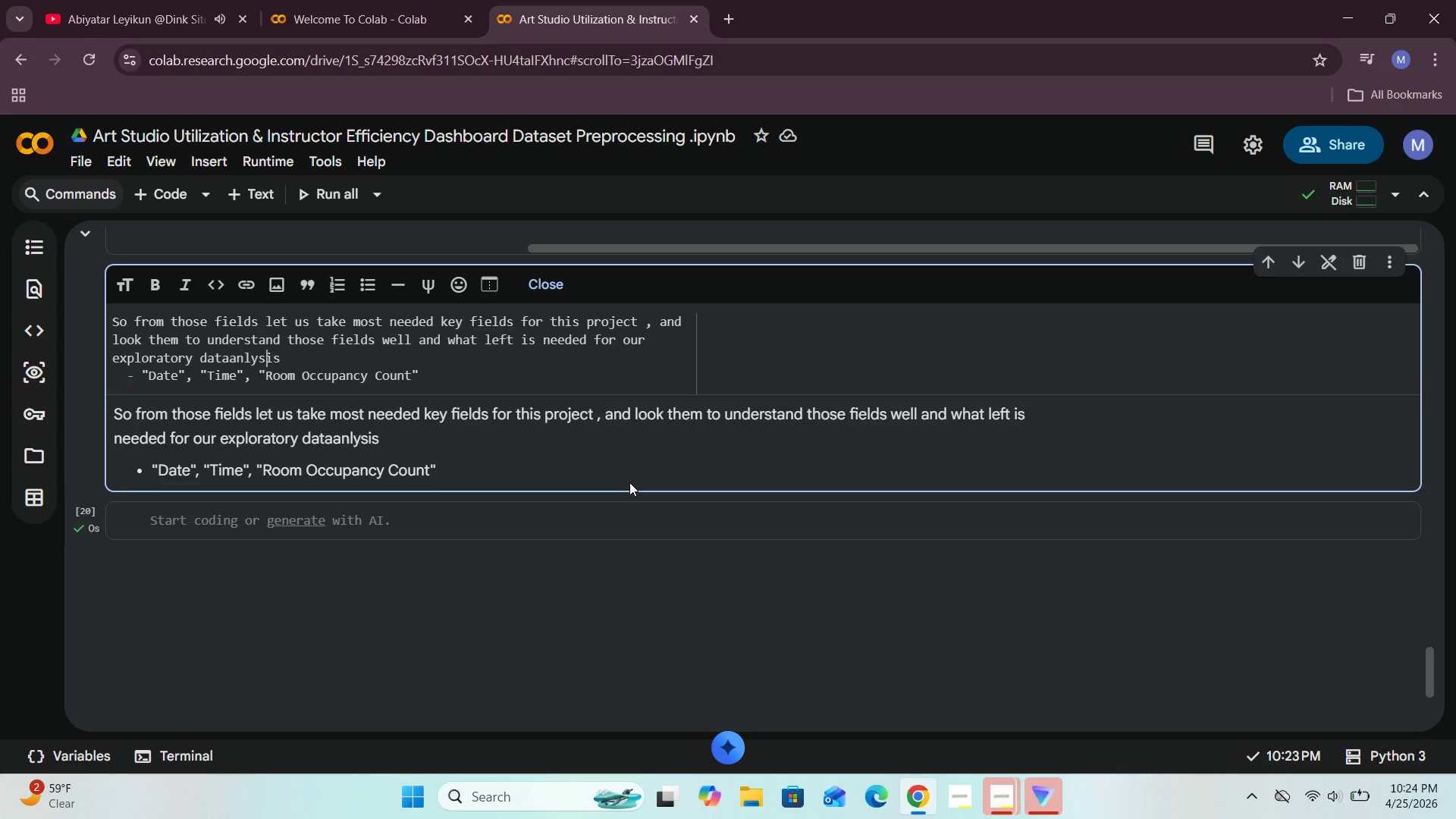 
key(ArrowLeft)
 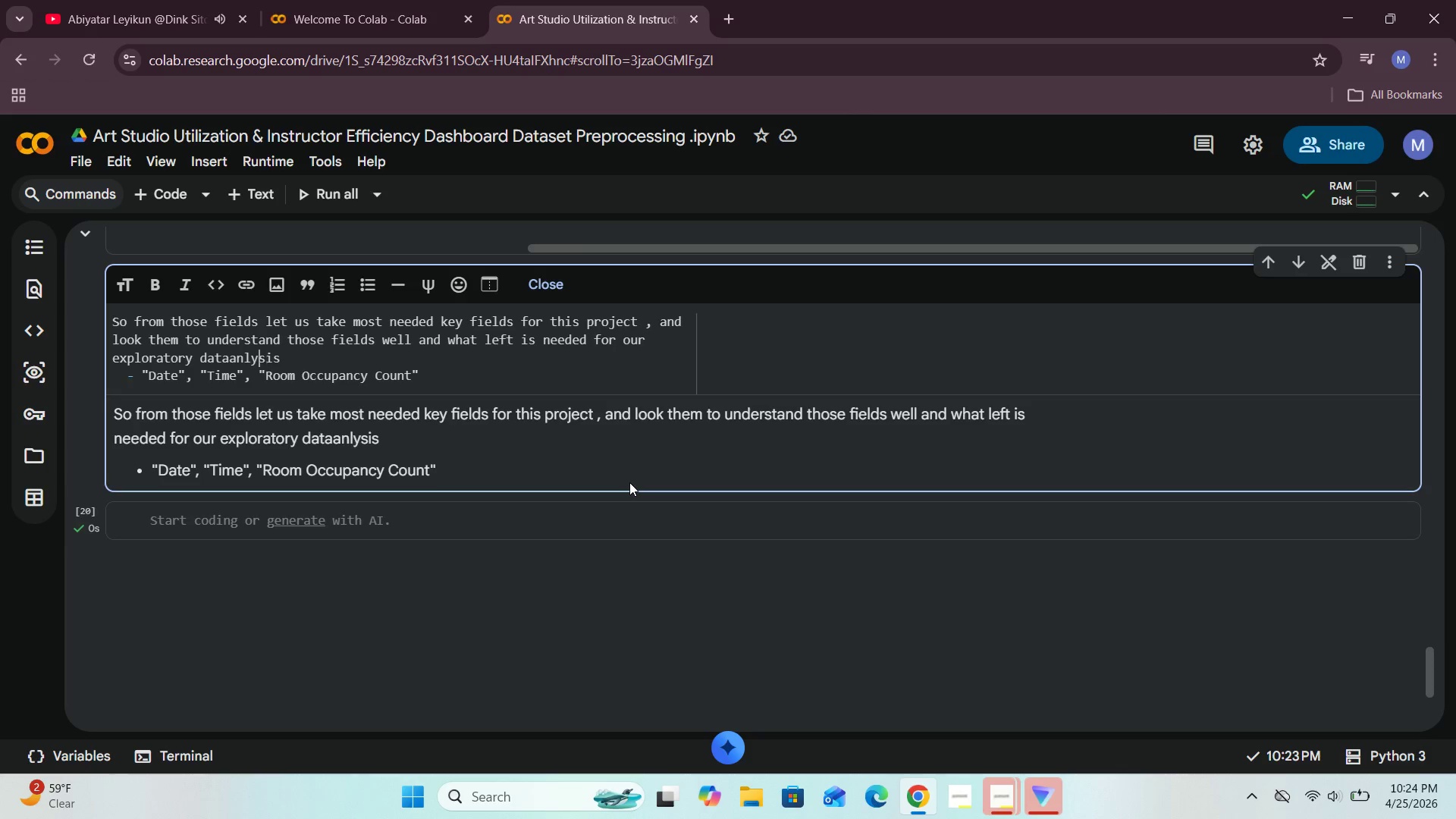 
key(ArrowLeft)
 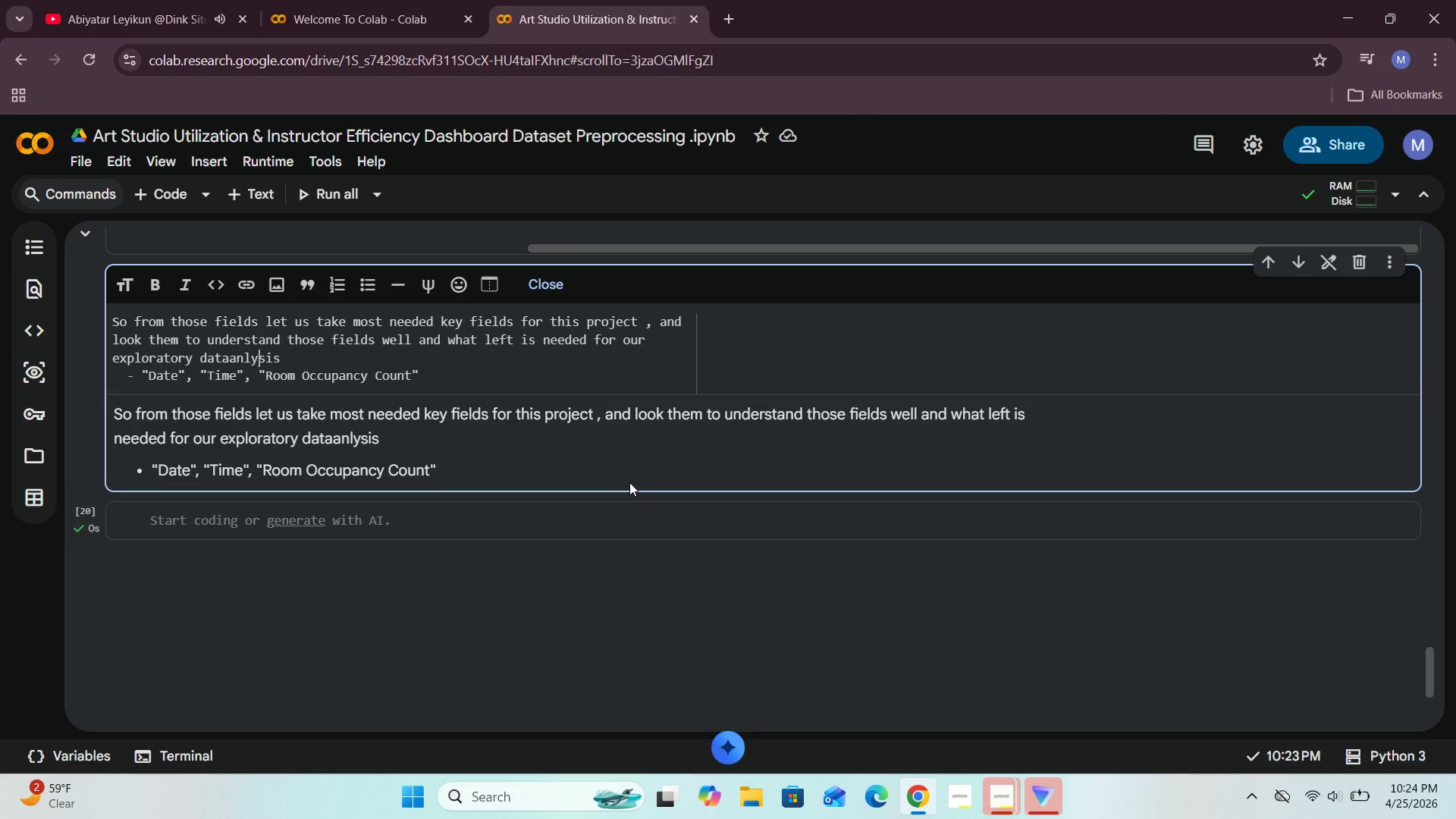 
key(ArrowLeft)
 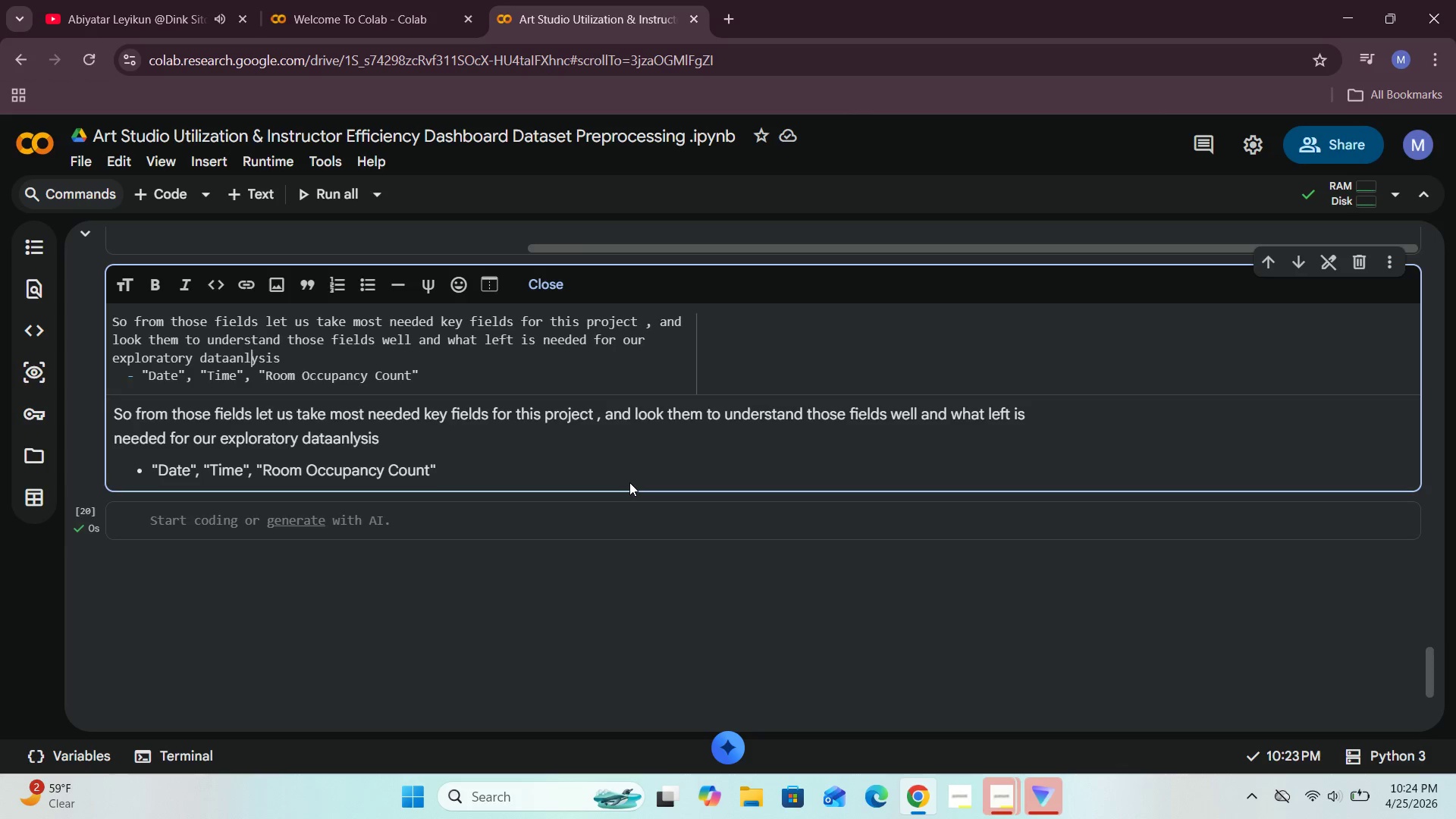 
key(ArrowLeft)
 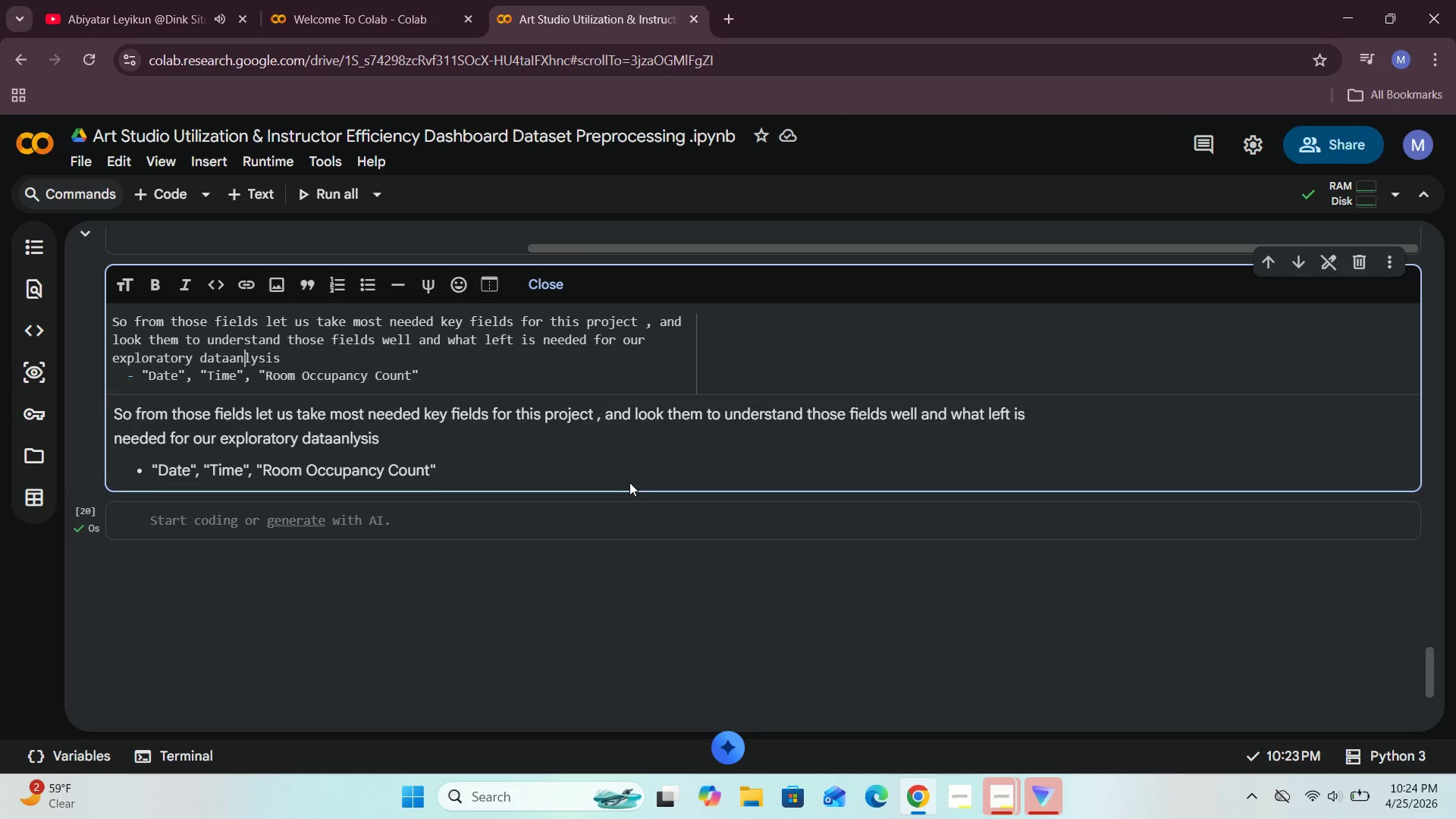 
key(ArrowLeft)
 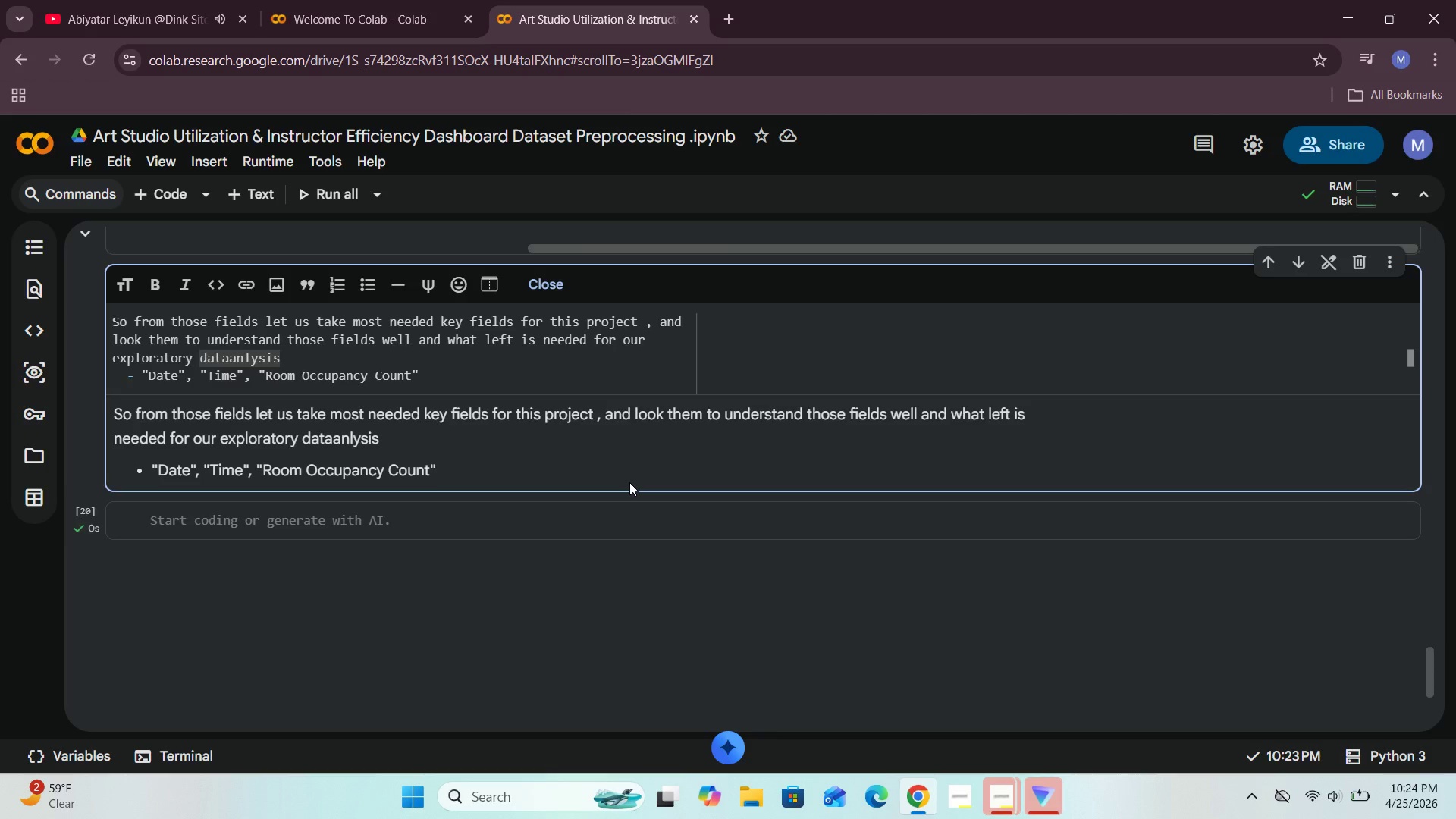 
key(ArrowRight)
 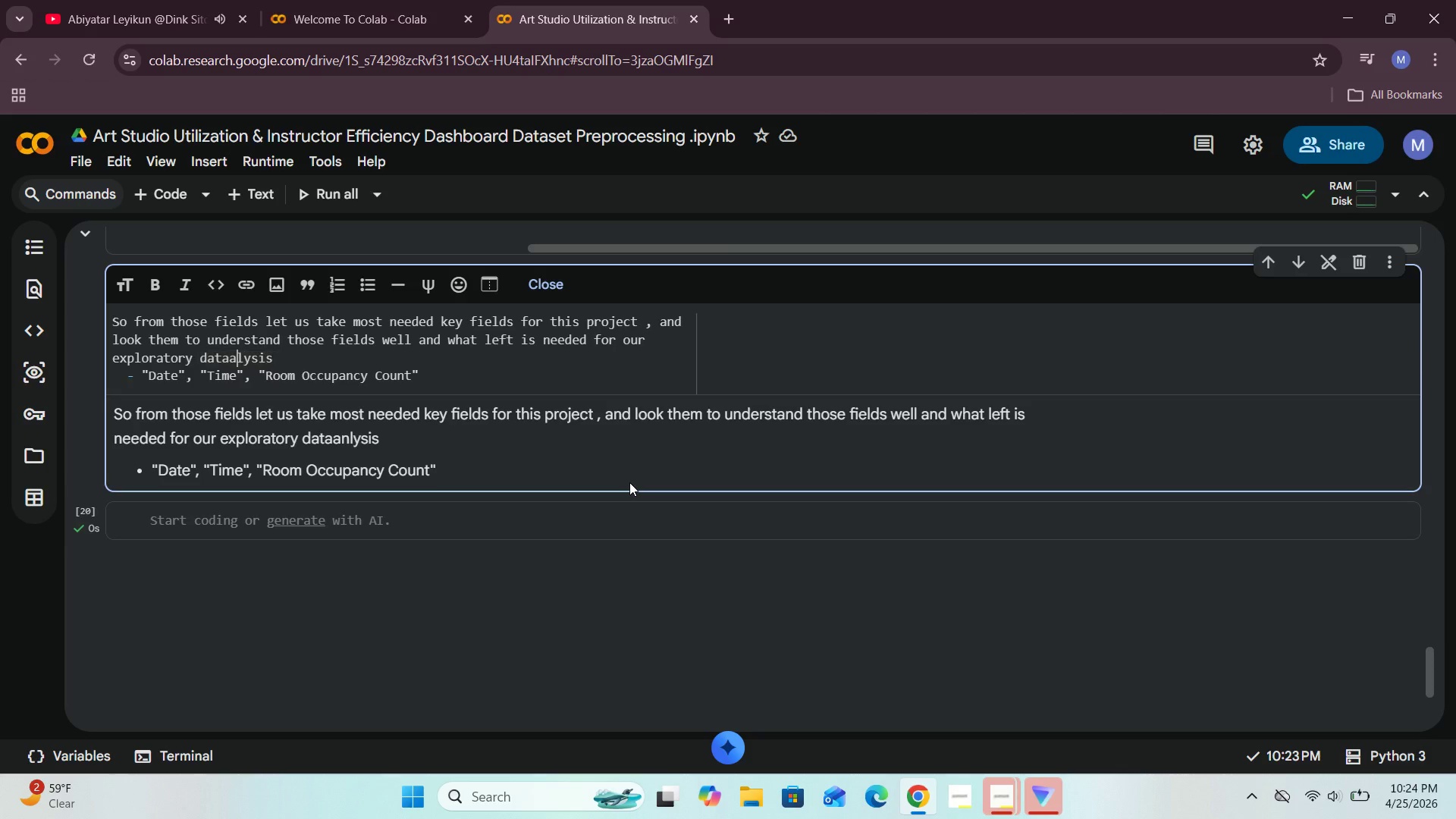 
key(Backspace)
key(Backspace)
type(na)
 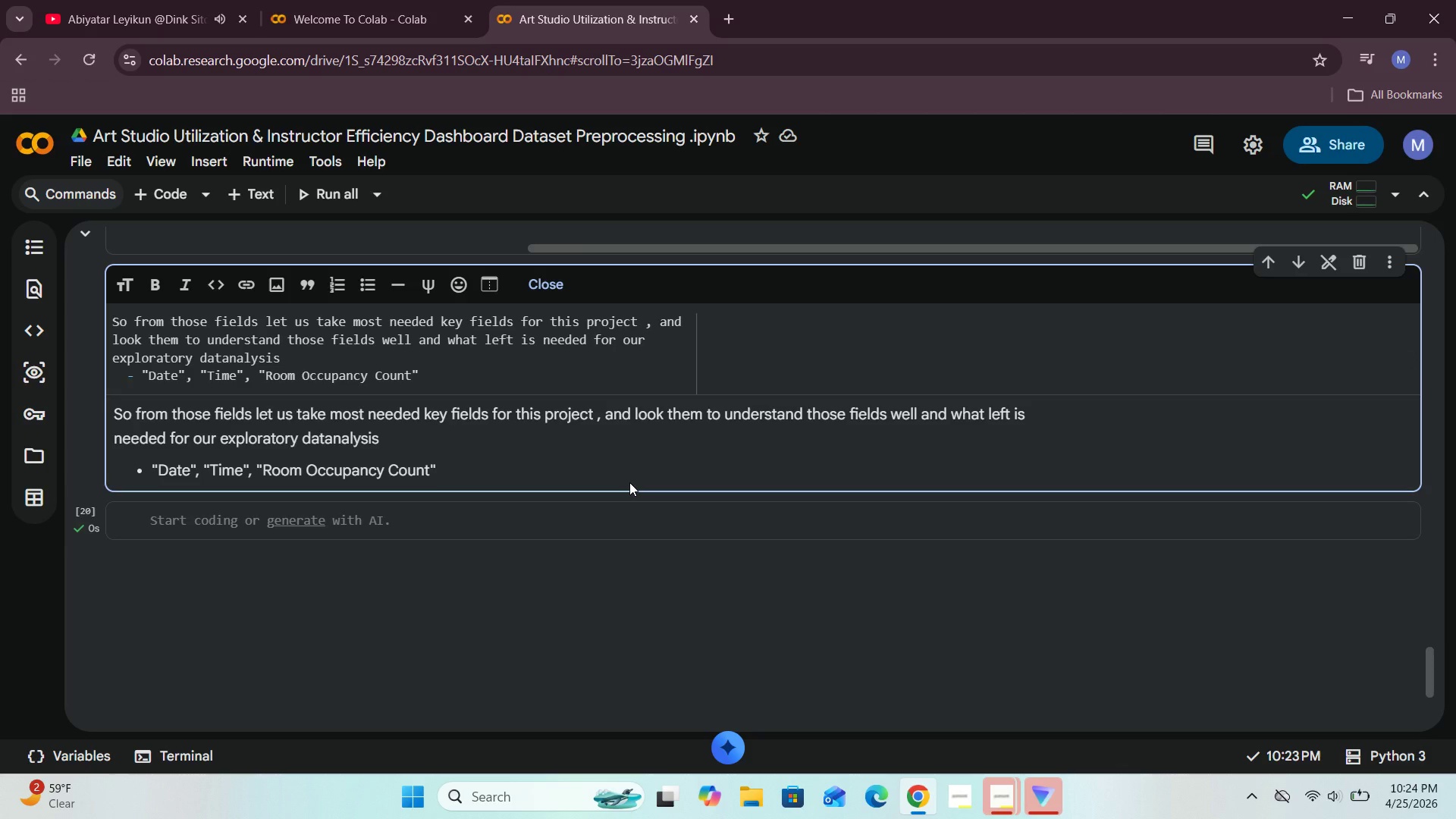 
key(ArrowLeft)
 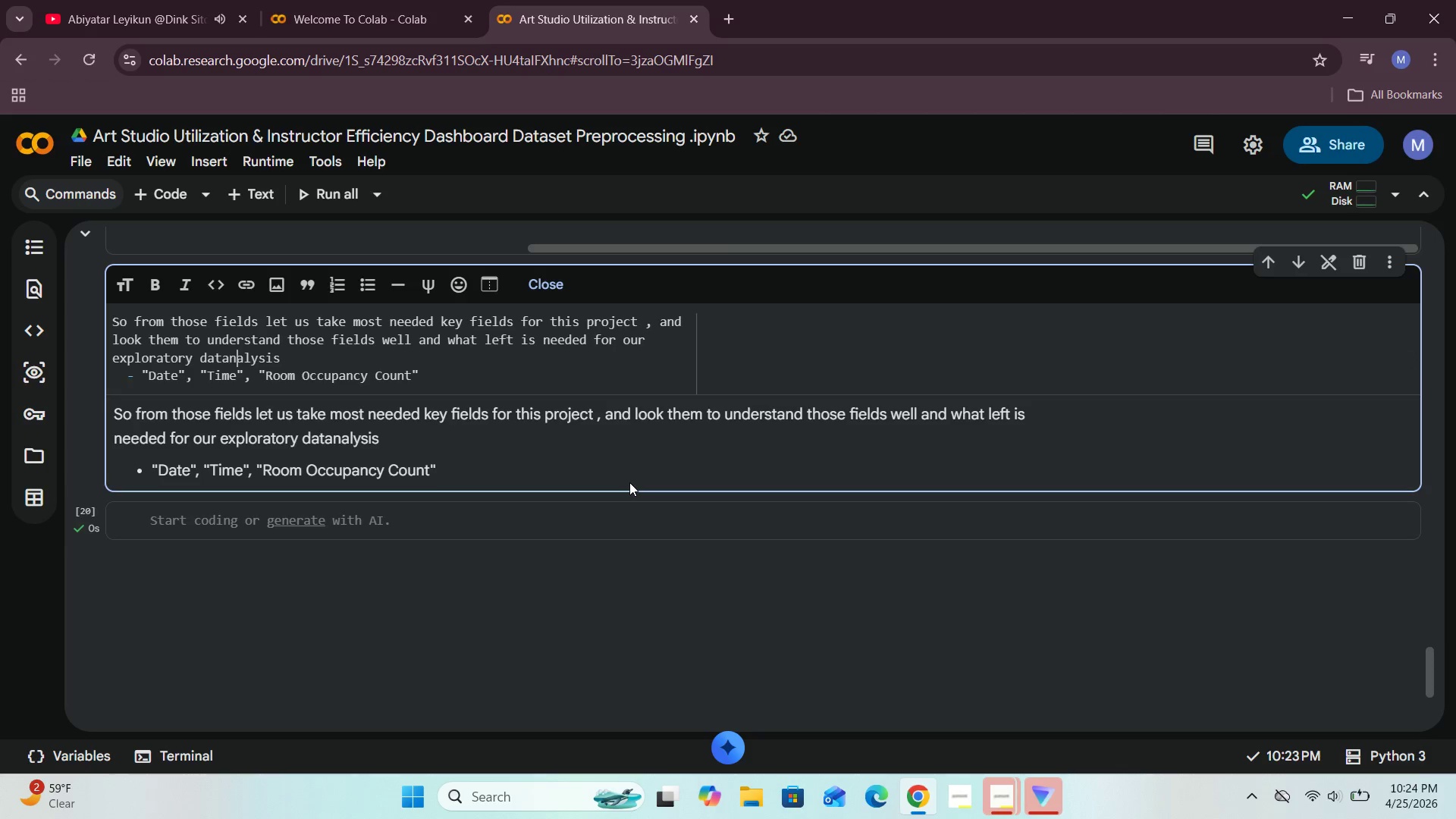 
key(ArrowLeft)
 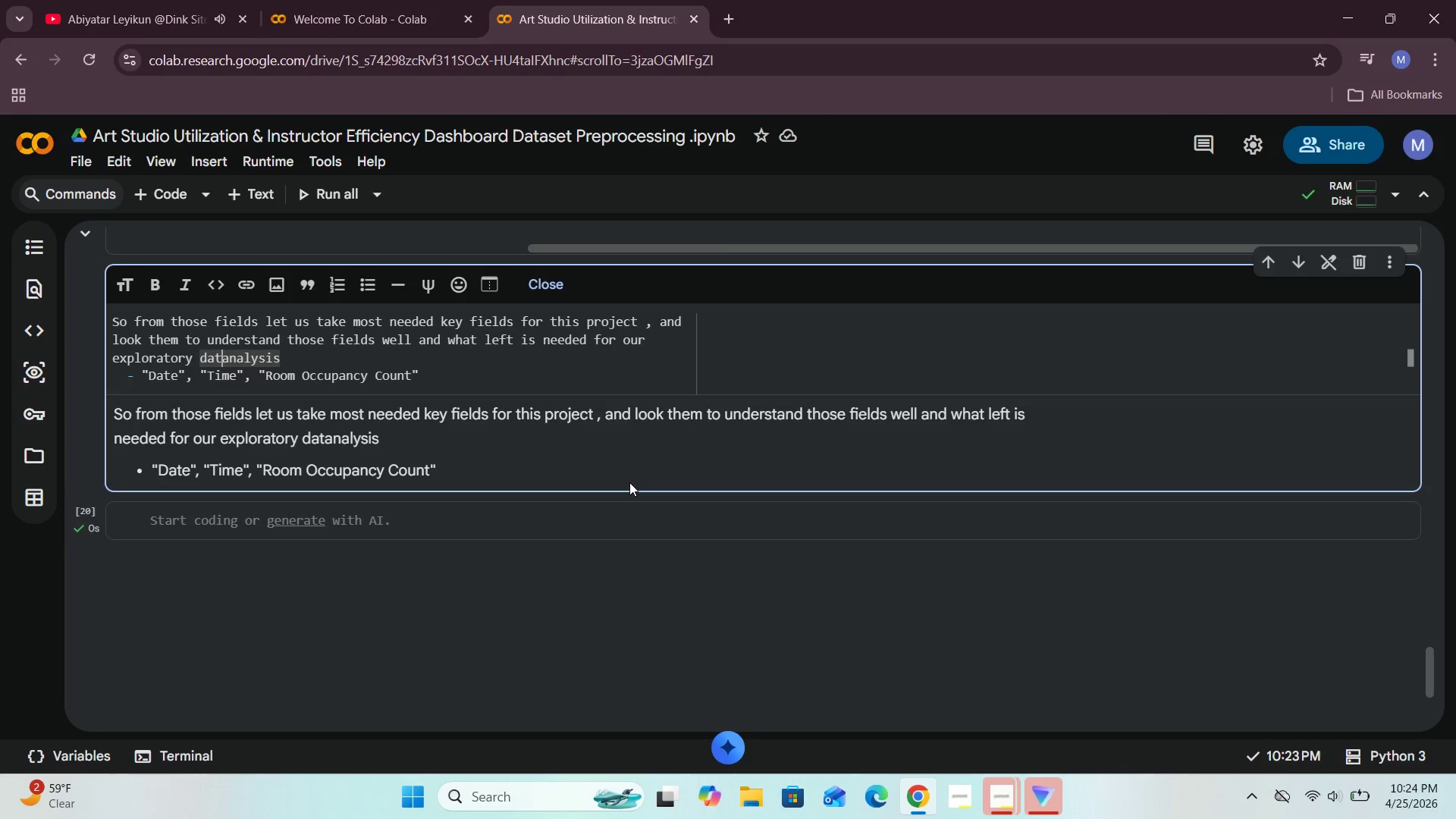 
key(ArrowLeft)
 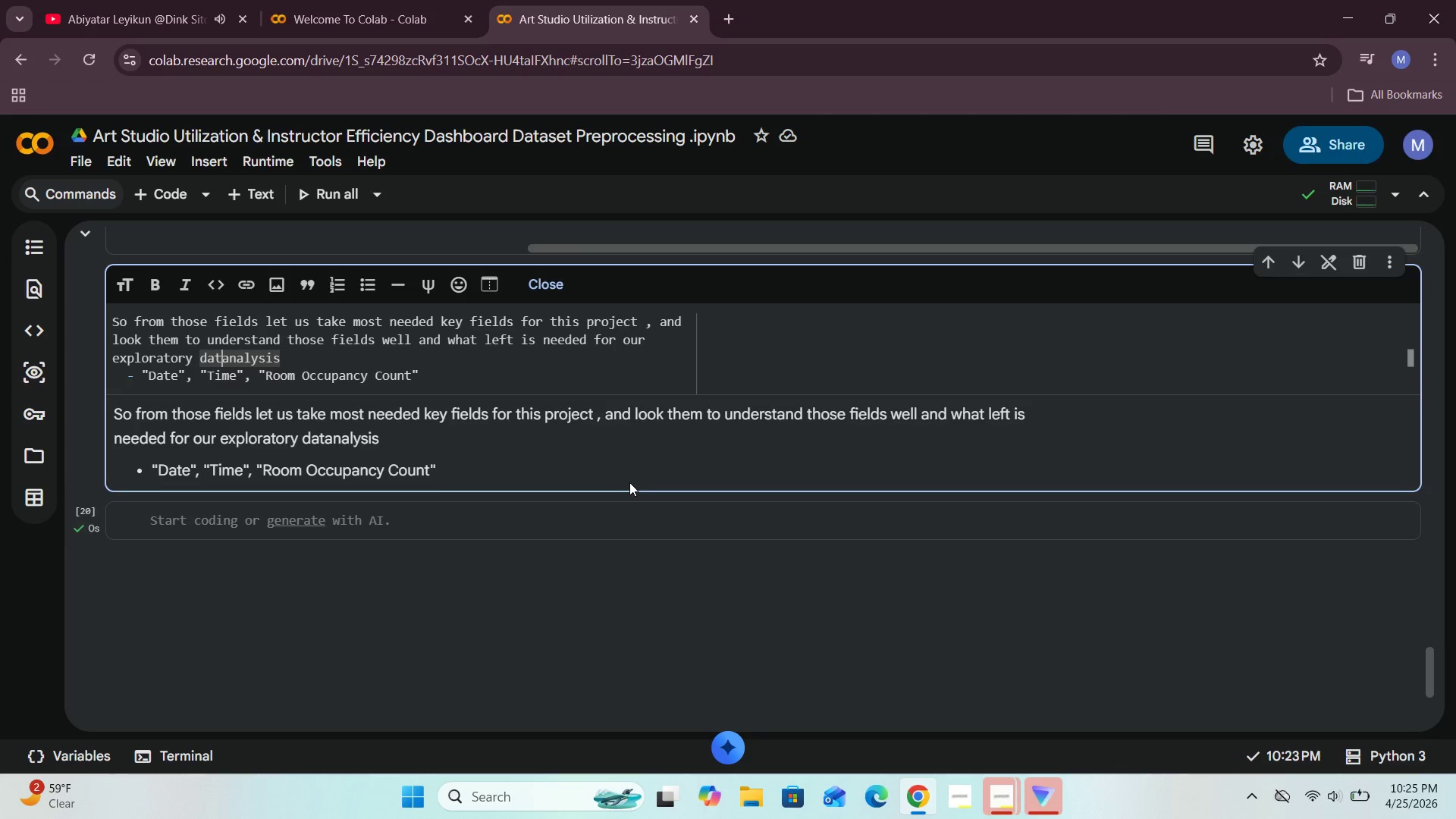 
key(A)
 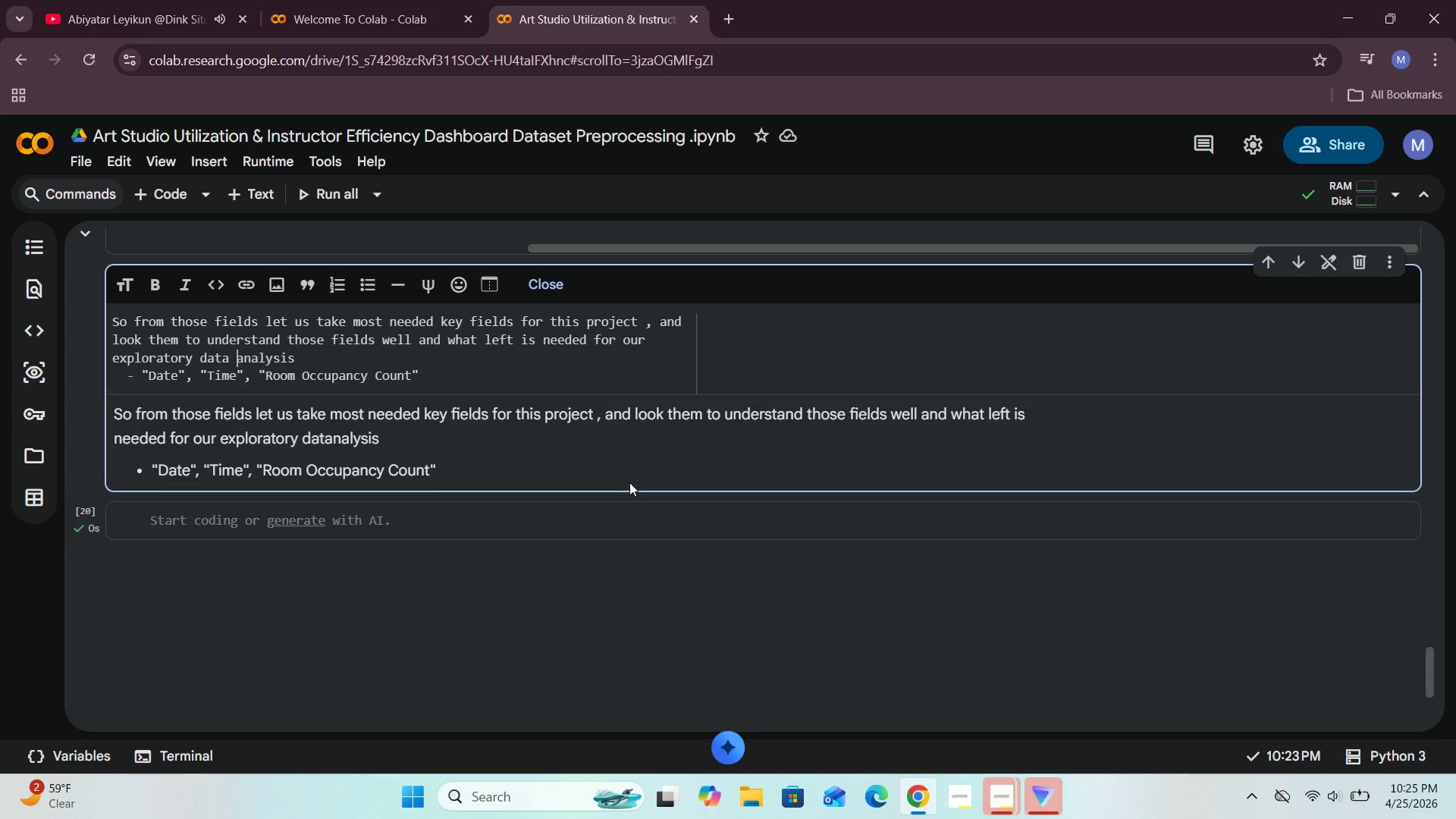 
key(Space)
 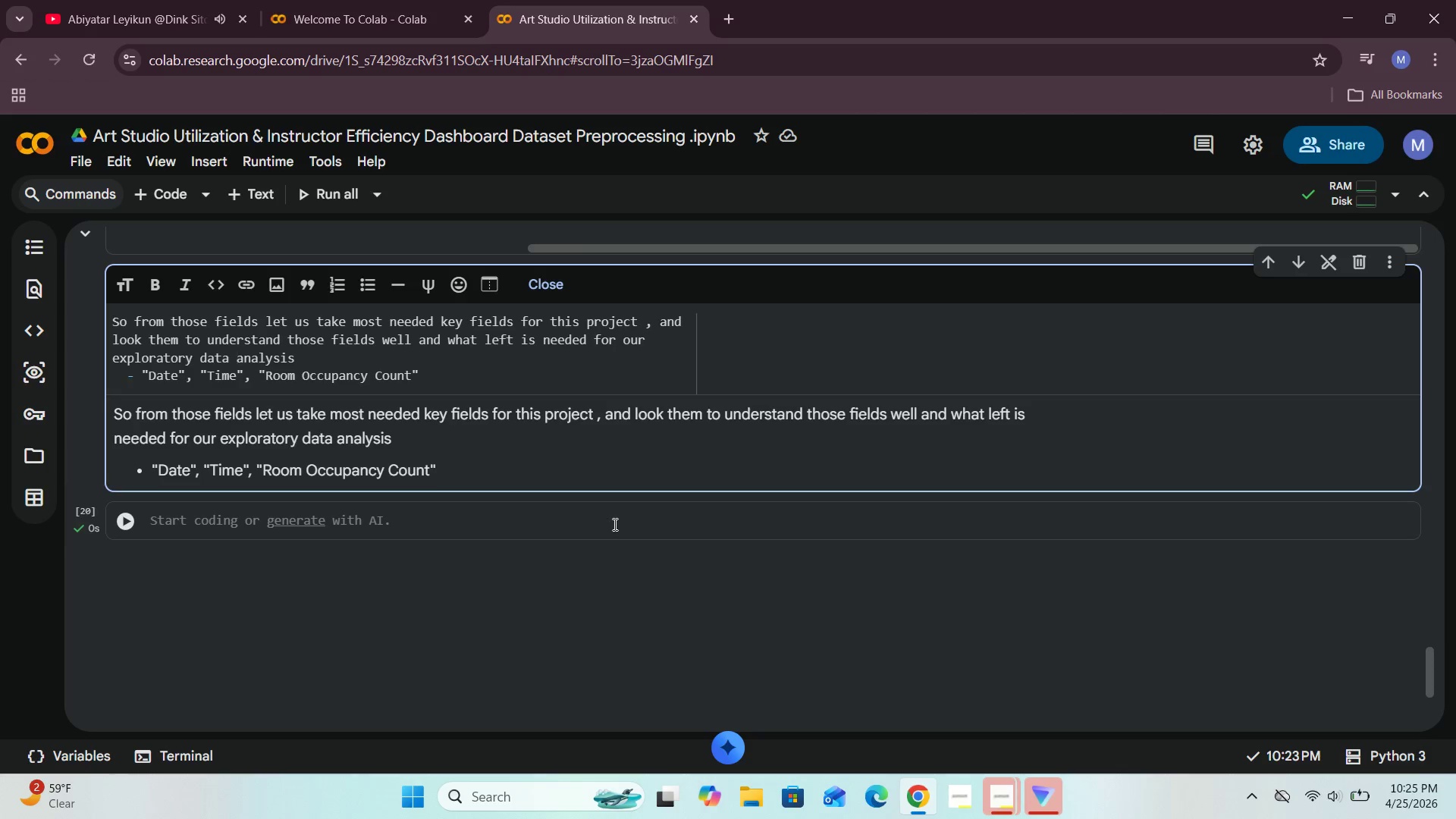 
wait(31.55)
 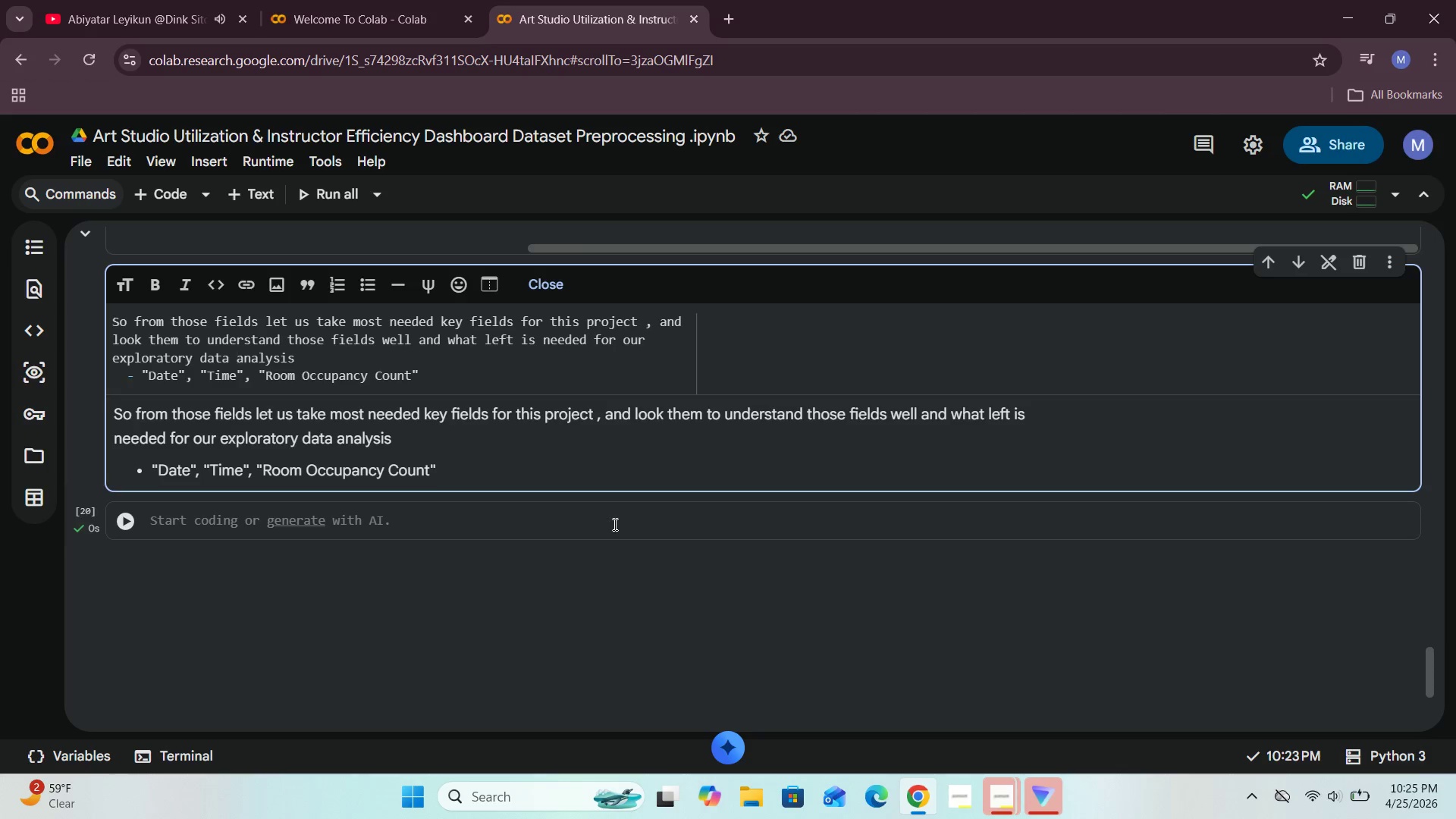 
scroll: coordinate [591, 521], scroll_direction: up, amount: 2.0
 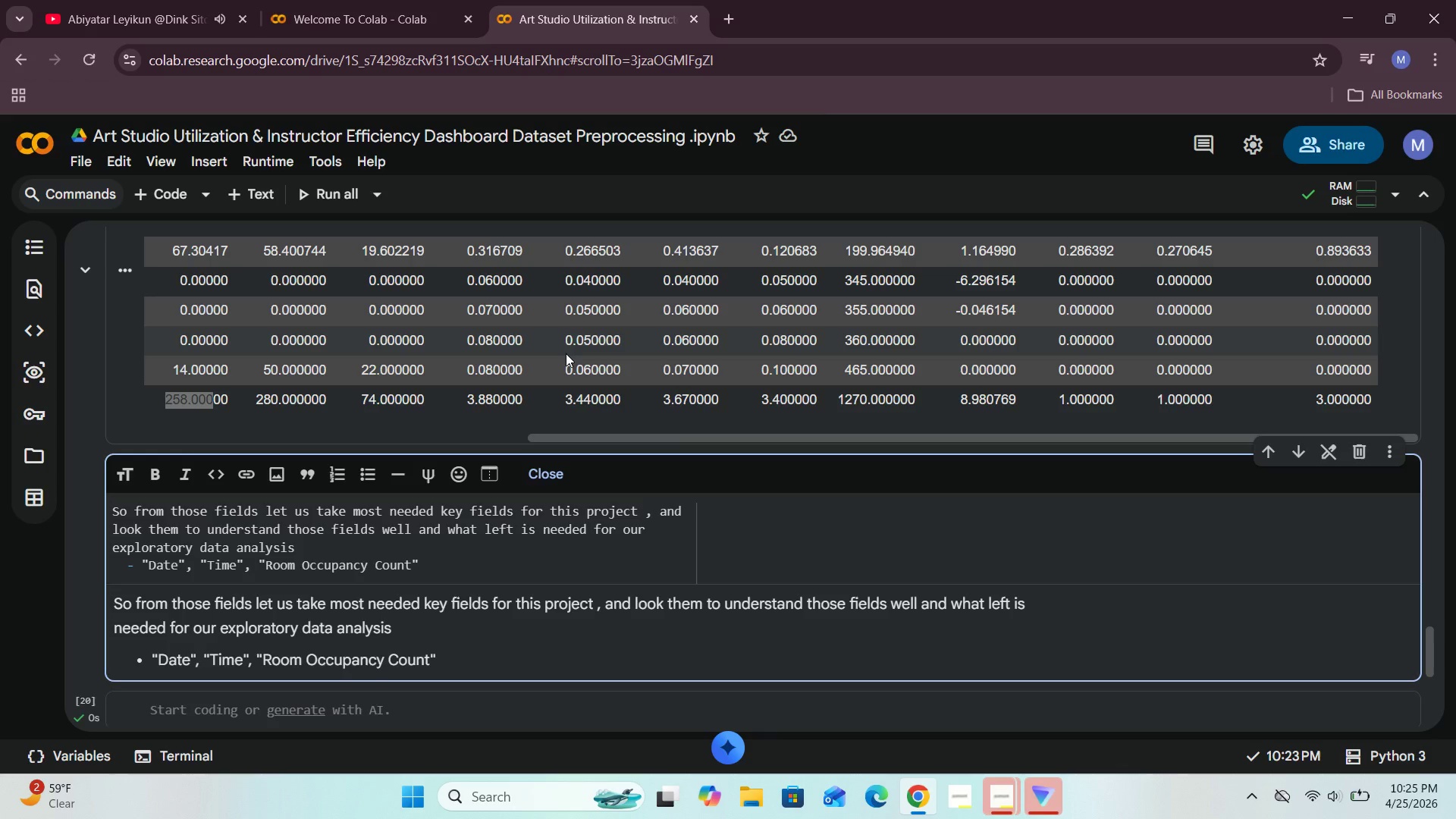 
wait(17.38)
 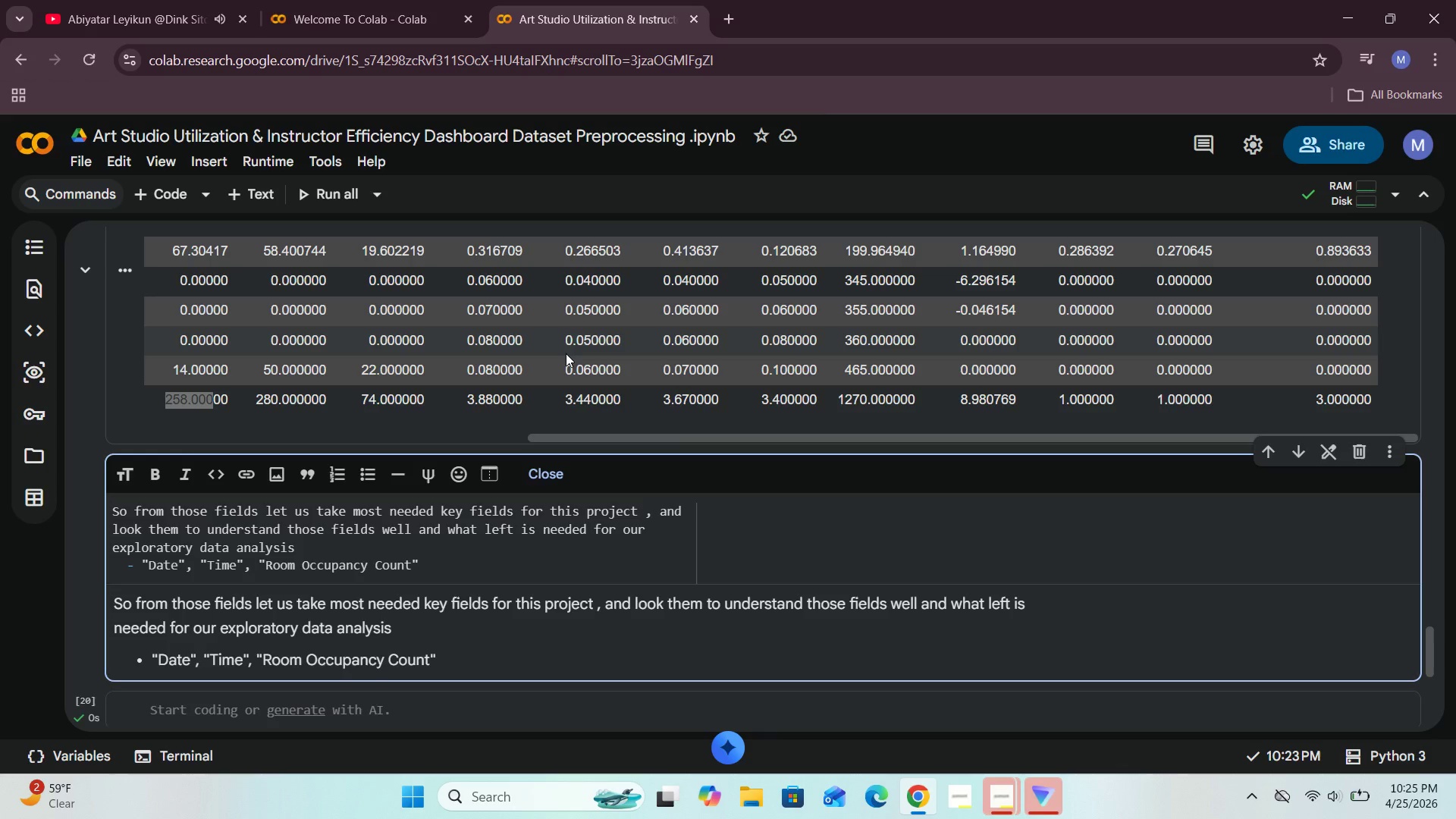 
scroll: coordinate [566, 353], scroll_direction: up, amount: 2.0
 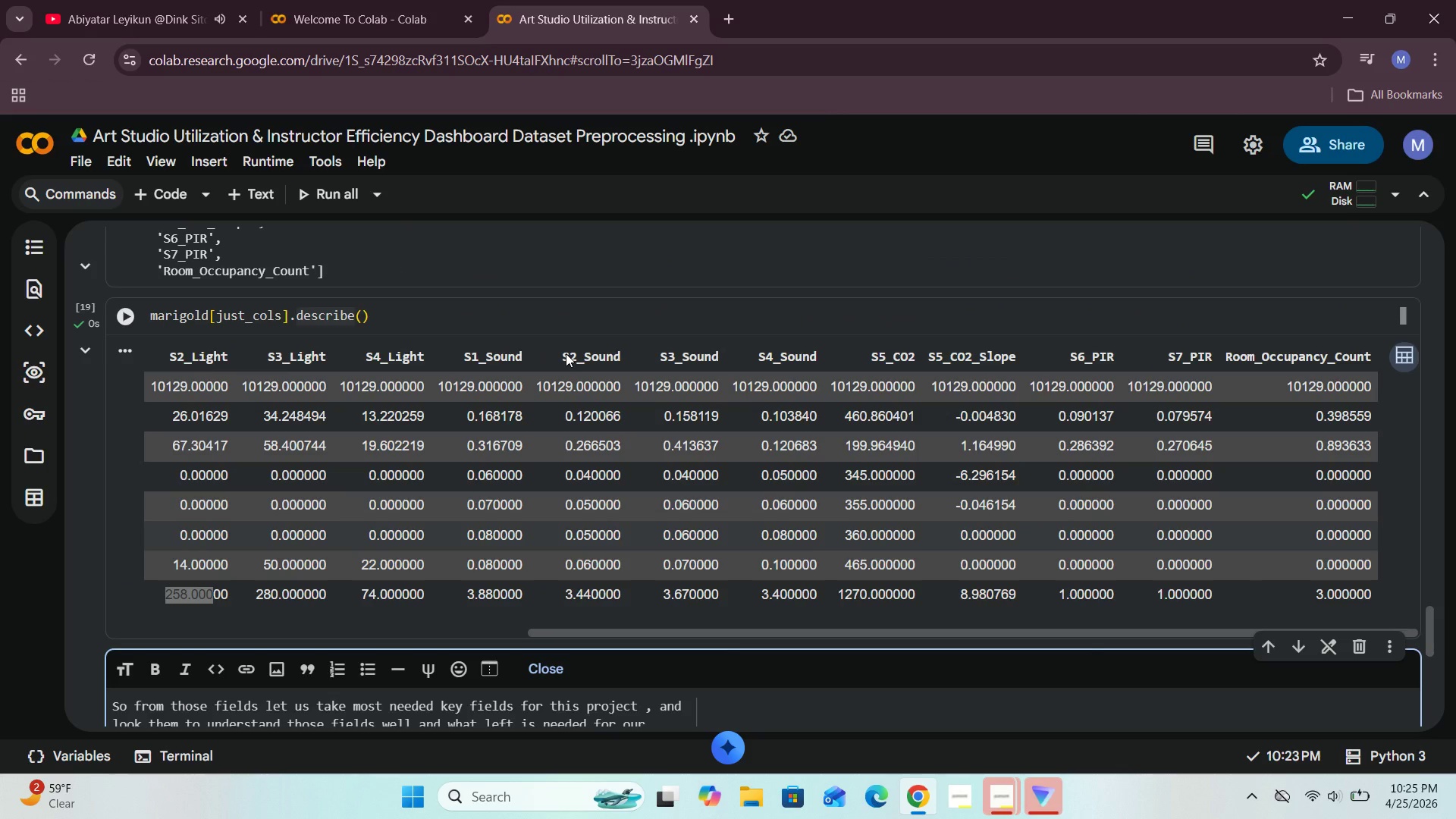 
wait(8.17)
 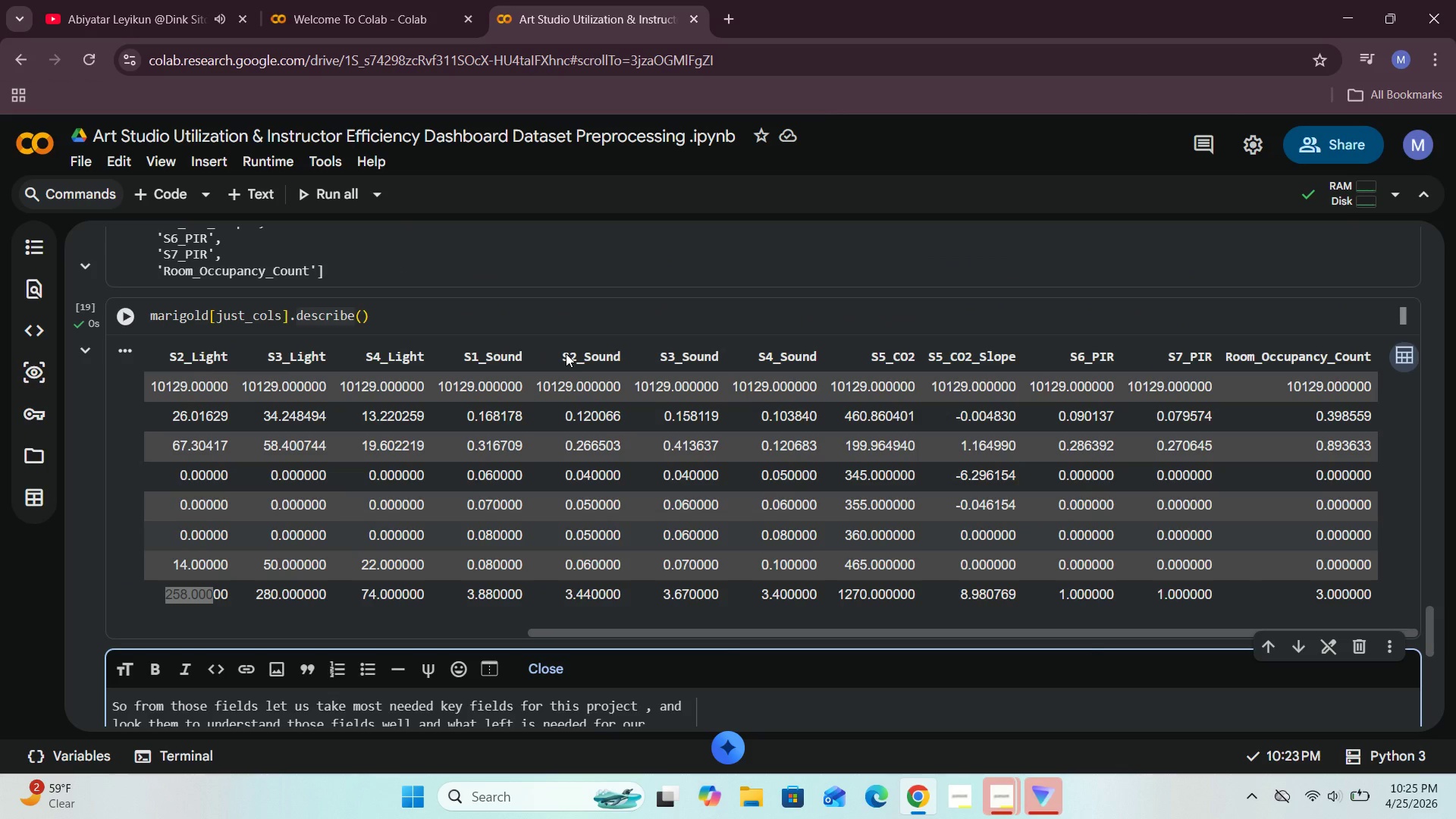 
scroll: coordinate [566, 353], scroll_direction: up, amount: 1.0
 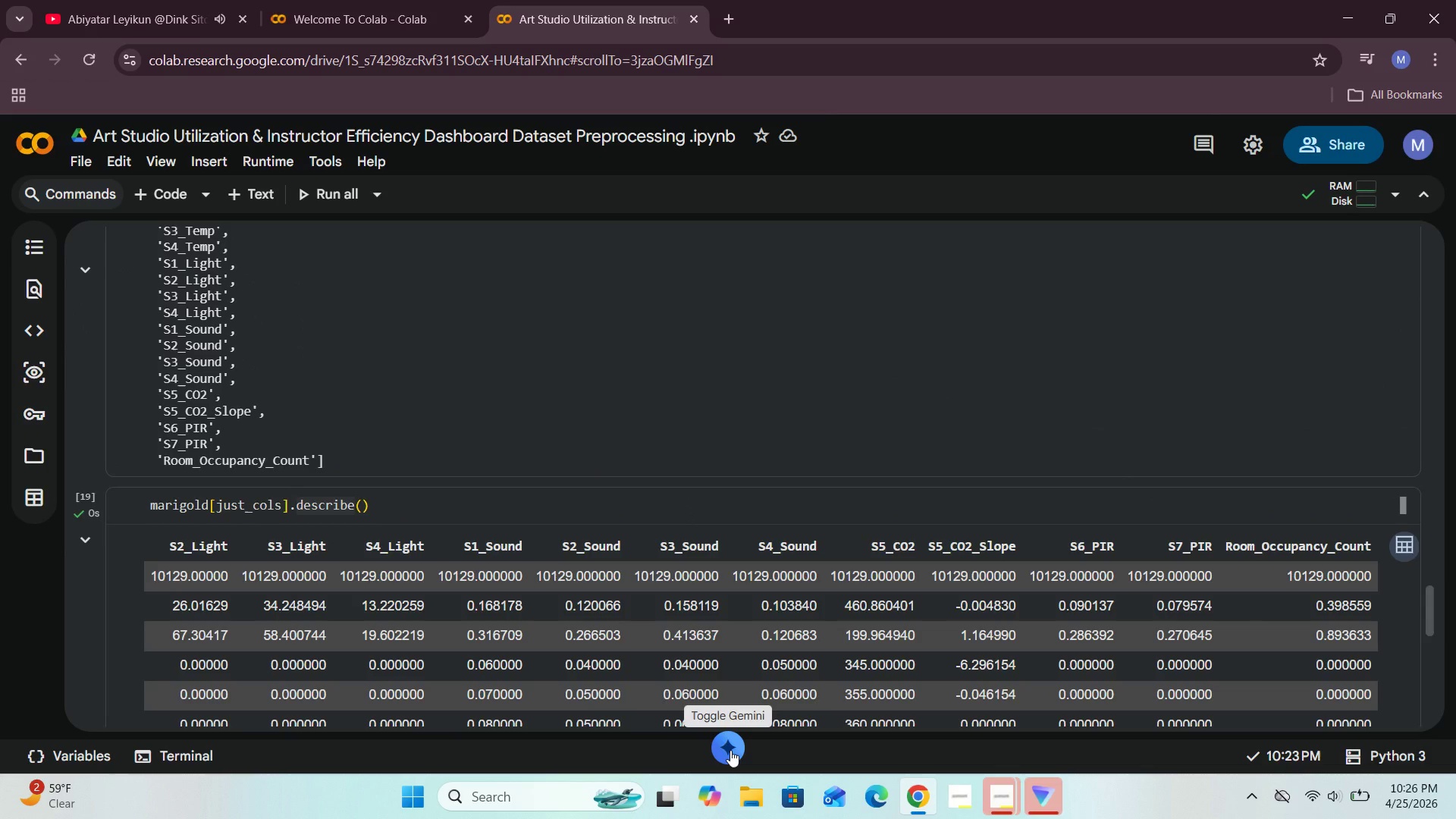 
wait(5.19)
 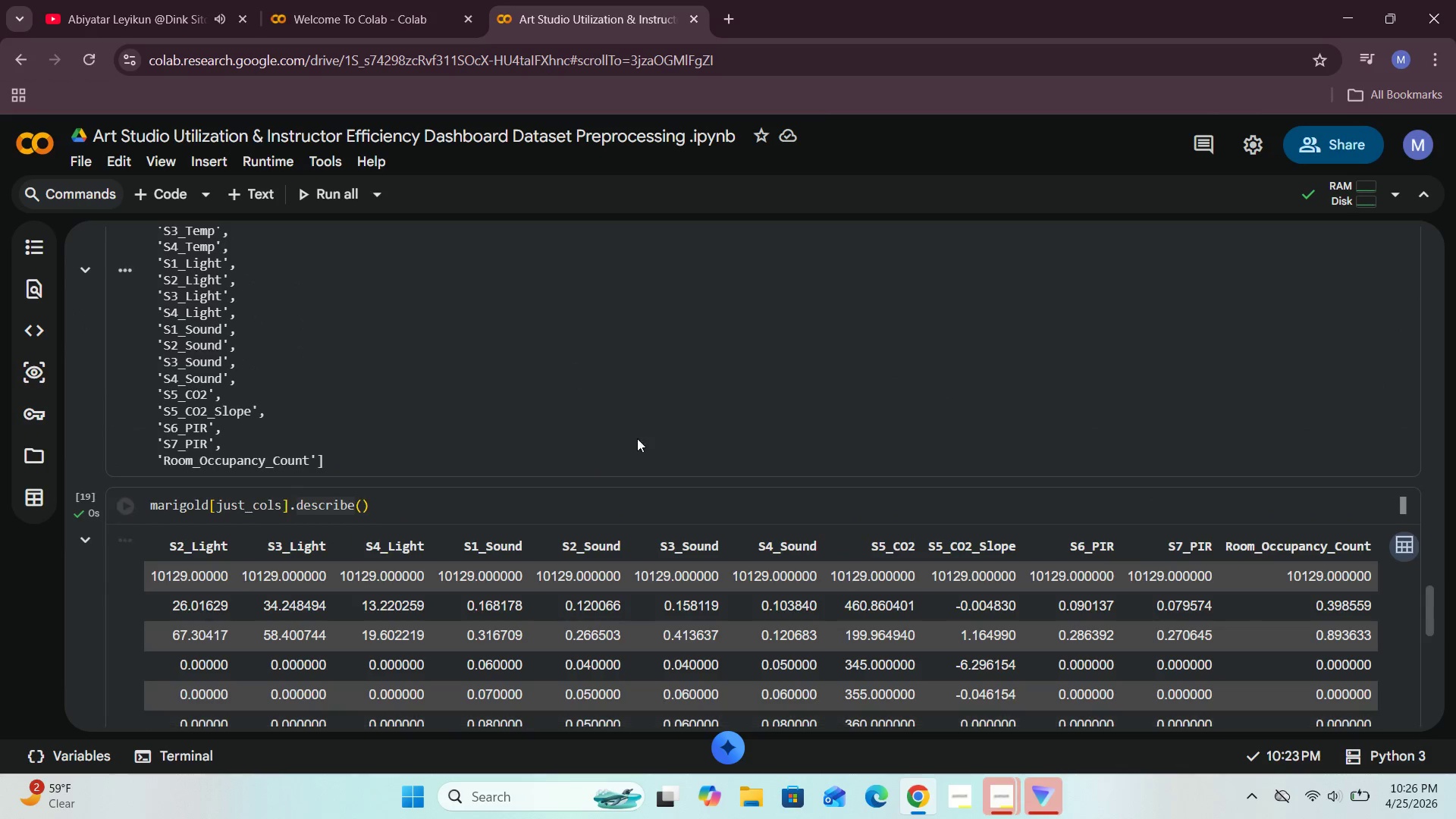 
scroll: coordinate [761, 550], scroll_direction: down, amount: 2.0
 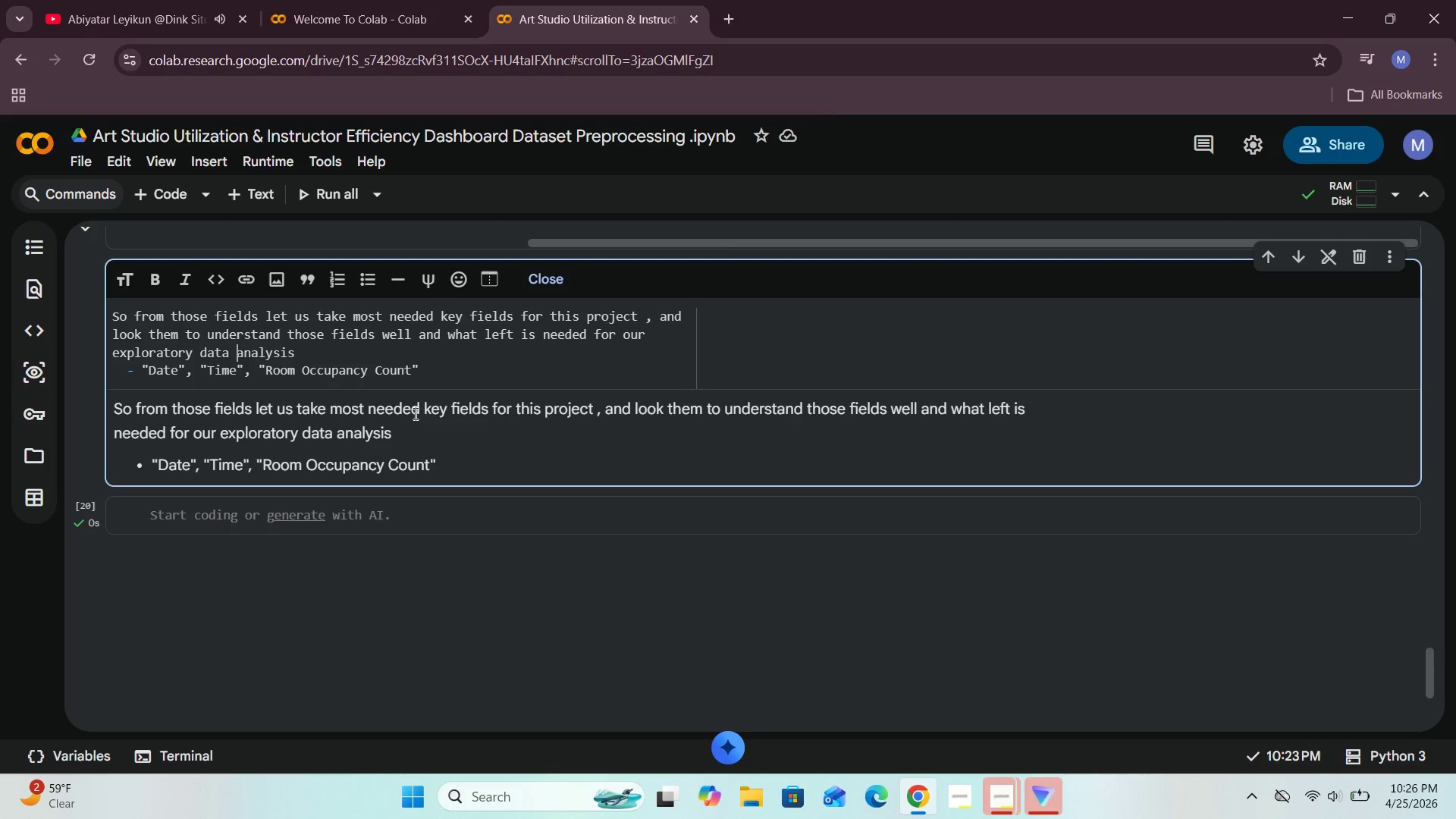 
wait(34.17)
 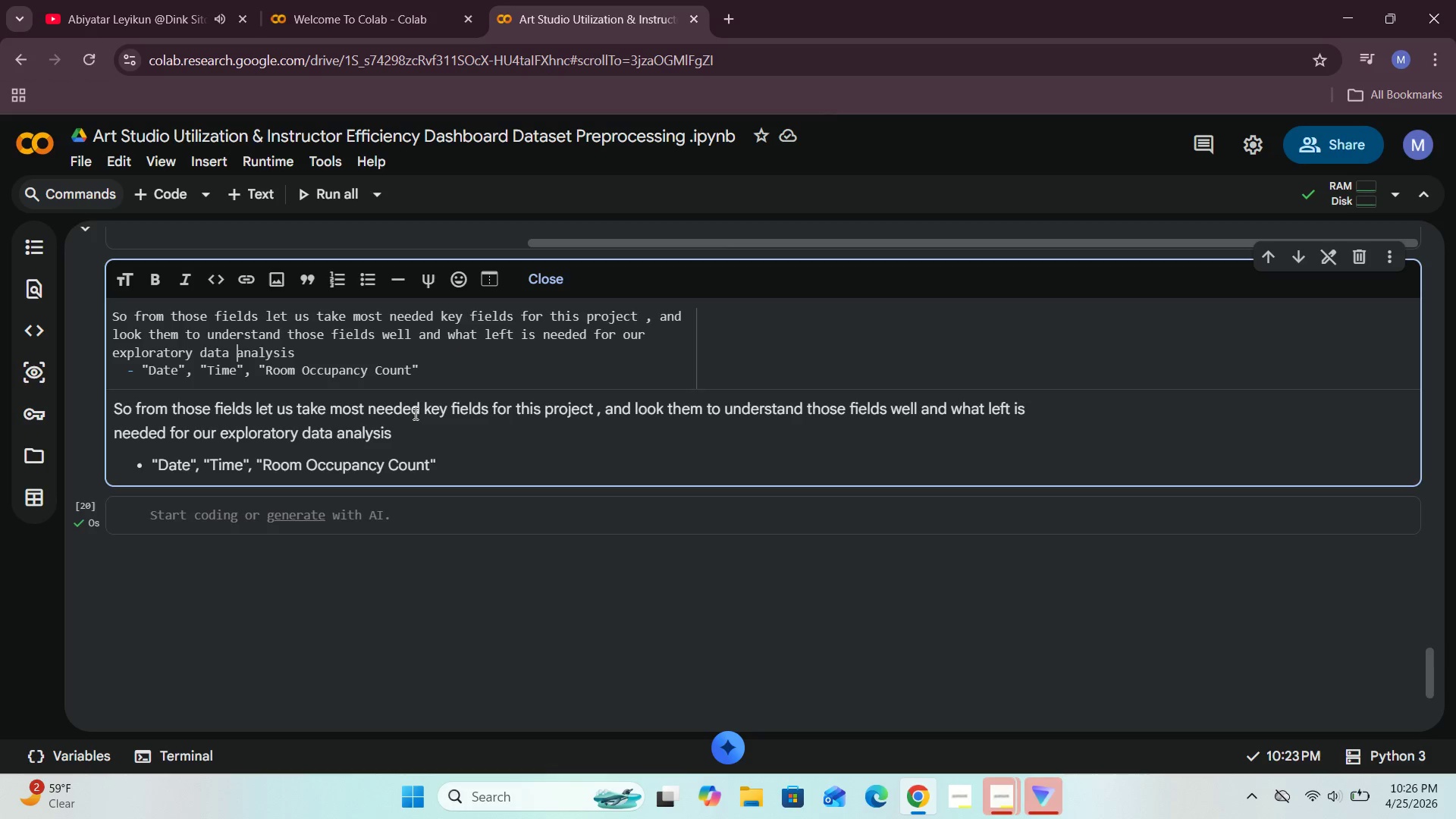 
left_click([234, 356])
 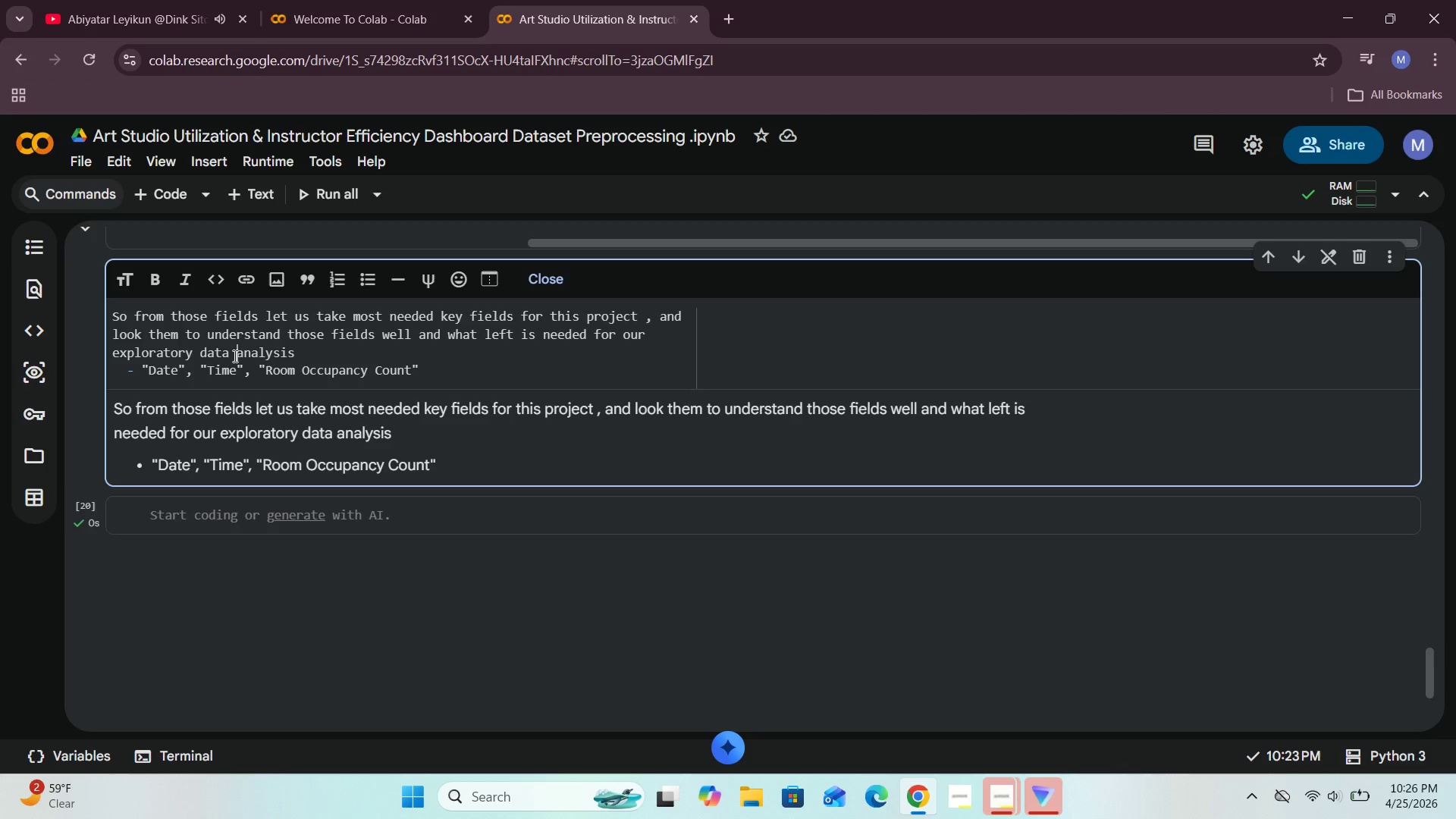 
key(Backspace)
 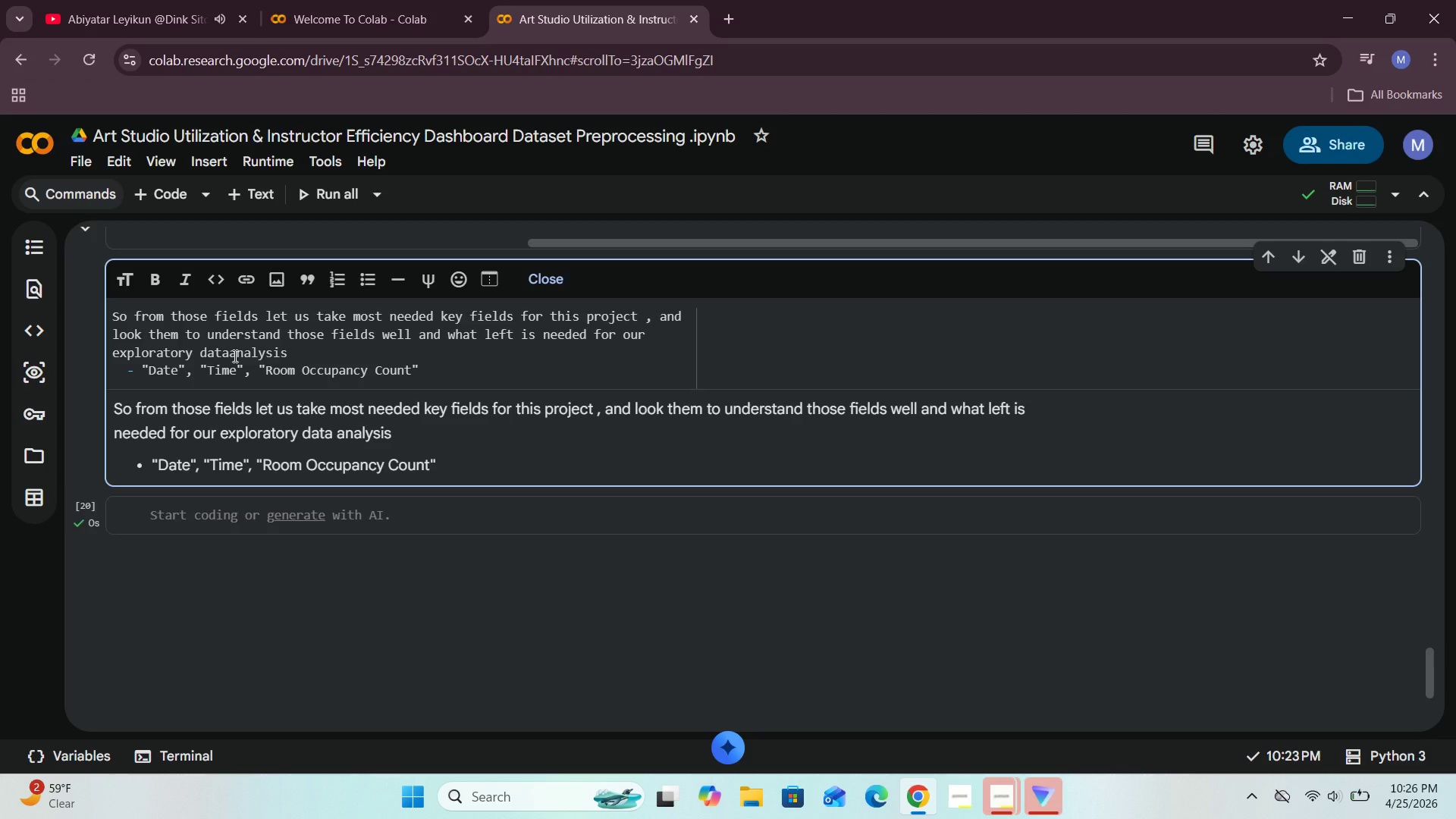 
key(Space)
 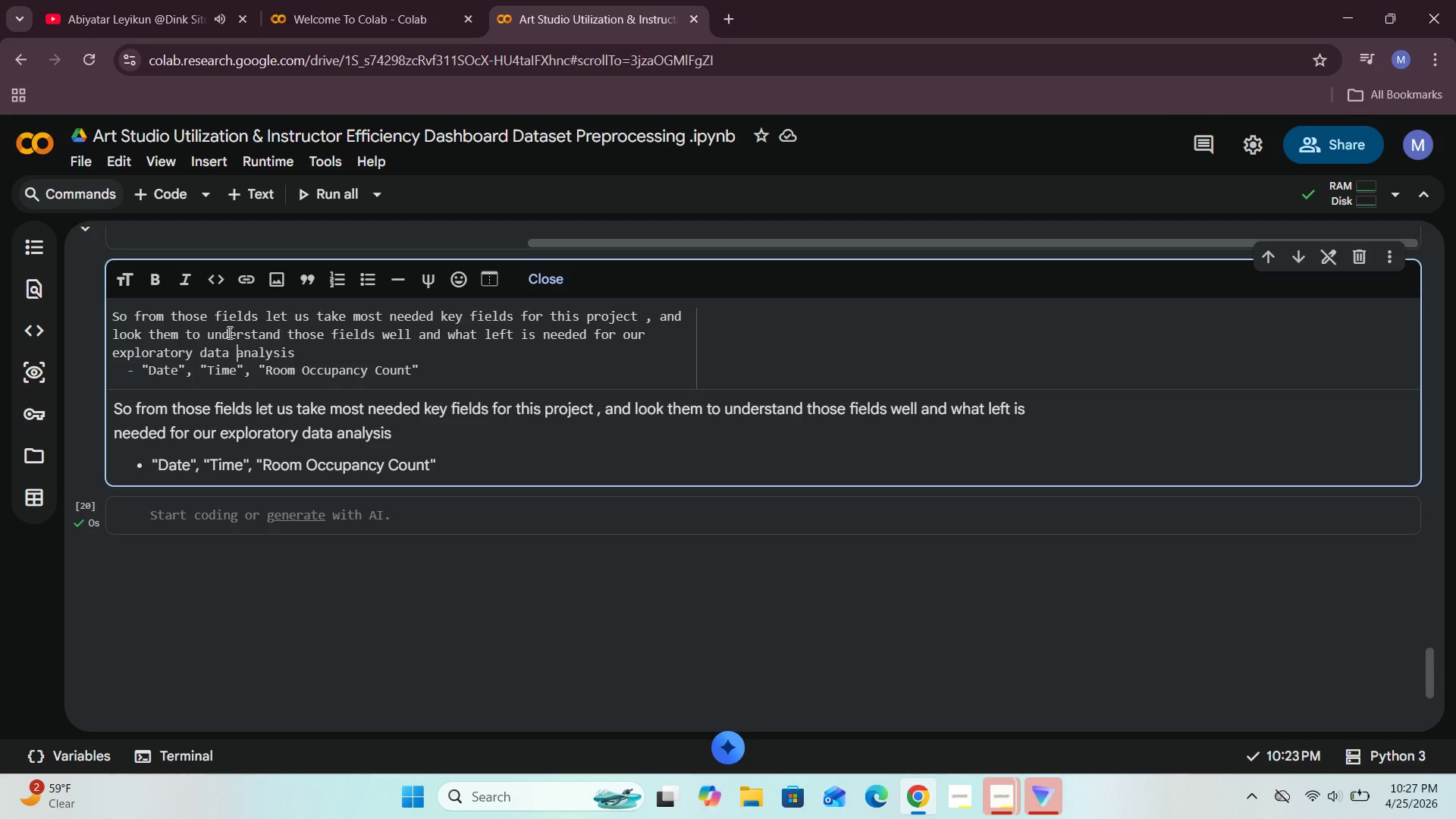 
wait(37.41)
 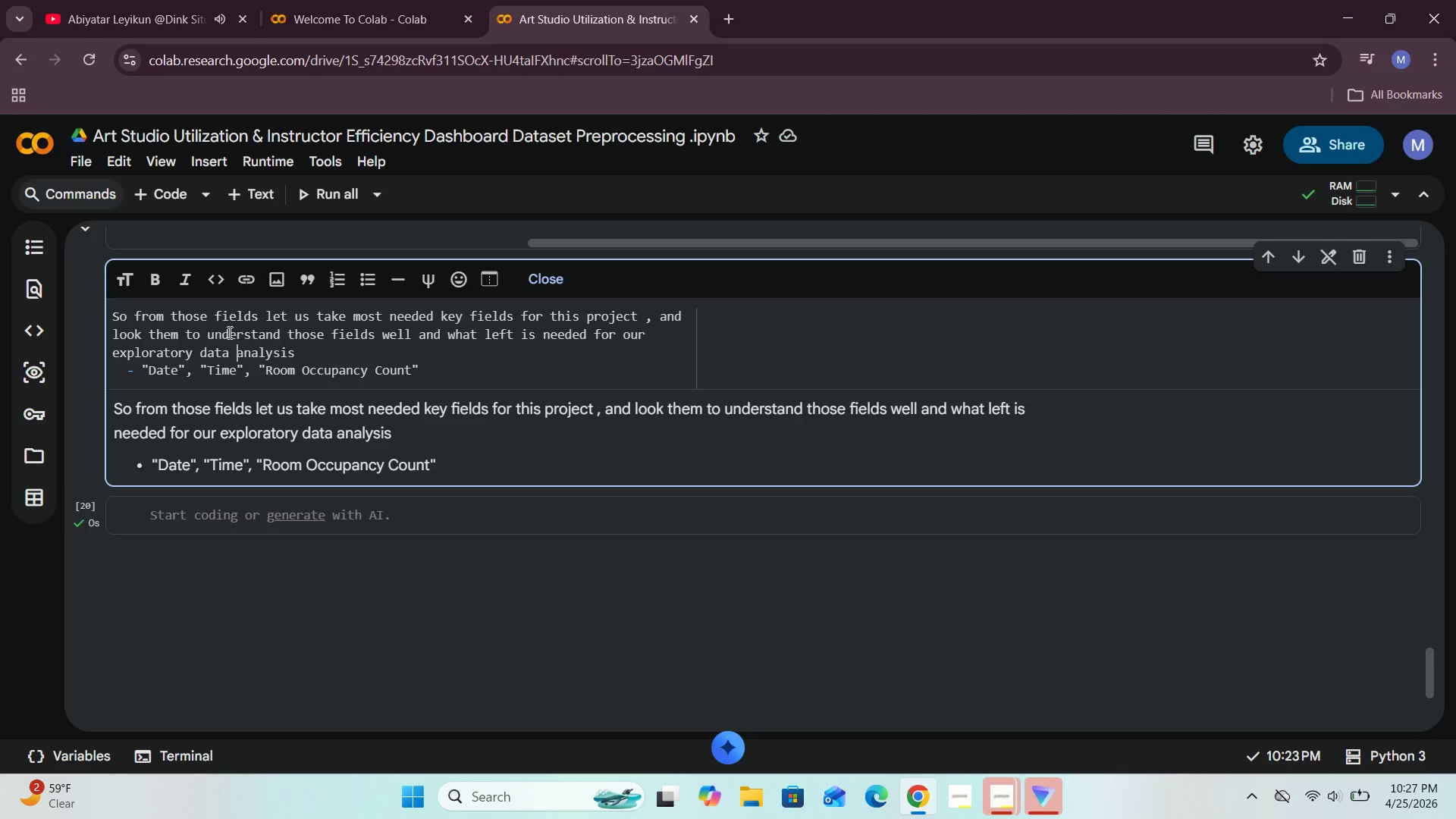 
left_click([149, 10])
 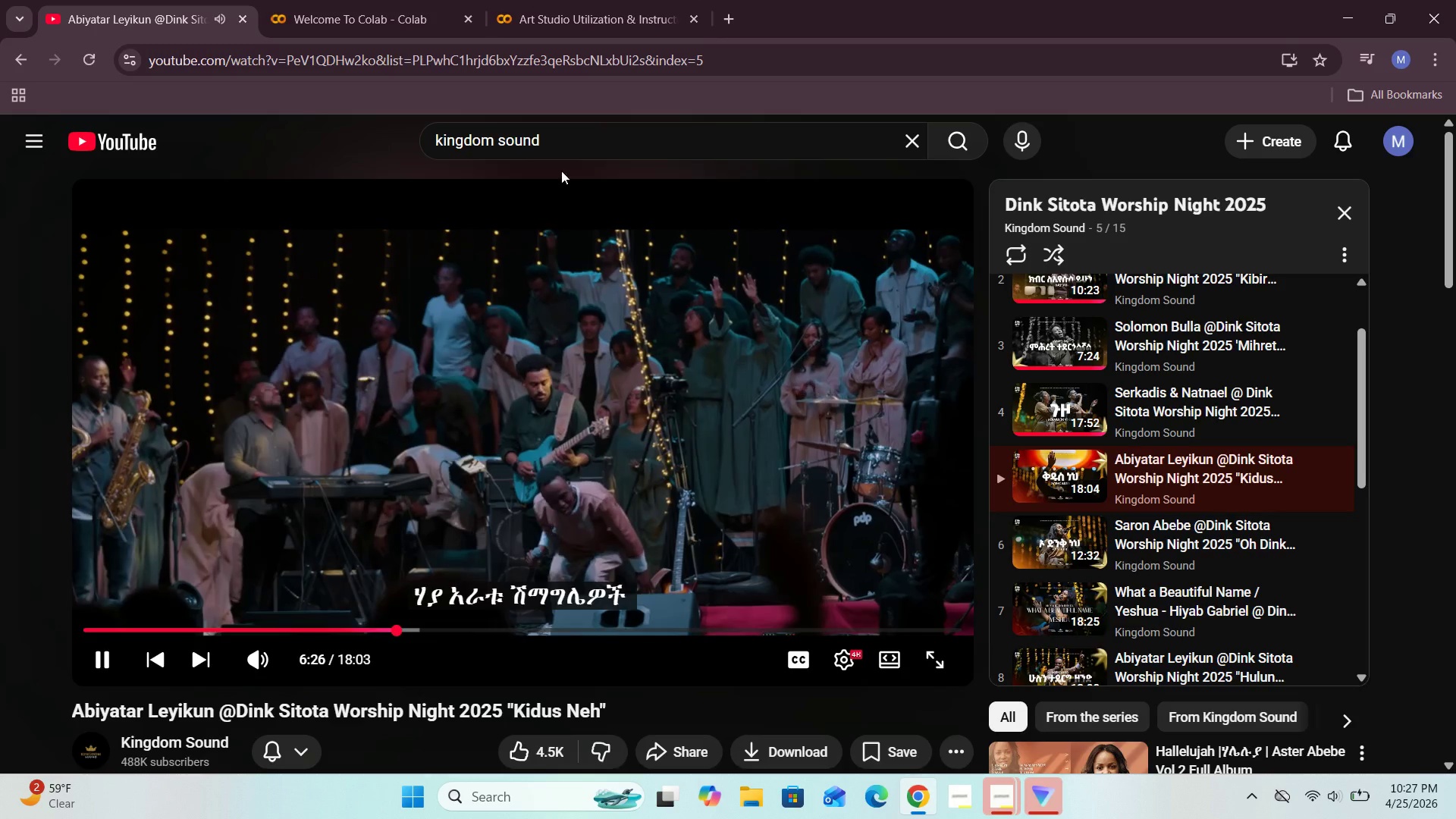 
left_click([582, 0])
 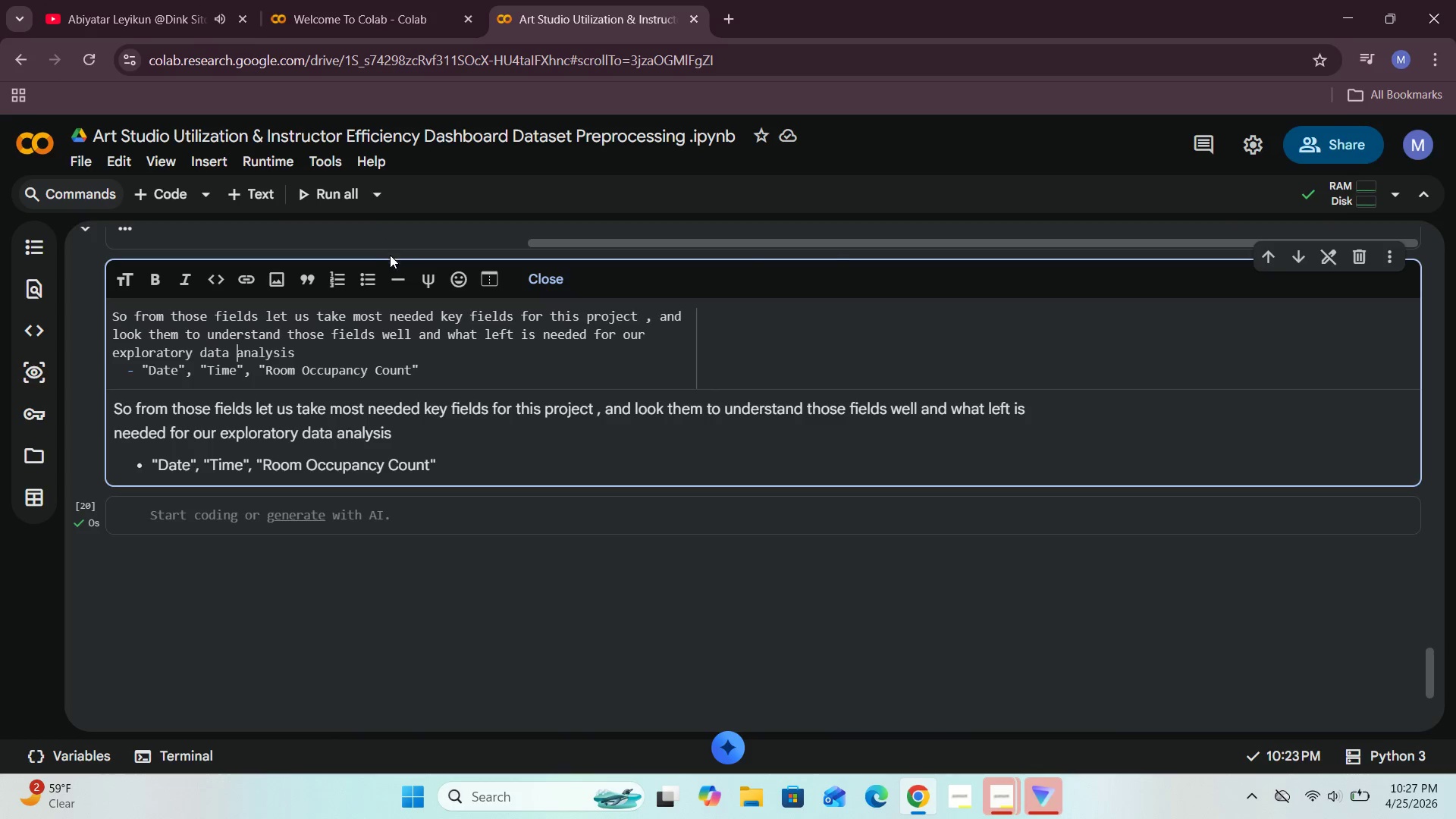 
mouse_move([400, 299])
 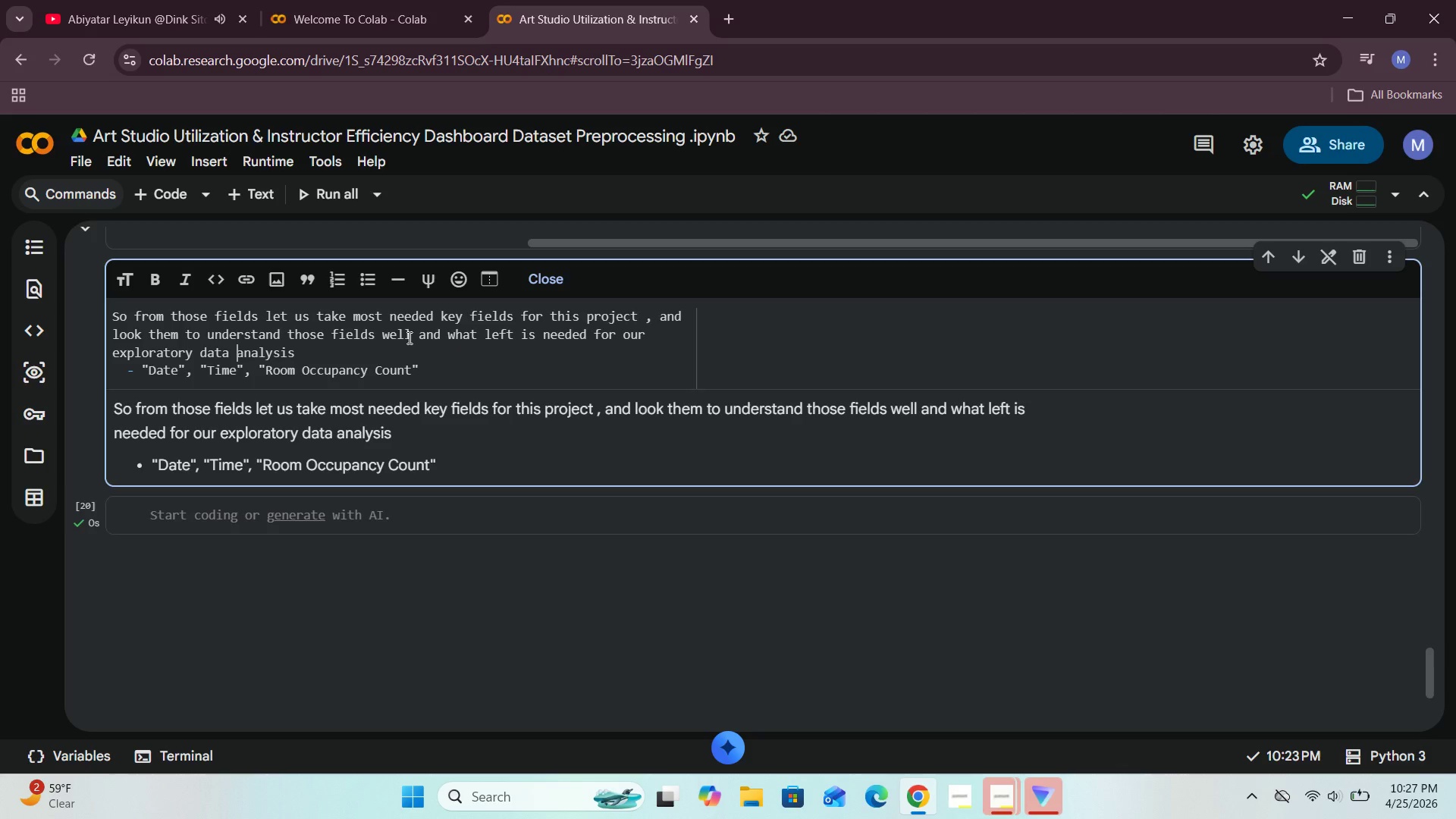 
wait(31.31)
 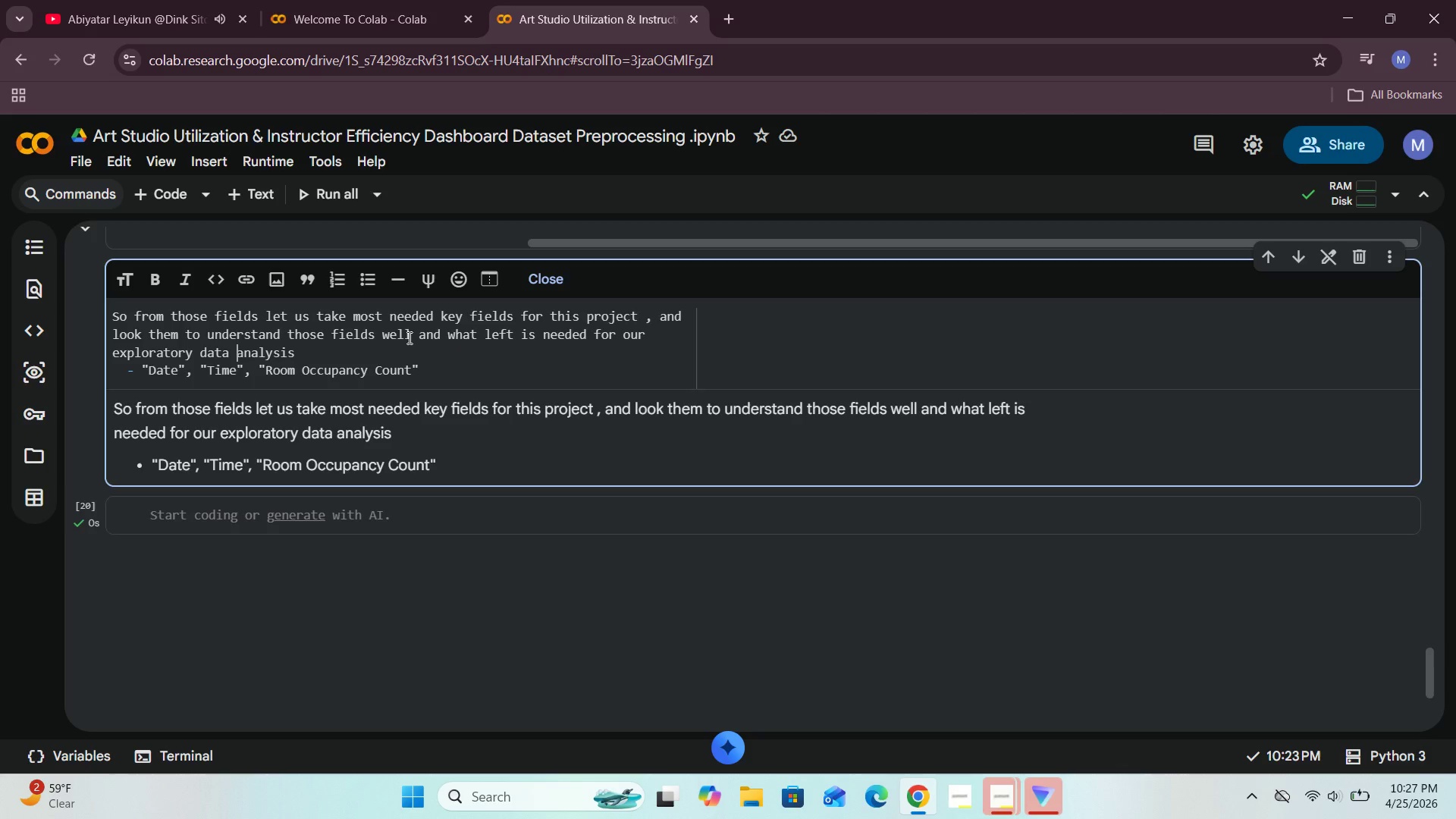 
mouse_move([407, 282])
 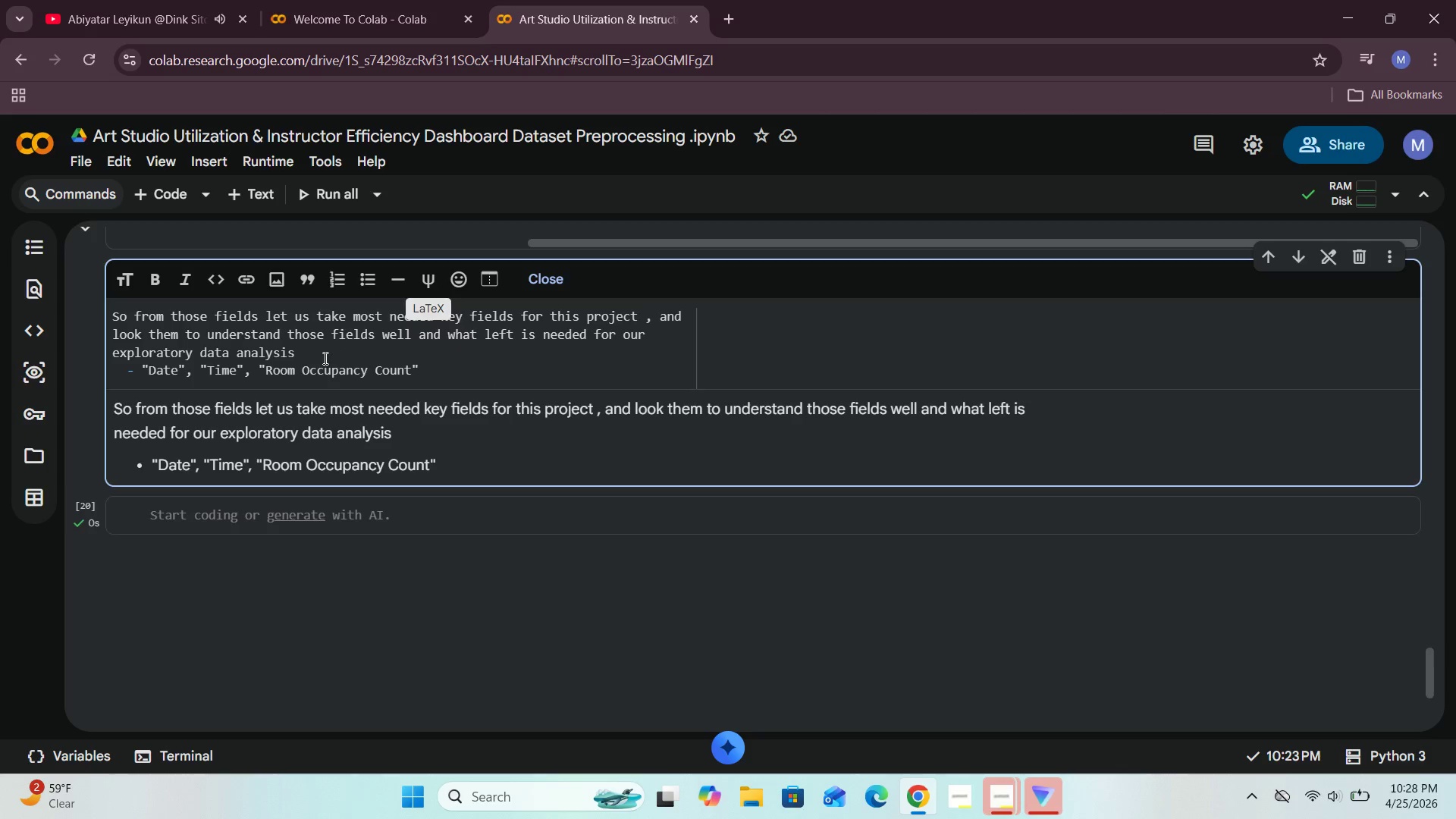 
left_click([324, 358])
 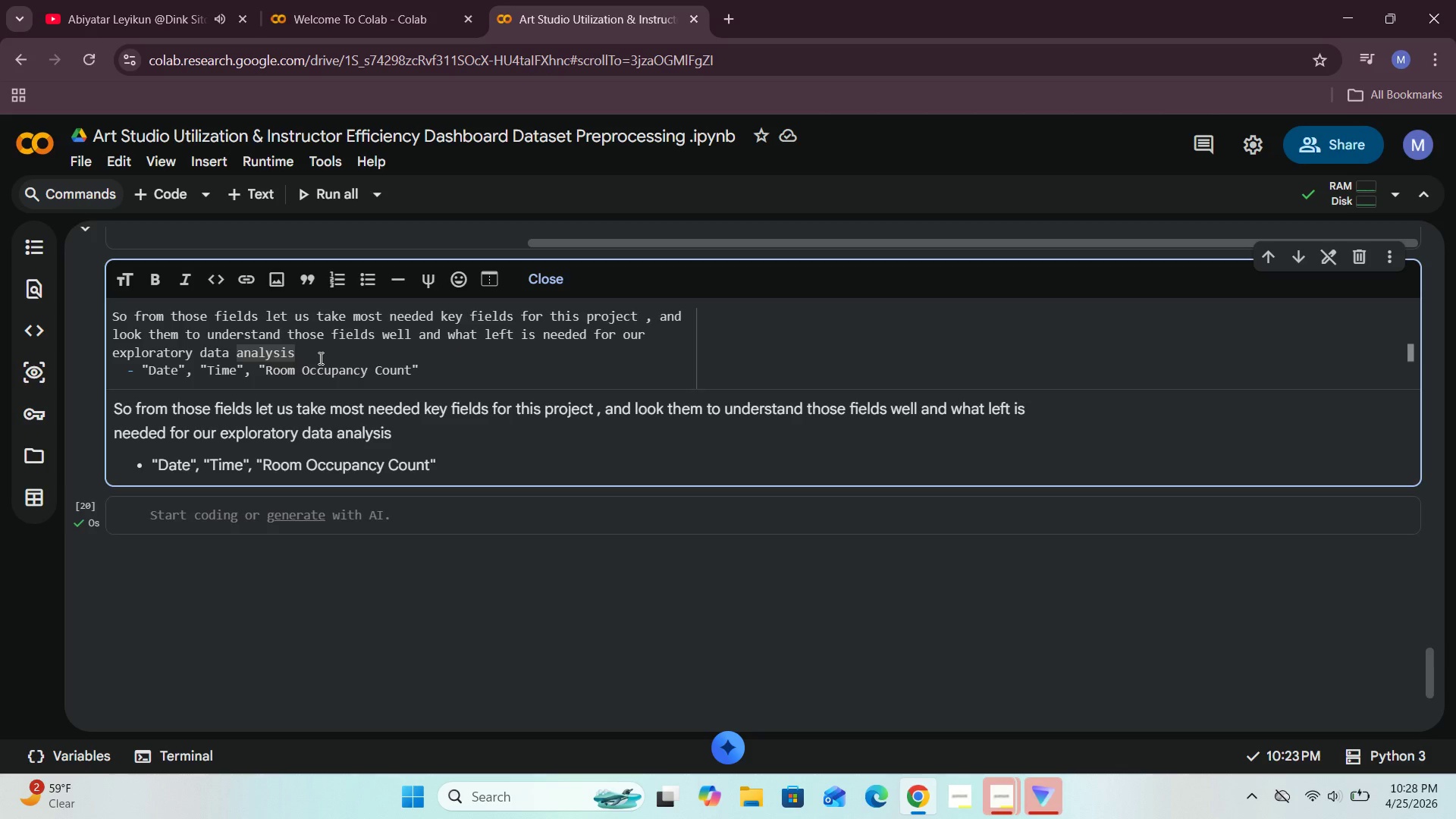 
type( project)
 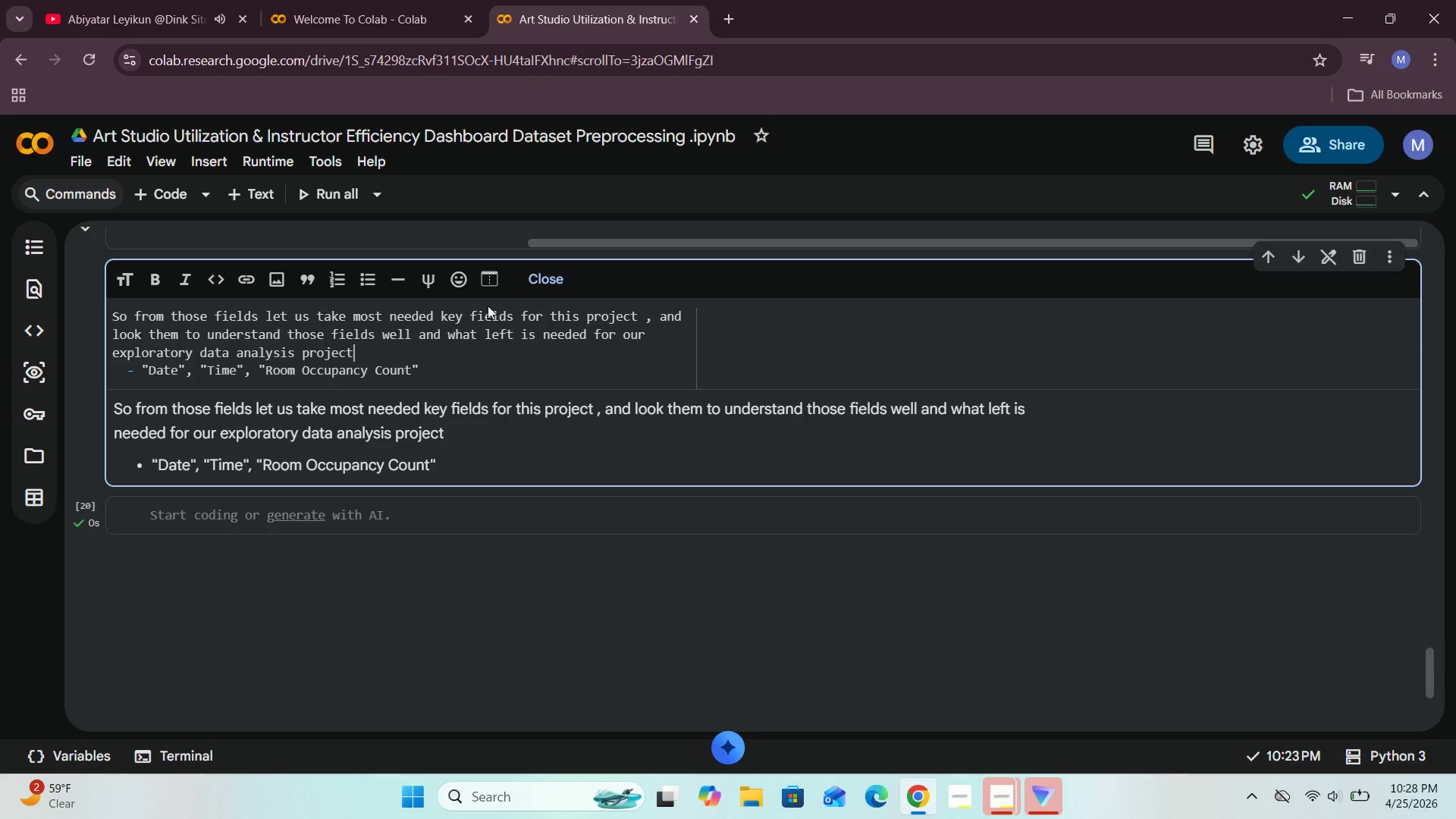 
left_click([536, 281])
 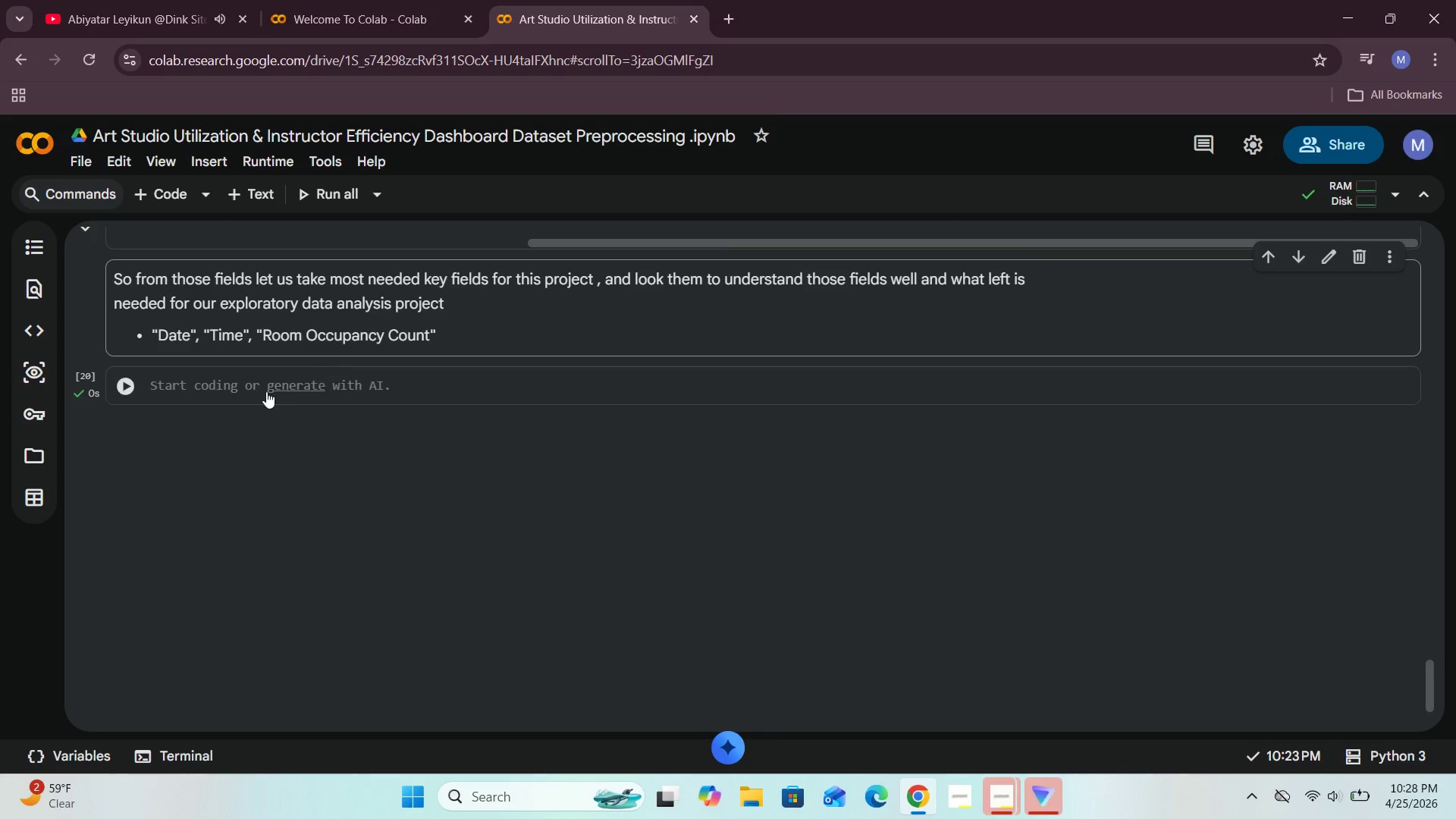 
left_click([212, 403])
 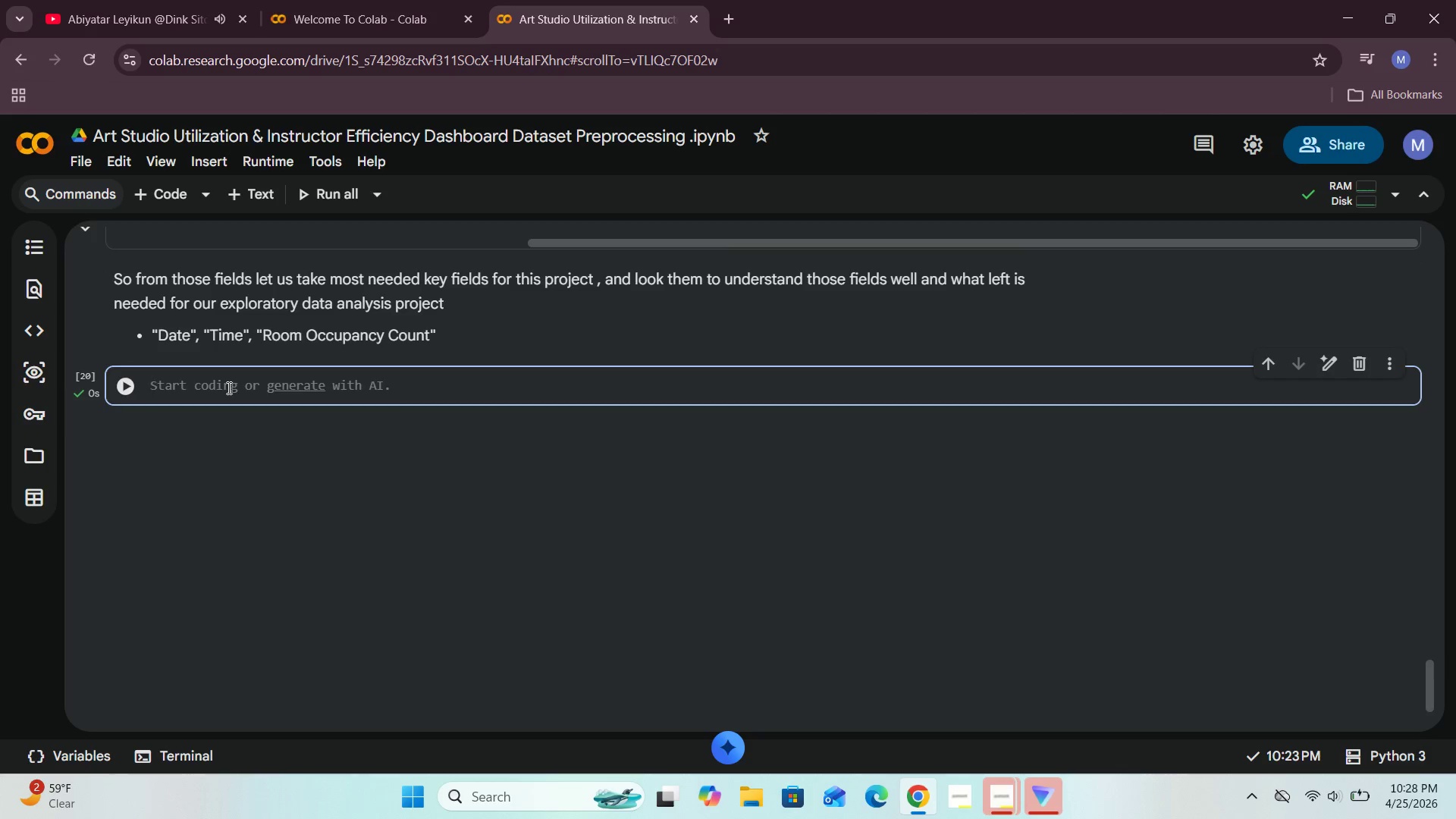 
type(mariold[[)
 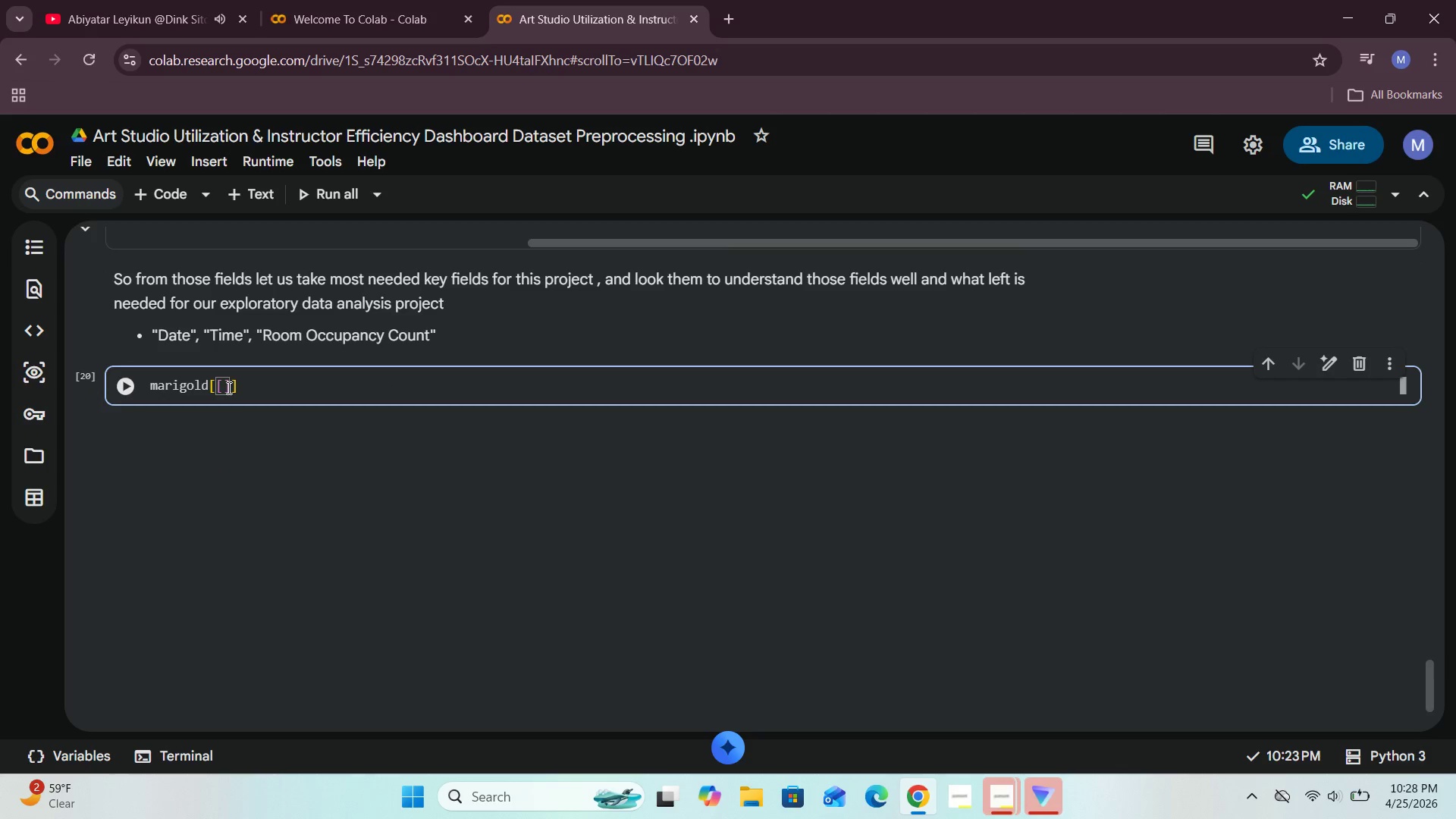 
key(Enter)
 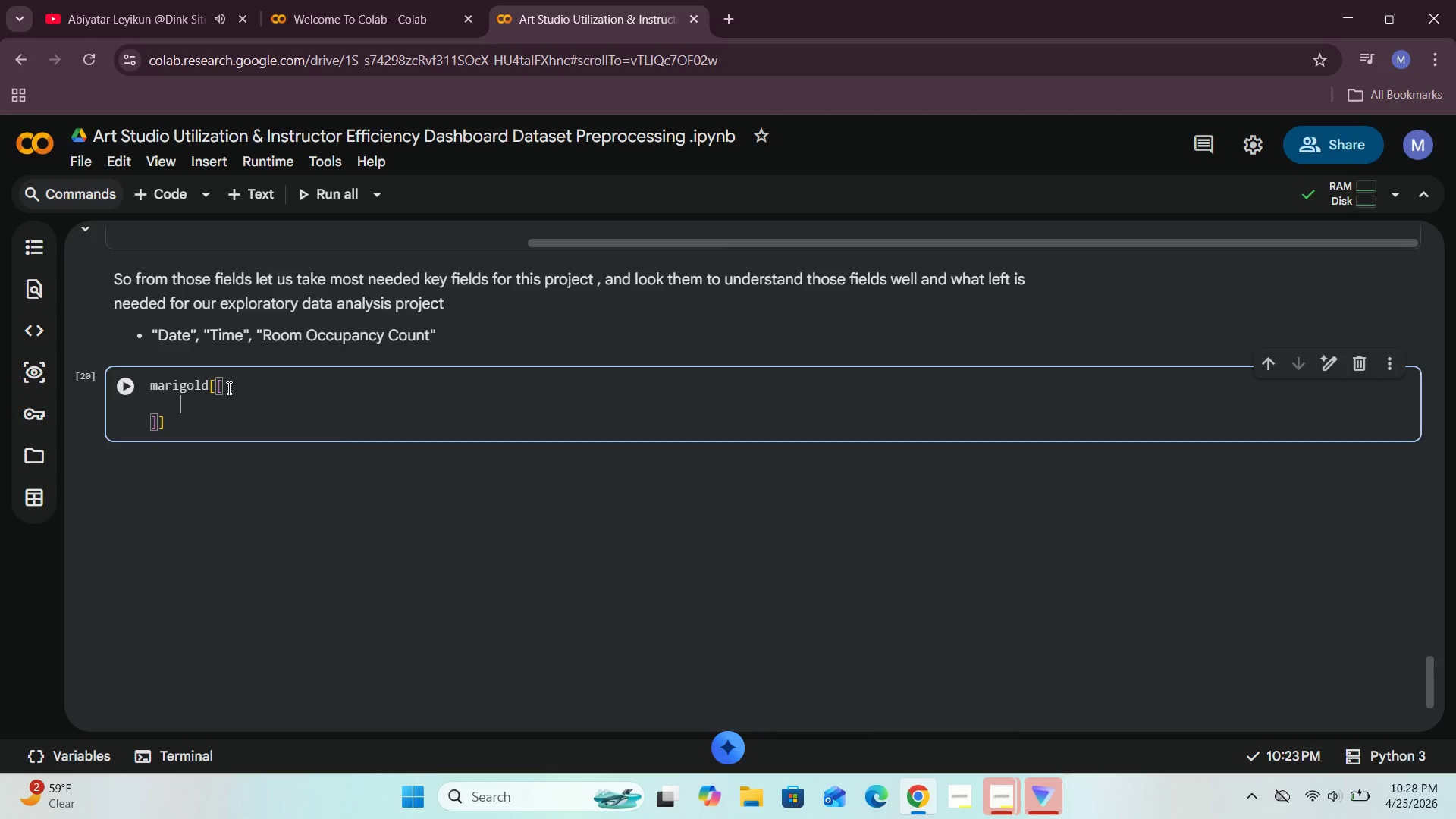 
type("Date)
 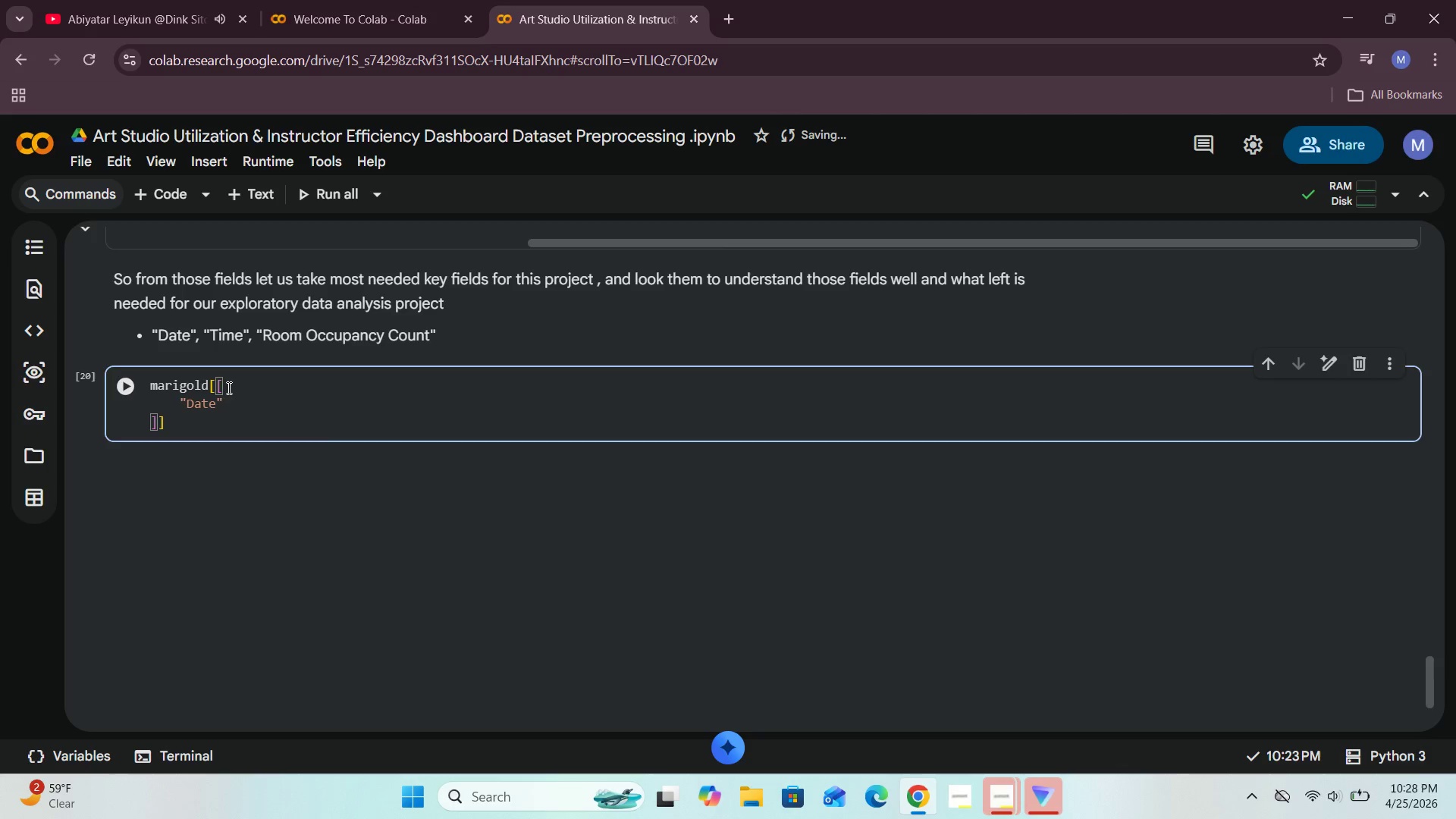 
key(ArrowRight)
 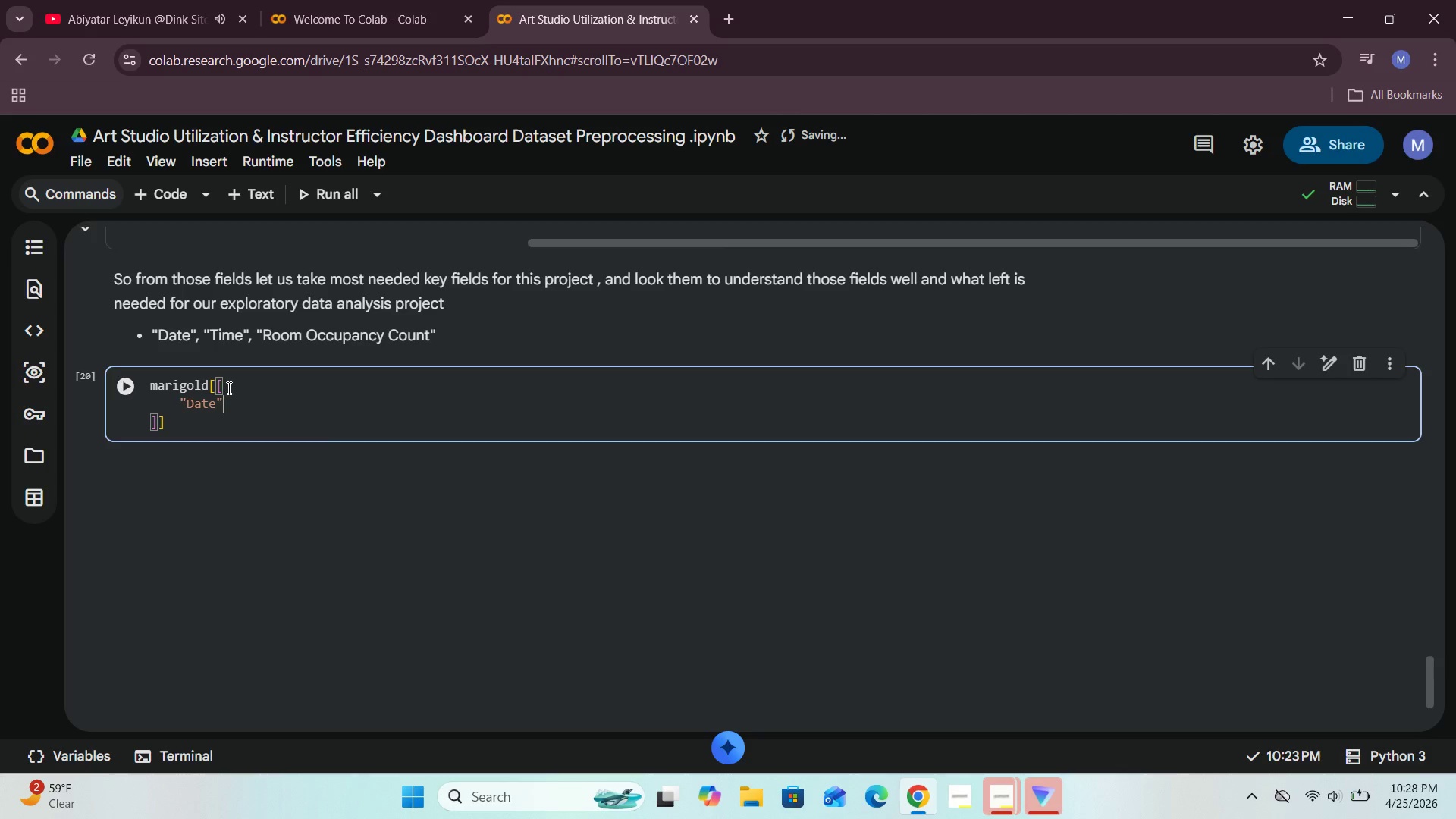 
key(Comma)
 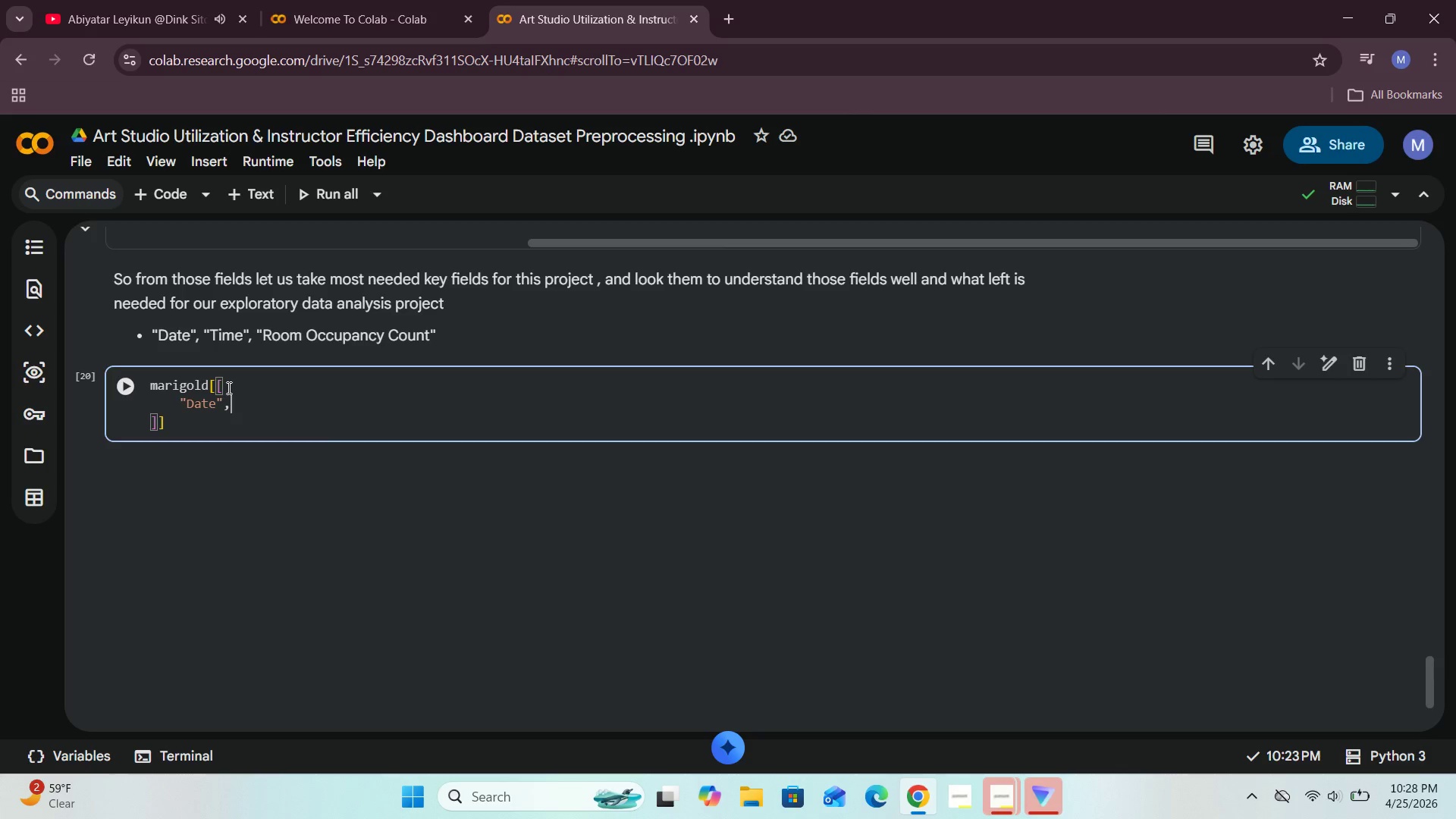 
key(Enter)
 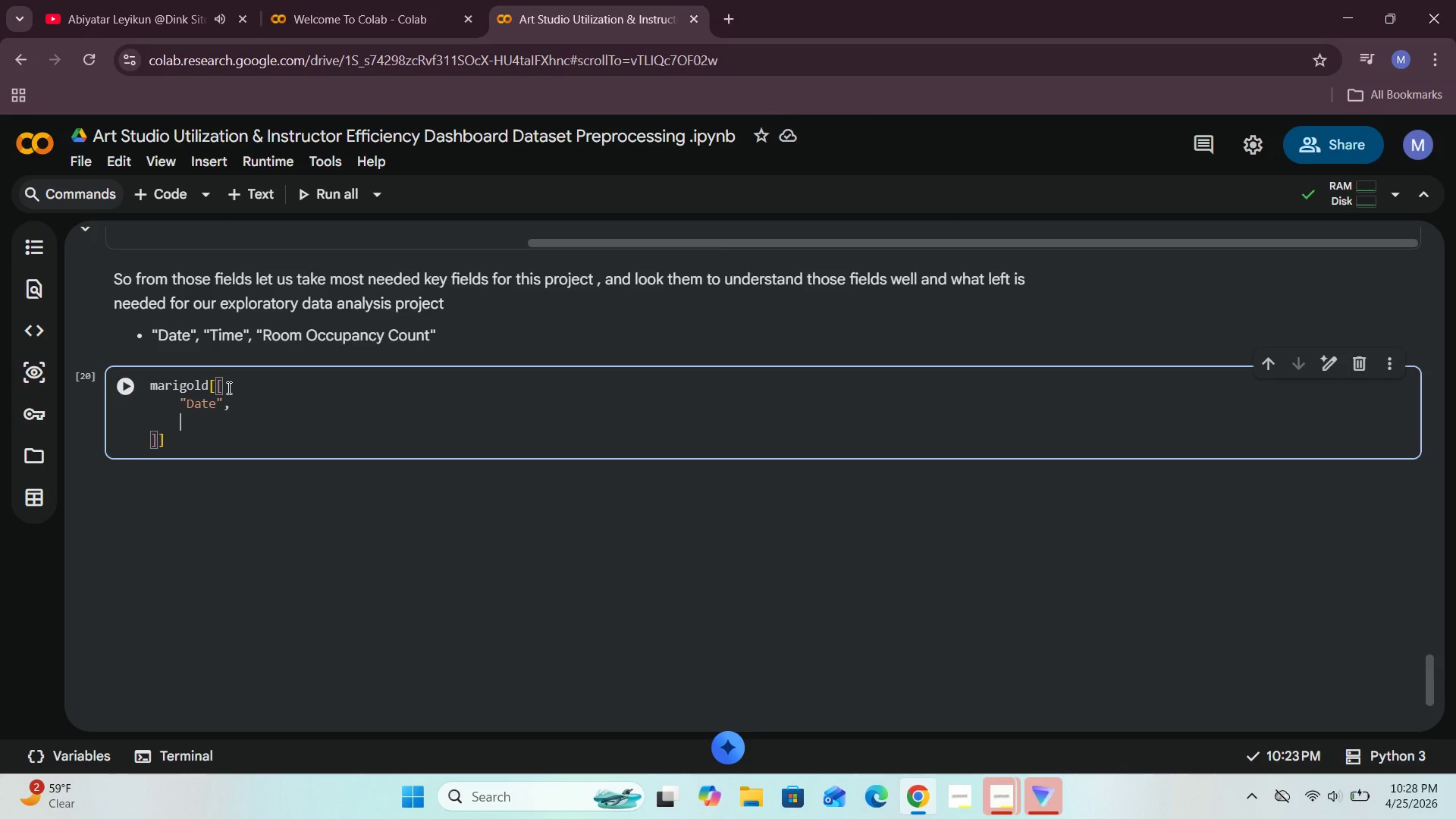 
type("Time)
 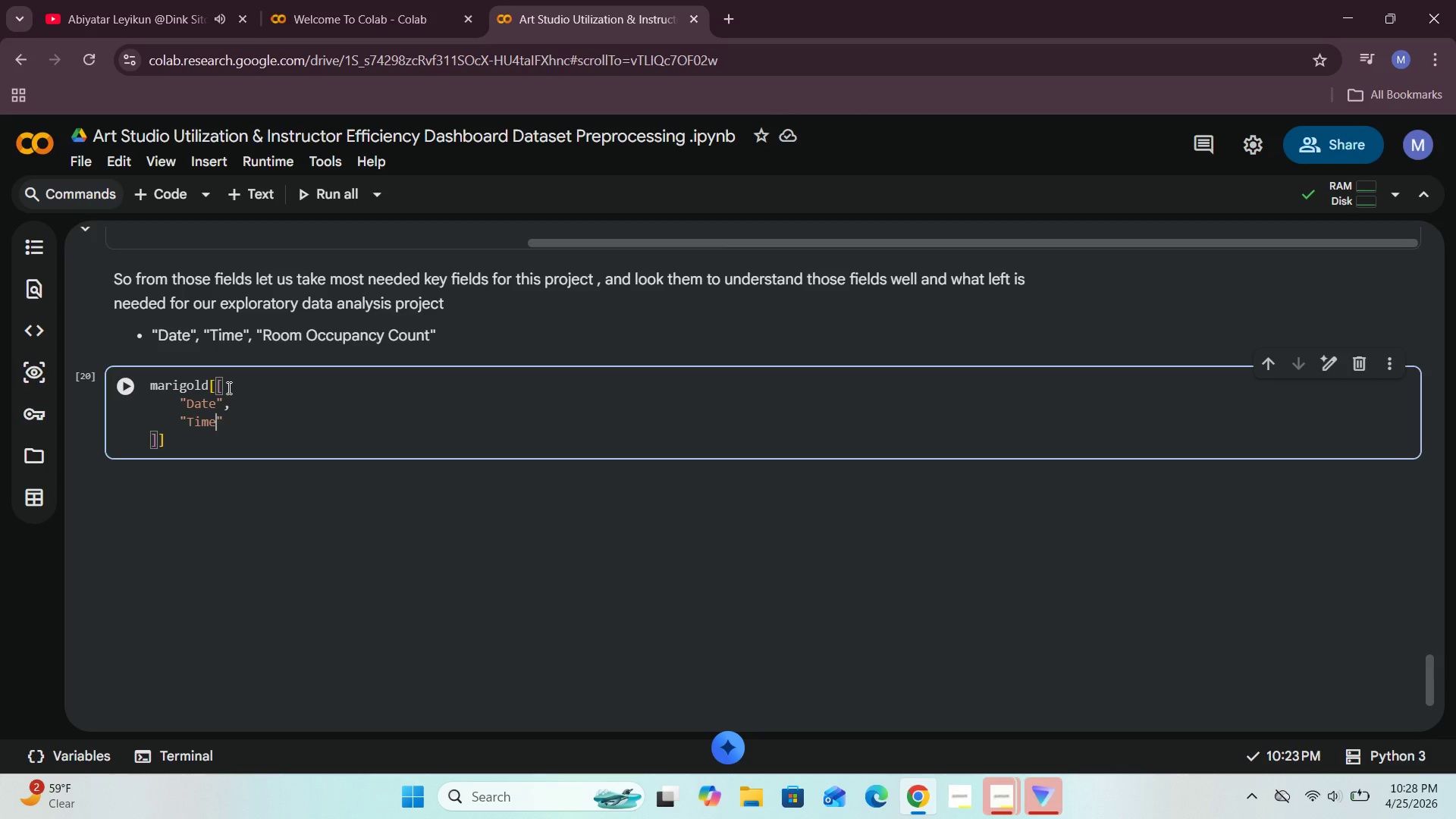 
key(ArrowRight)
 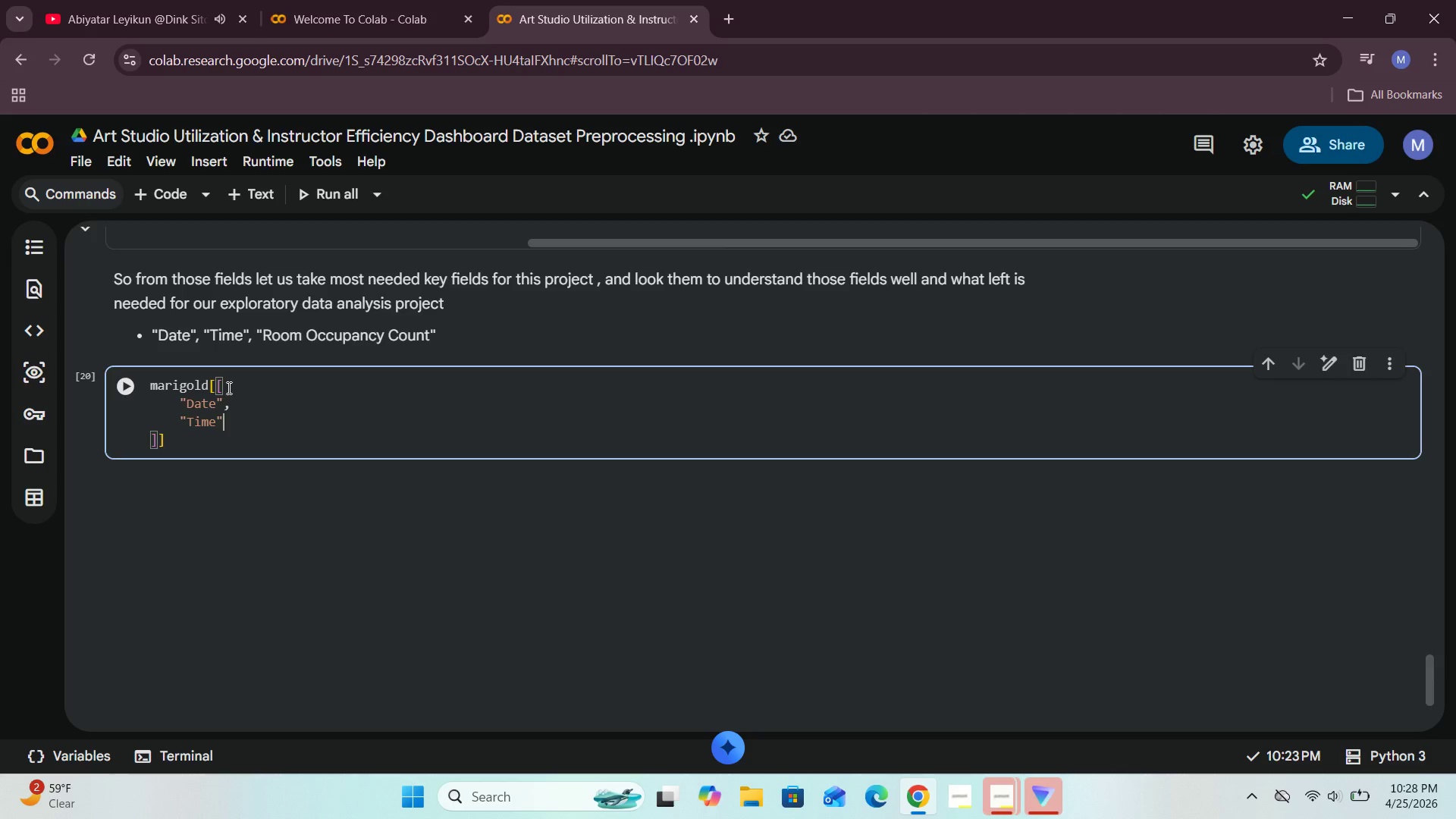 
key(Comma)
 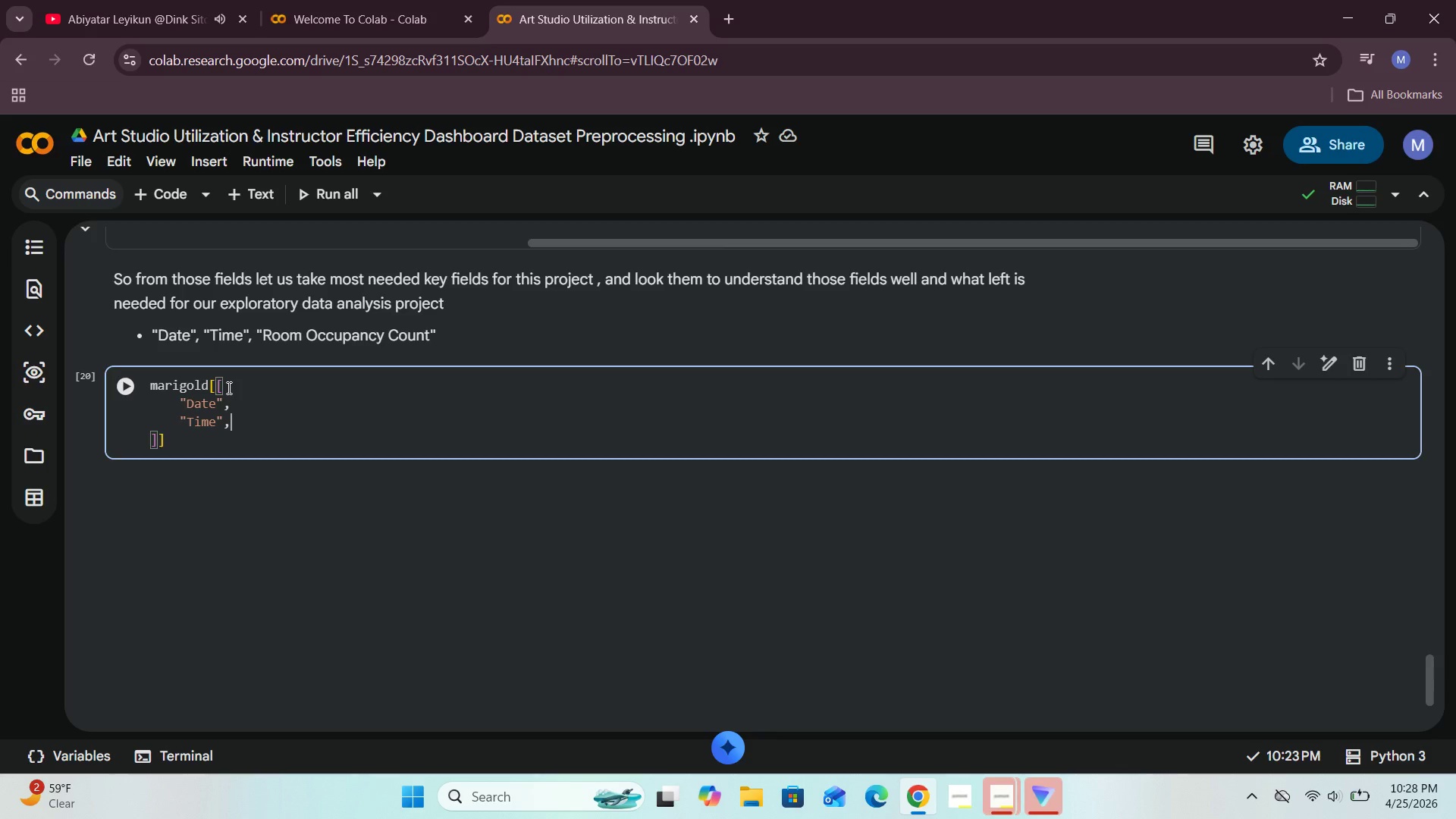 
key(Enter)
 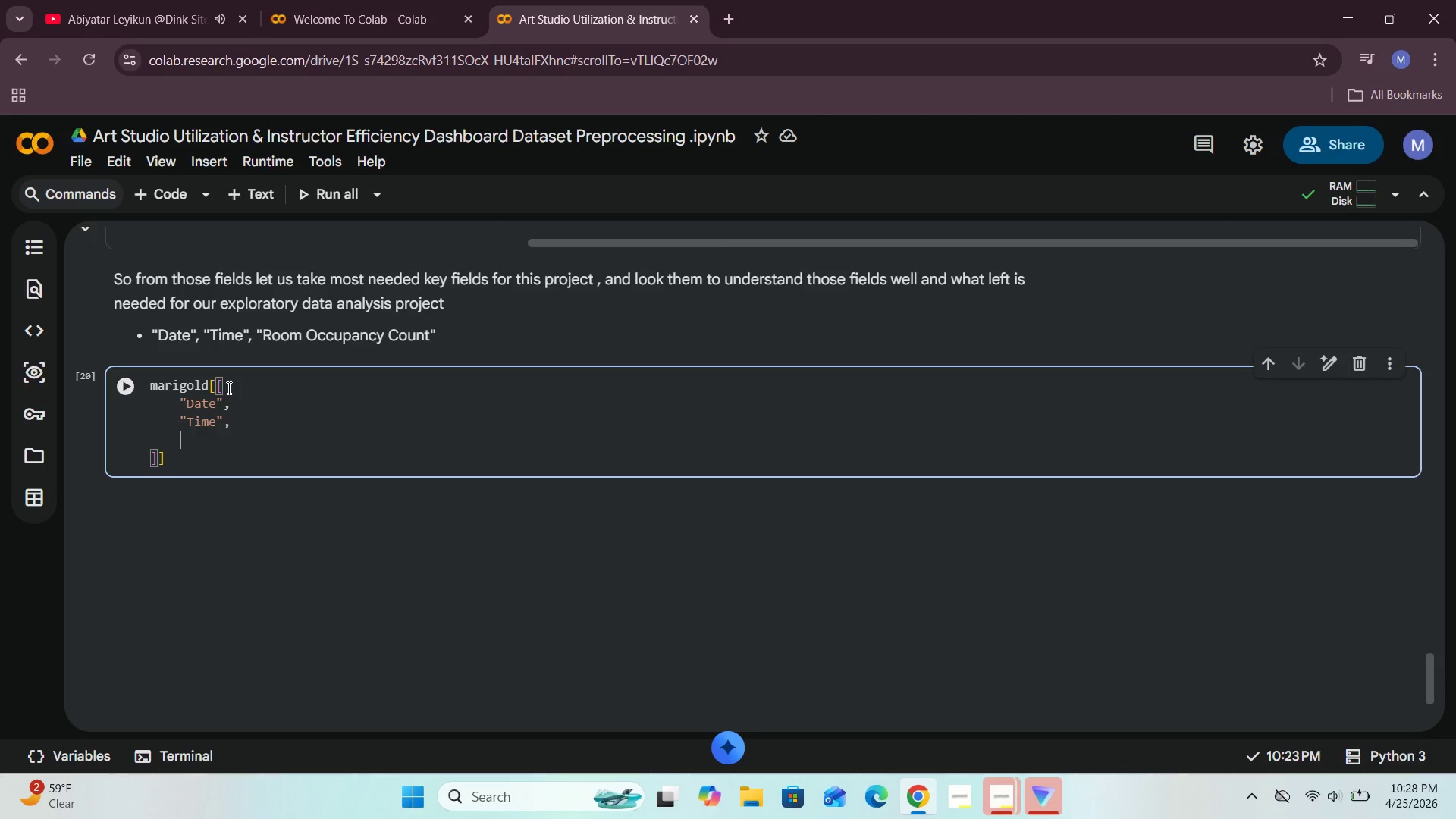 
type("Room_Occupancy_Count)
 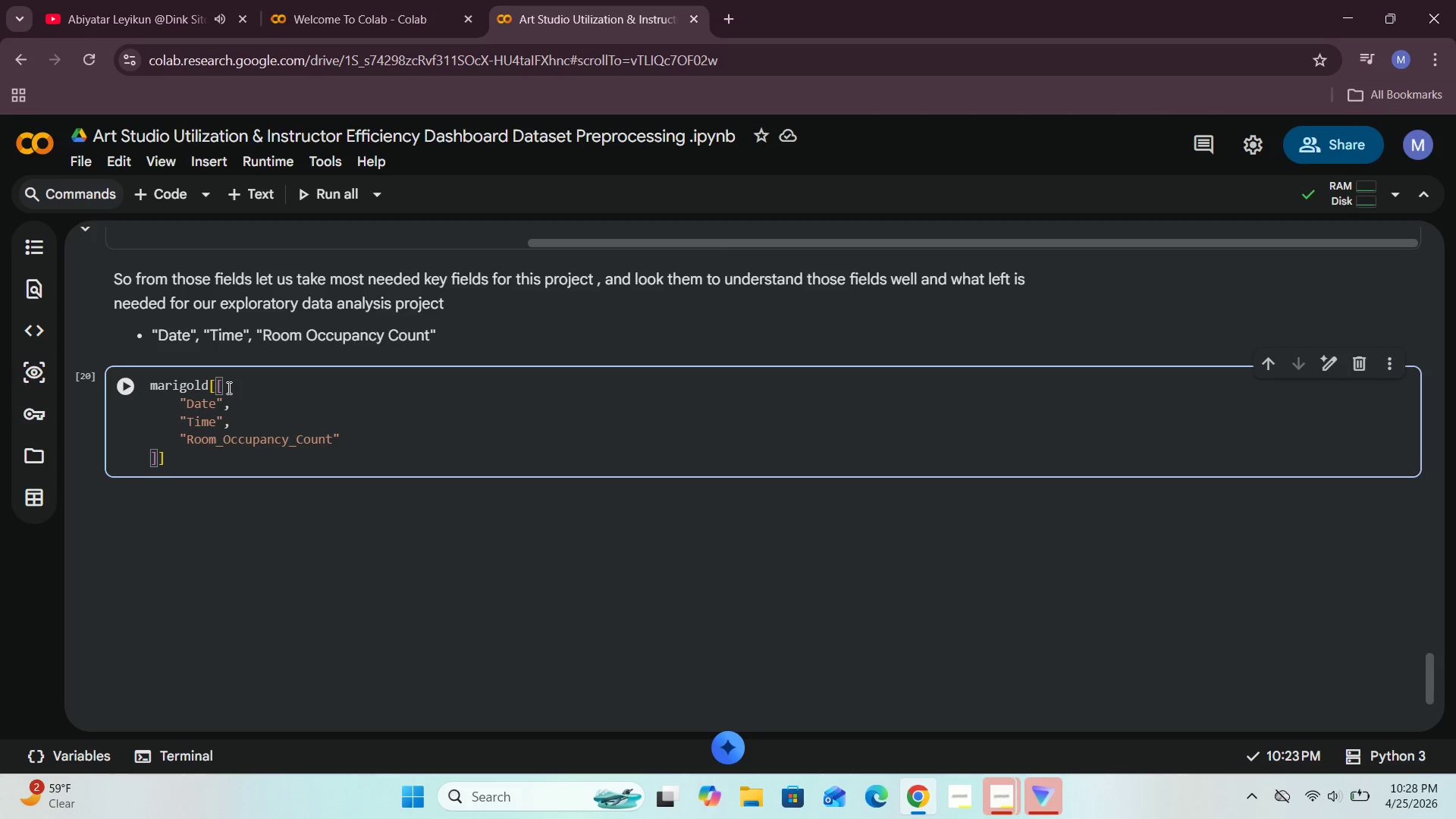 
left_click([191, 468])
 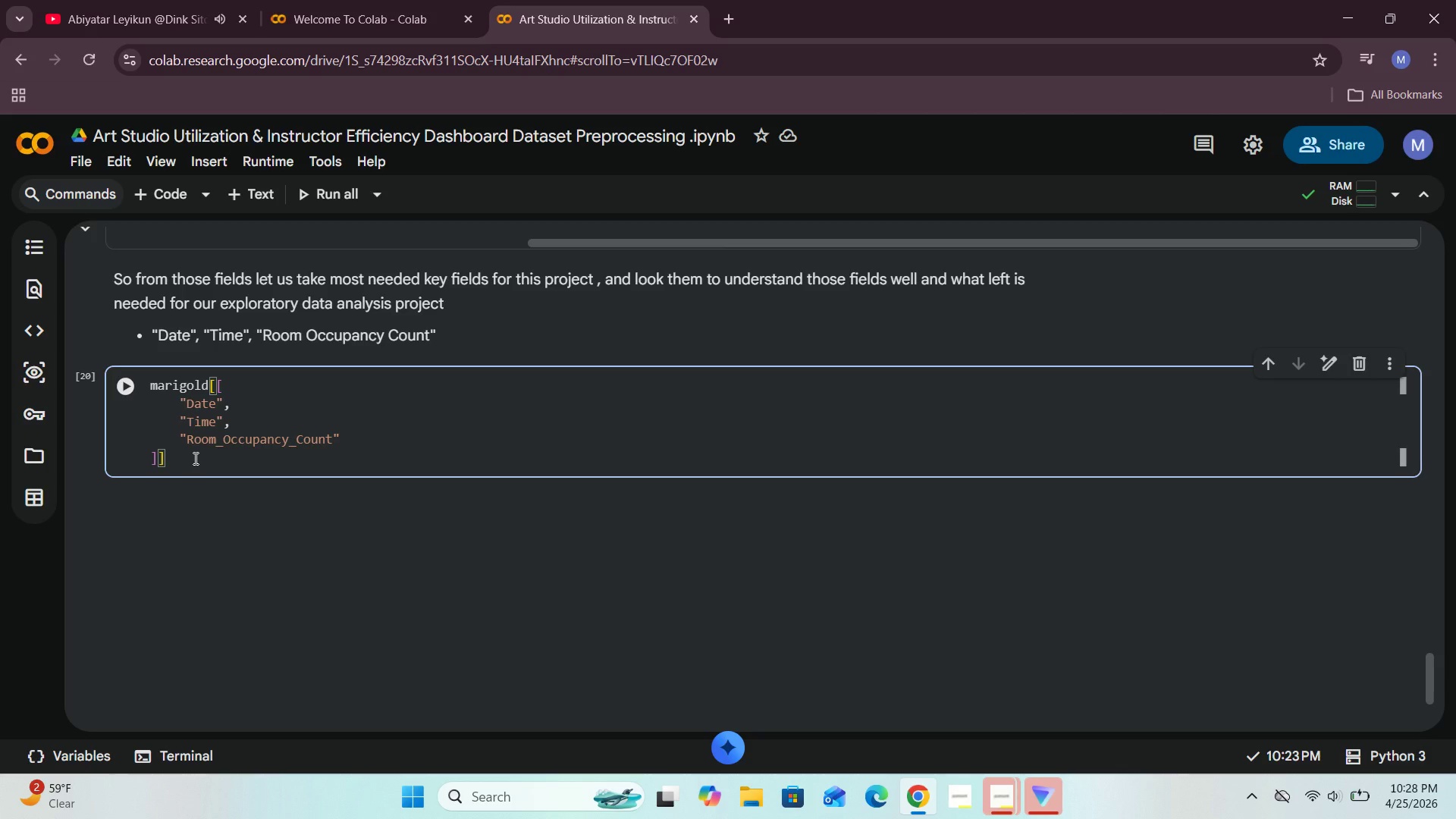 
type(.head()
 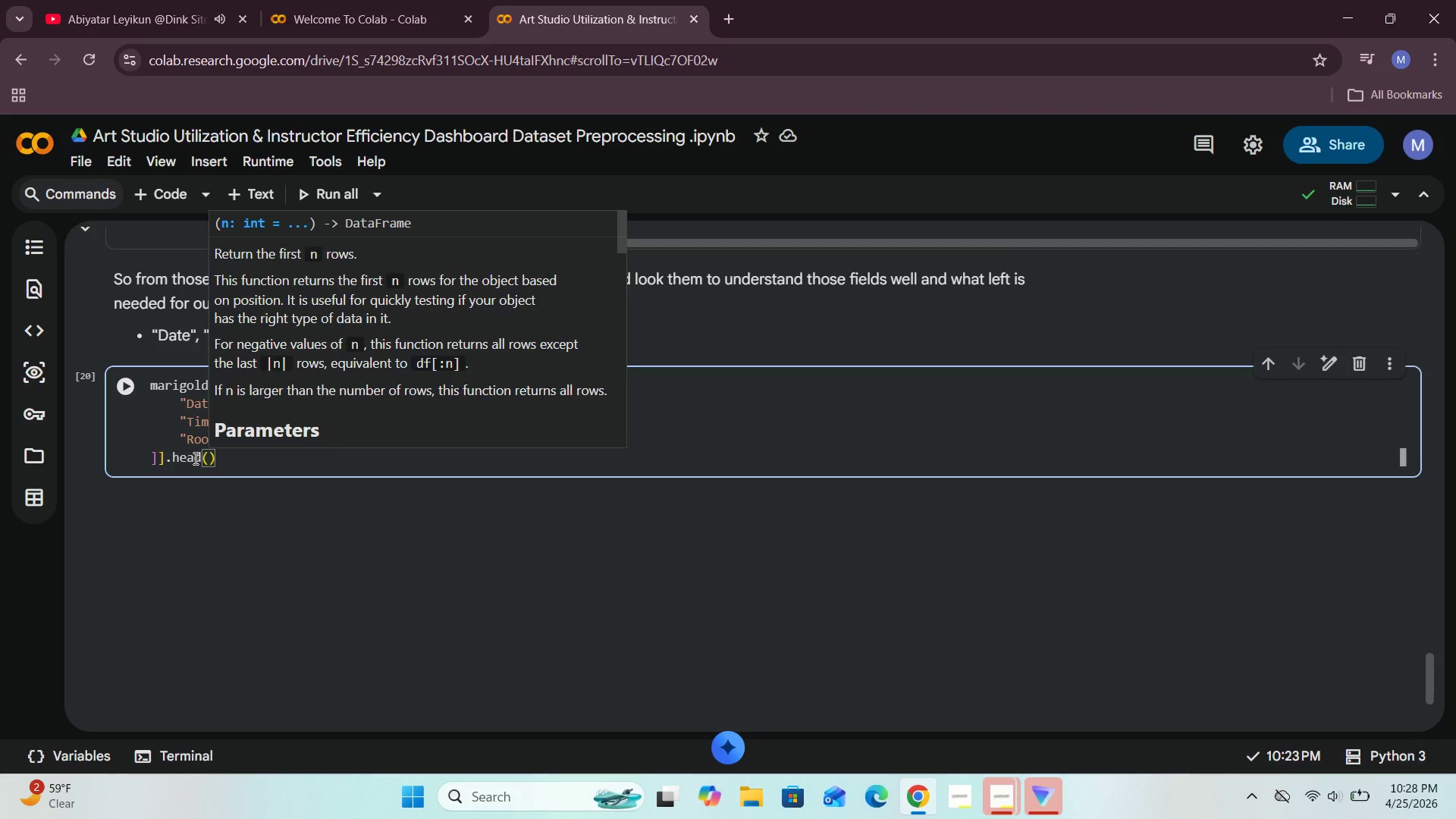 
type(13)
 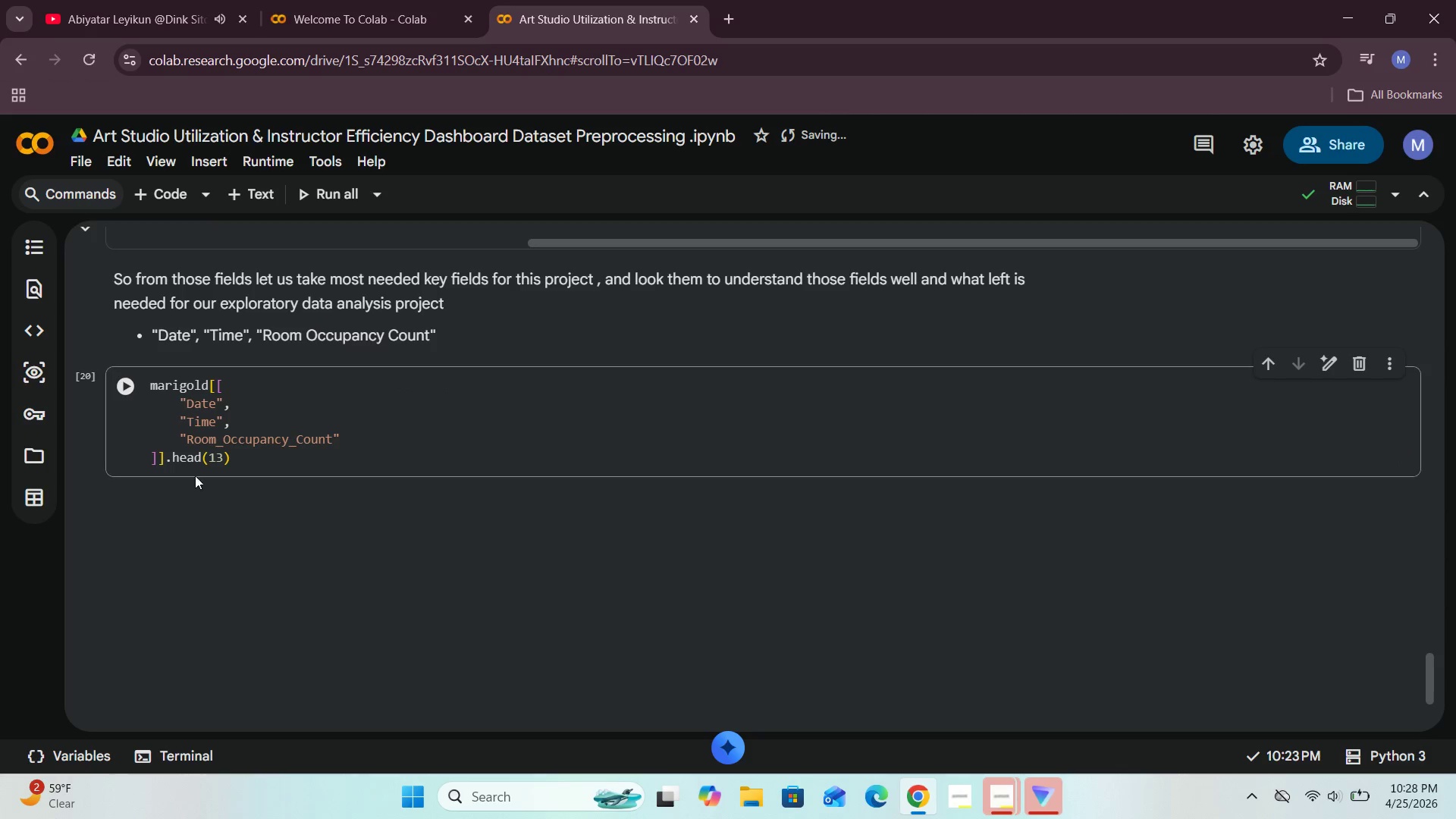 
left_click([130, 391])
 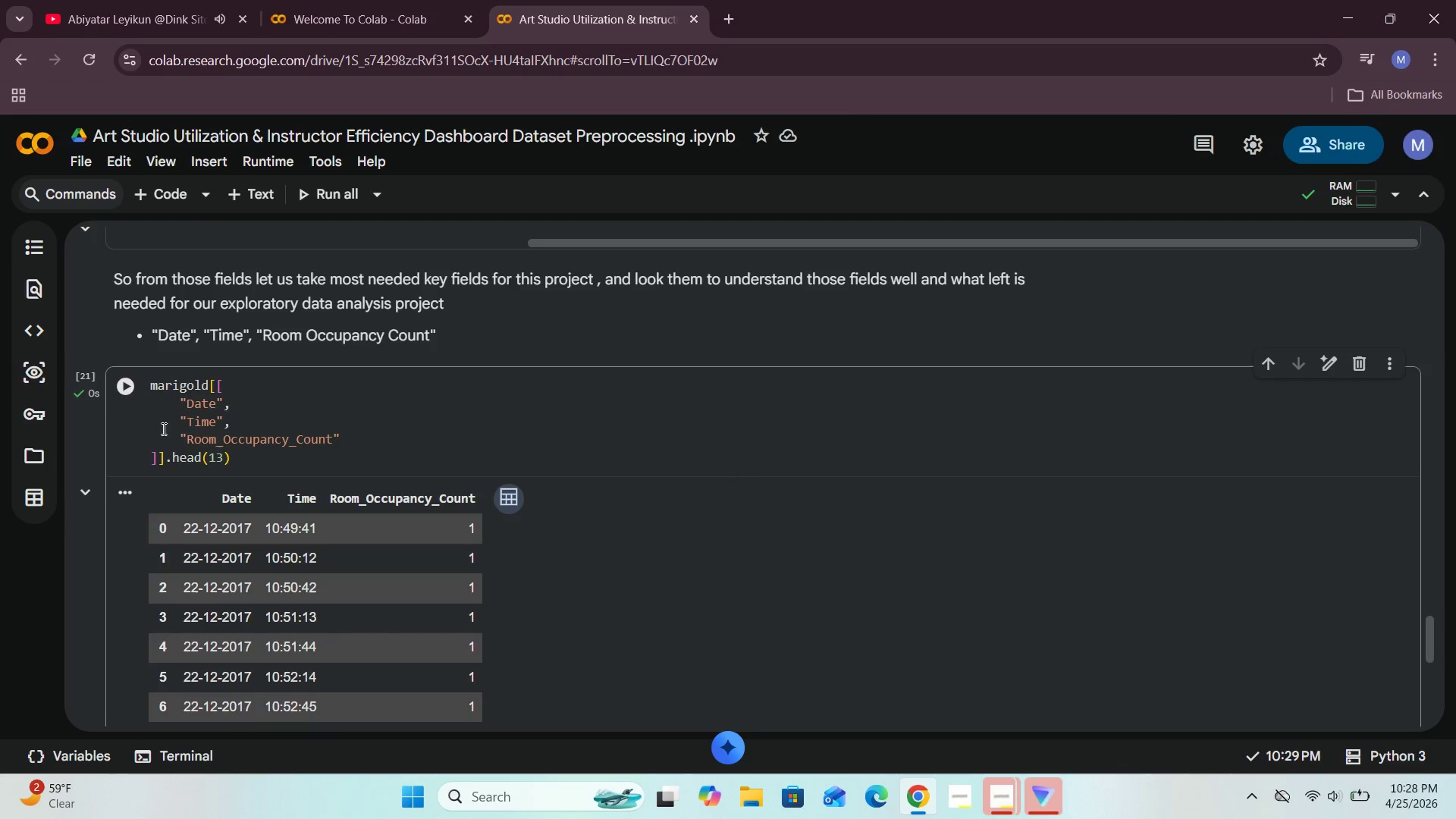 
scroll: coordinate [192, 441], scroll_direction: down, amount: 2.0
 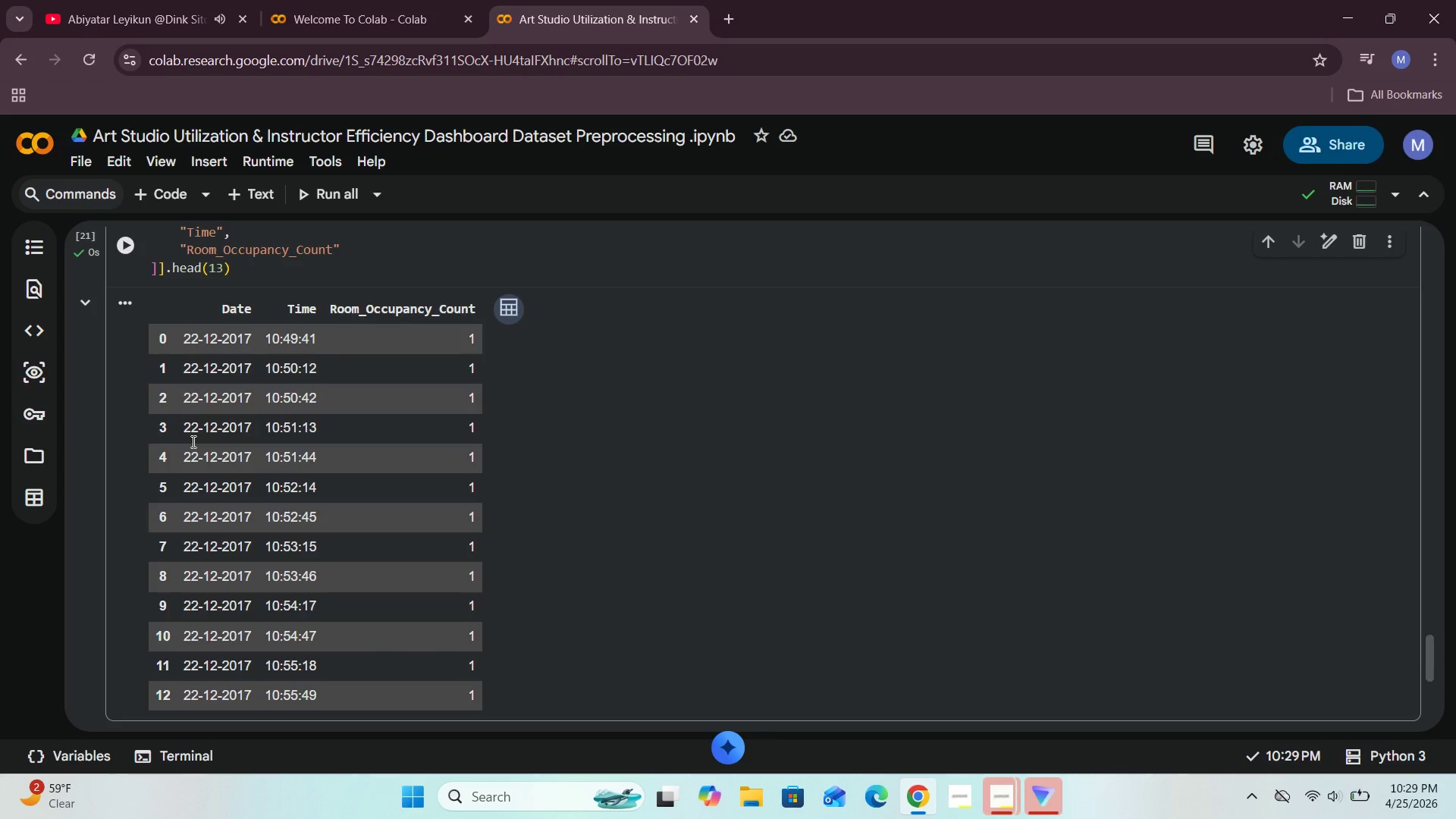 
wait(49.85)
 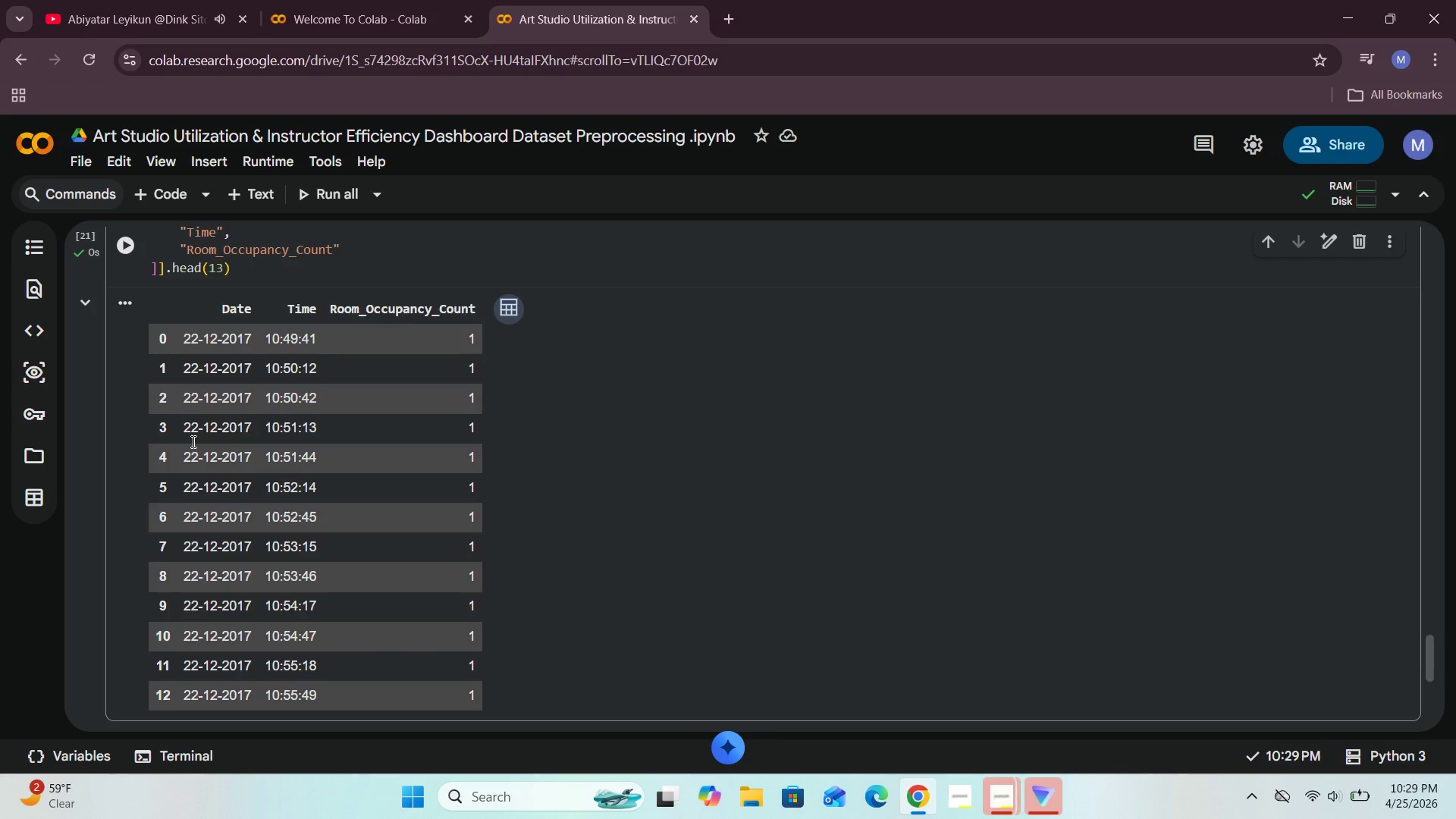 
scroll: coordinate [224, 476], scroll_direction: down, amount: 2.0
 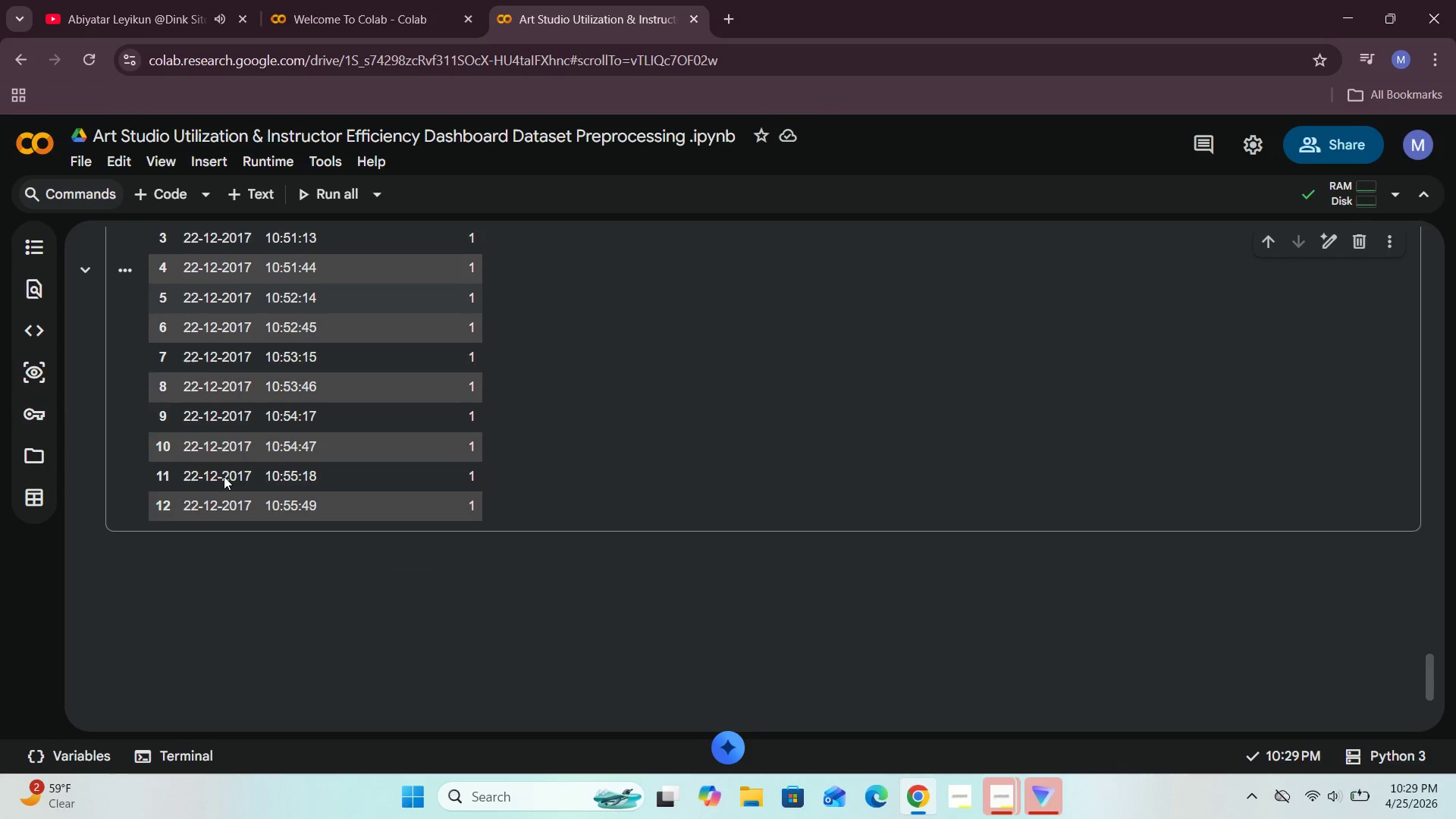 
scroll: coordinate [224, 476], scroll_direction: up, amount: 1.0
 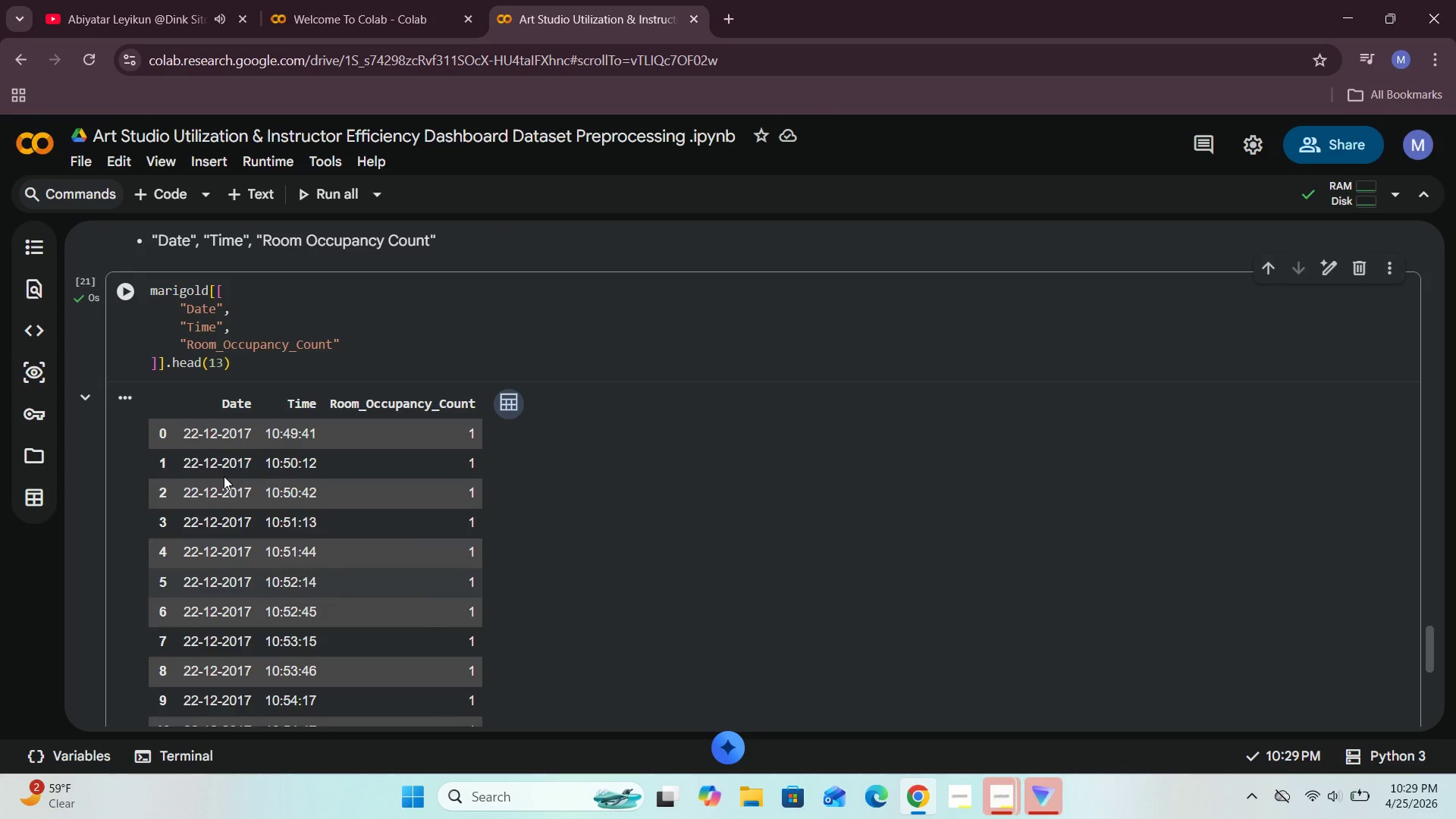 
scroll: coordinate [224, 476], scroll_direction: down, amount: 1.0
 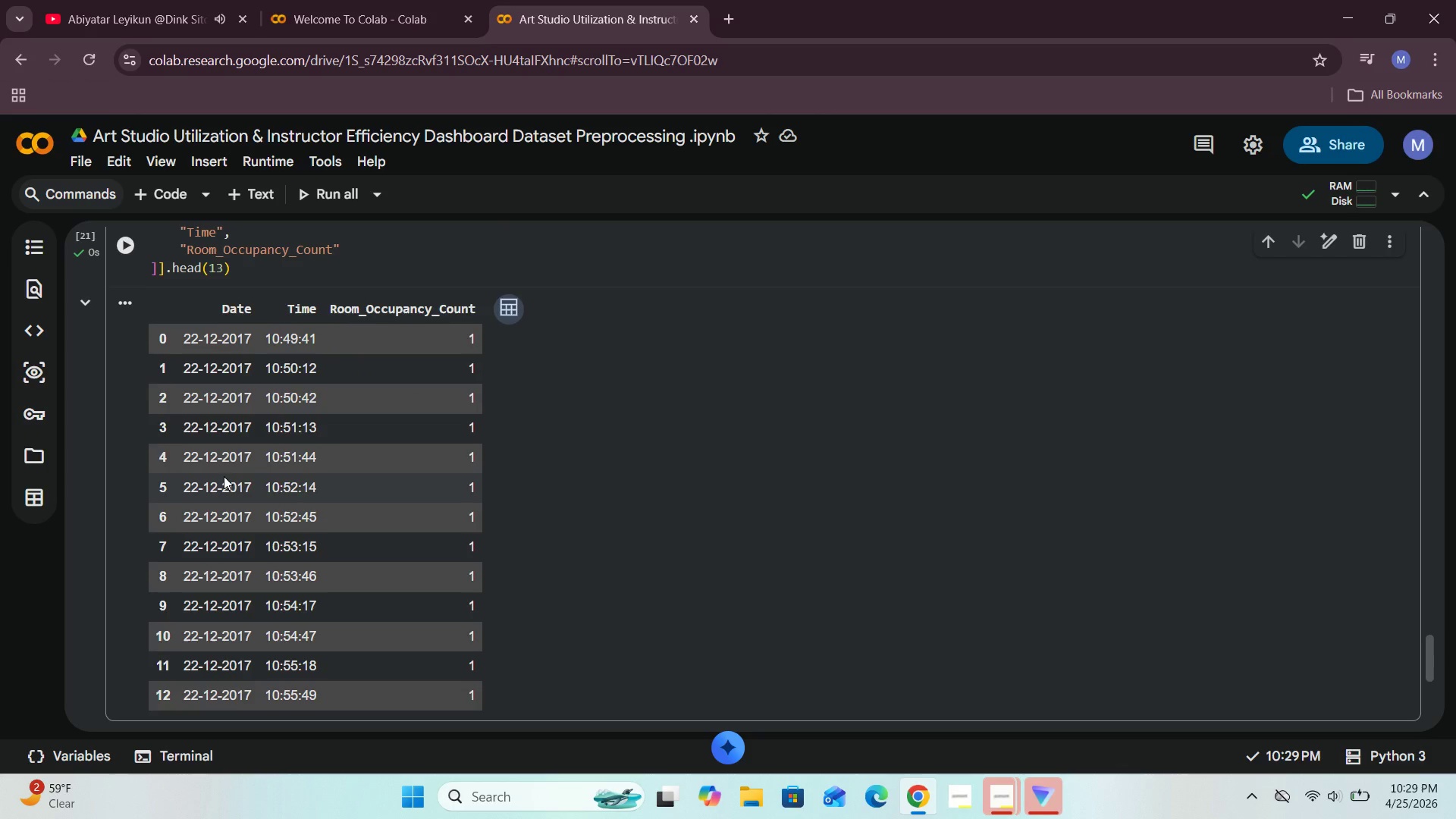 
scroll: coordinate [224, 476], scroll_direction: up, amount: 1.0
 